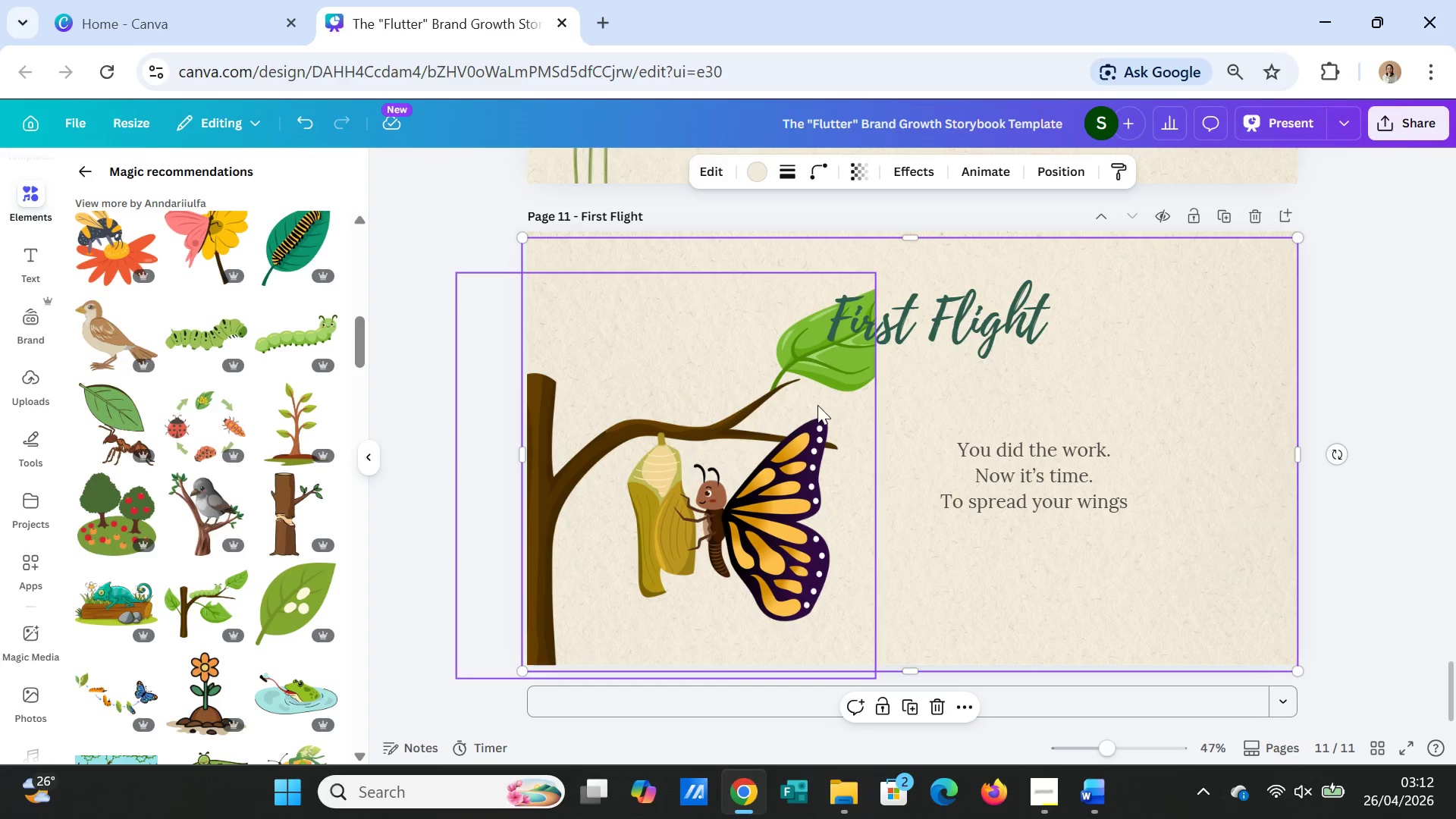 
left_click([787, 399])
 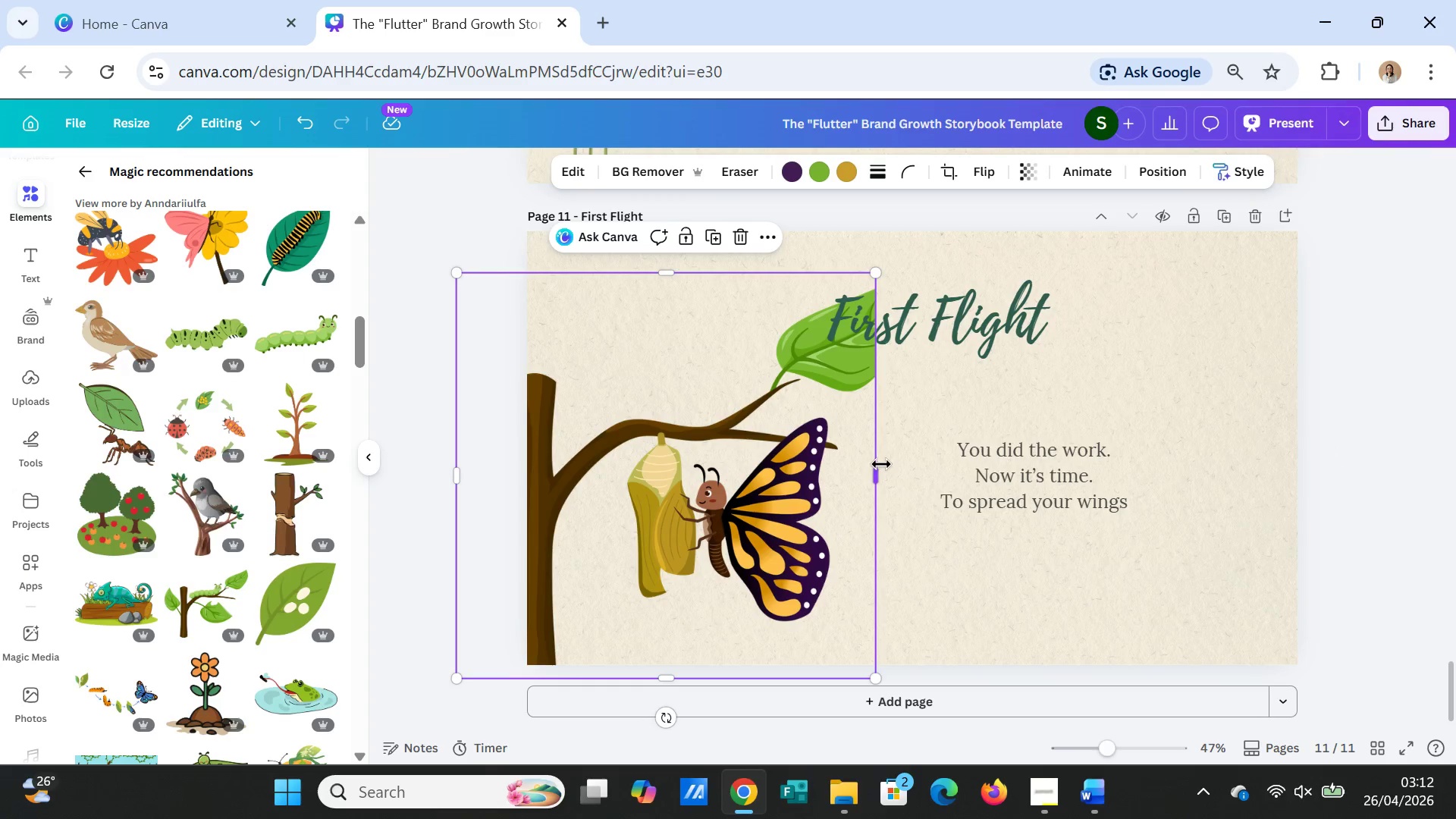 
left_click_drag(start_coordinate=[881, 474], to_coordinate=[984, 453])
 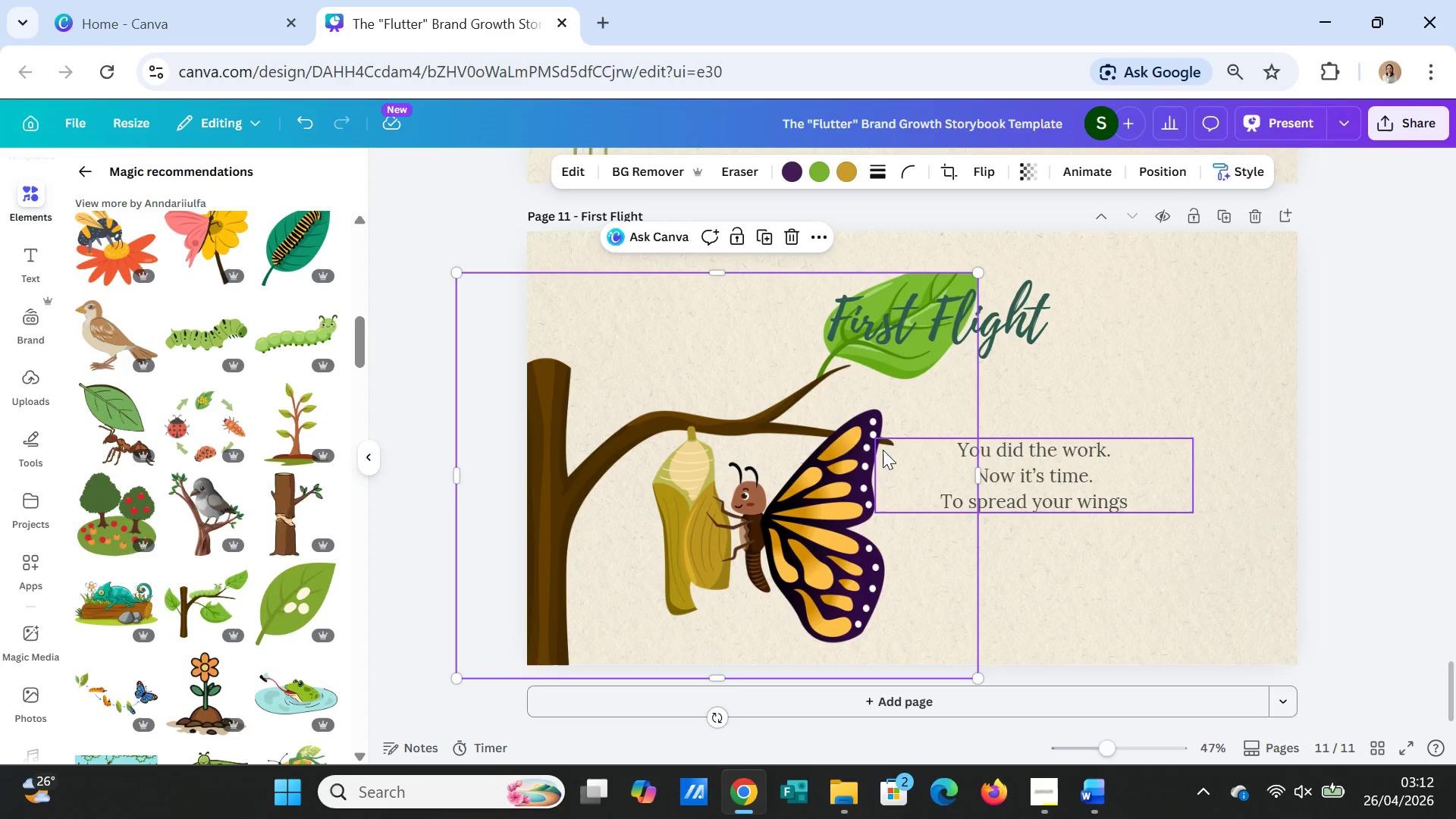 
left_click_drag(start_coordinate=[885, 450], to_coordinate=[834, 452])
 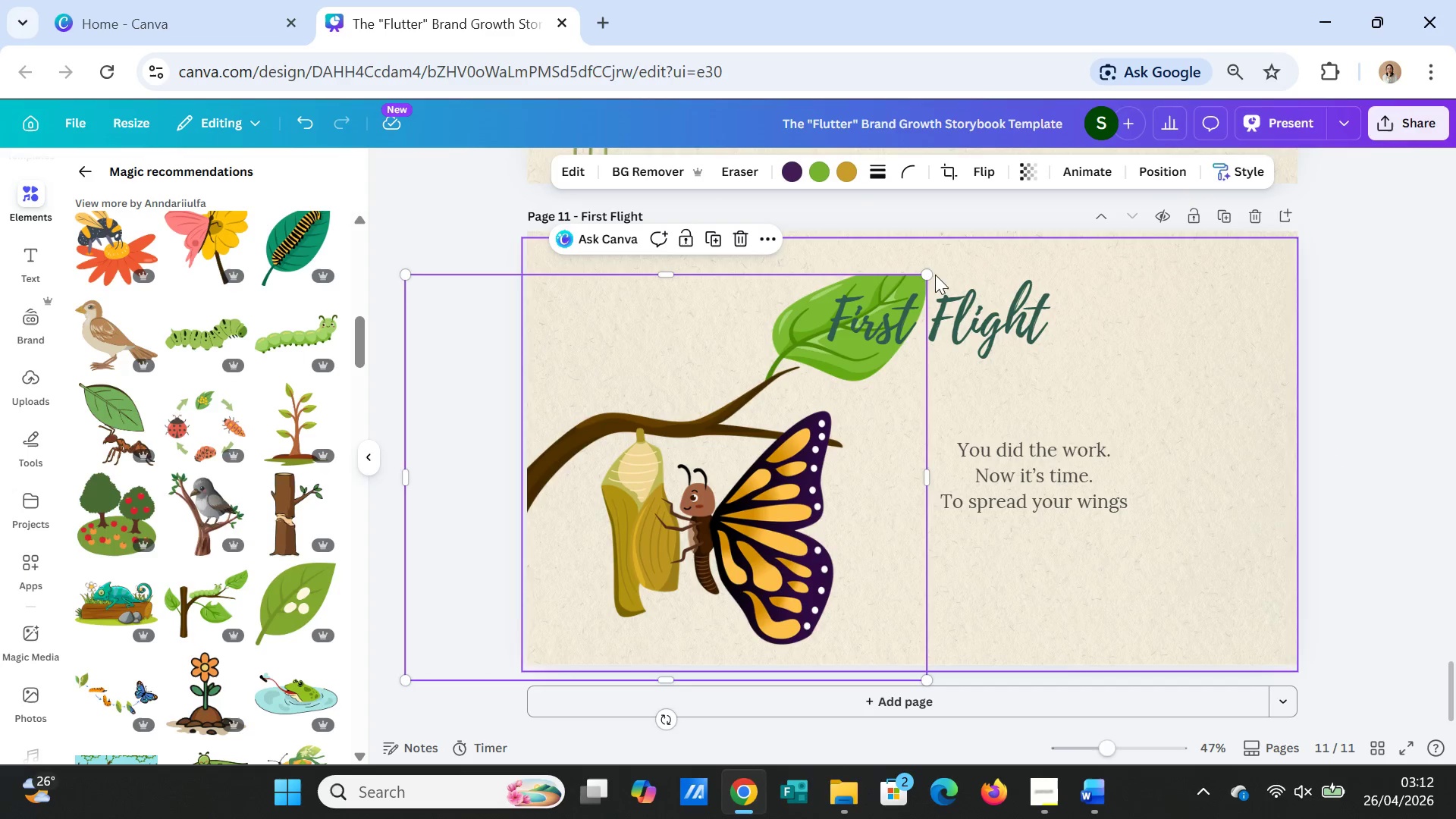 
left_click_drag(start_coordinate=[930, 271], to_coordinate=[834, 350])
 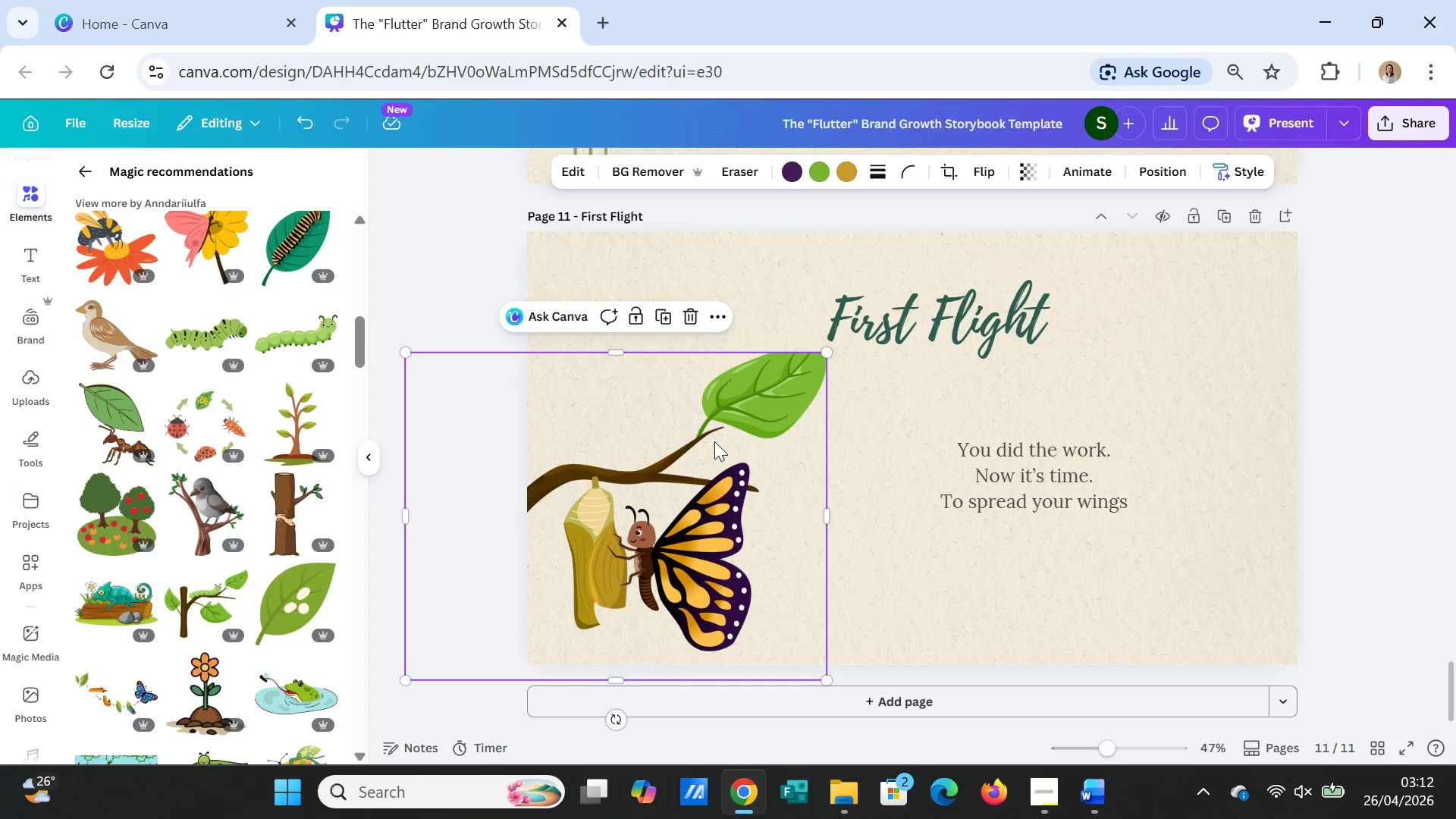 
left_click_drag(start_coordinate=[714, 441], to_coordinate=[780, 379])
 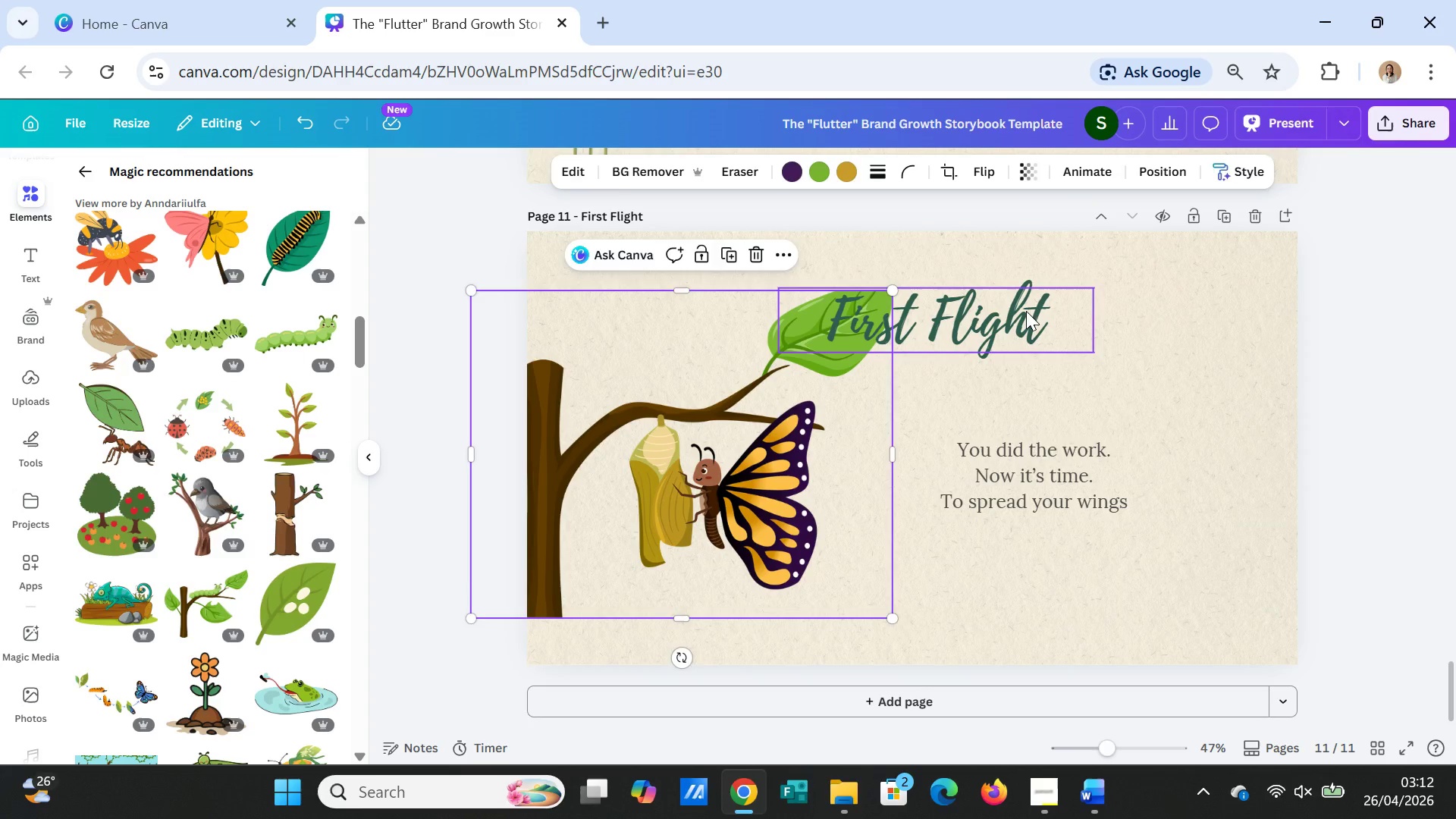 
left_click_drag(start_coordinate=[1026, 311], to_coordinate=[1105, 316])
 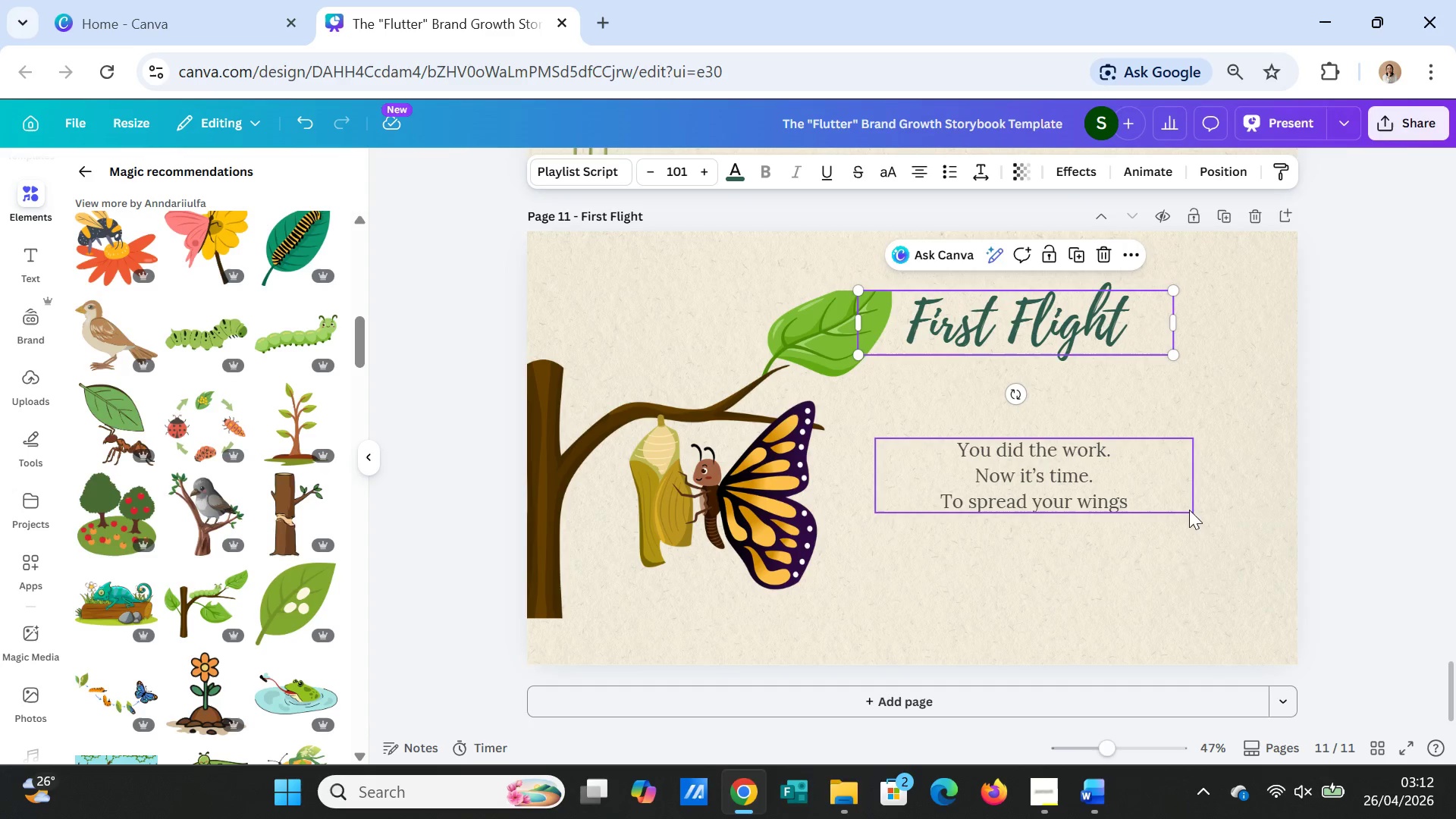 
left_click([1185, 574])
 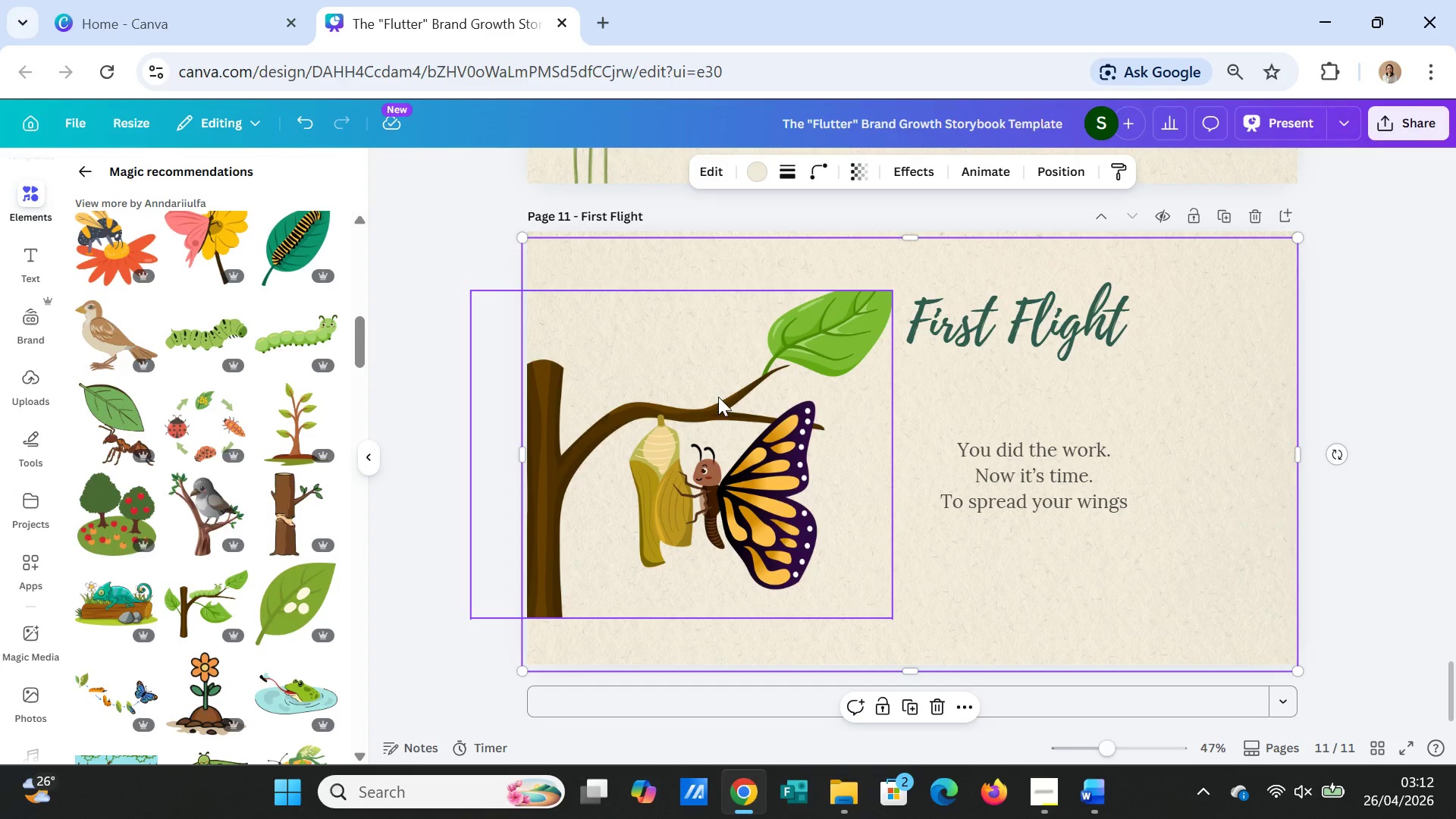 
left_click_drag(start_coordinate=[718, 397], to_coordinate=[718, 389])
 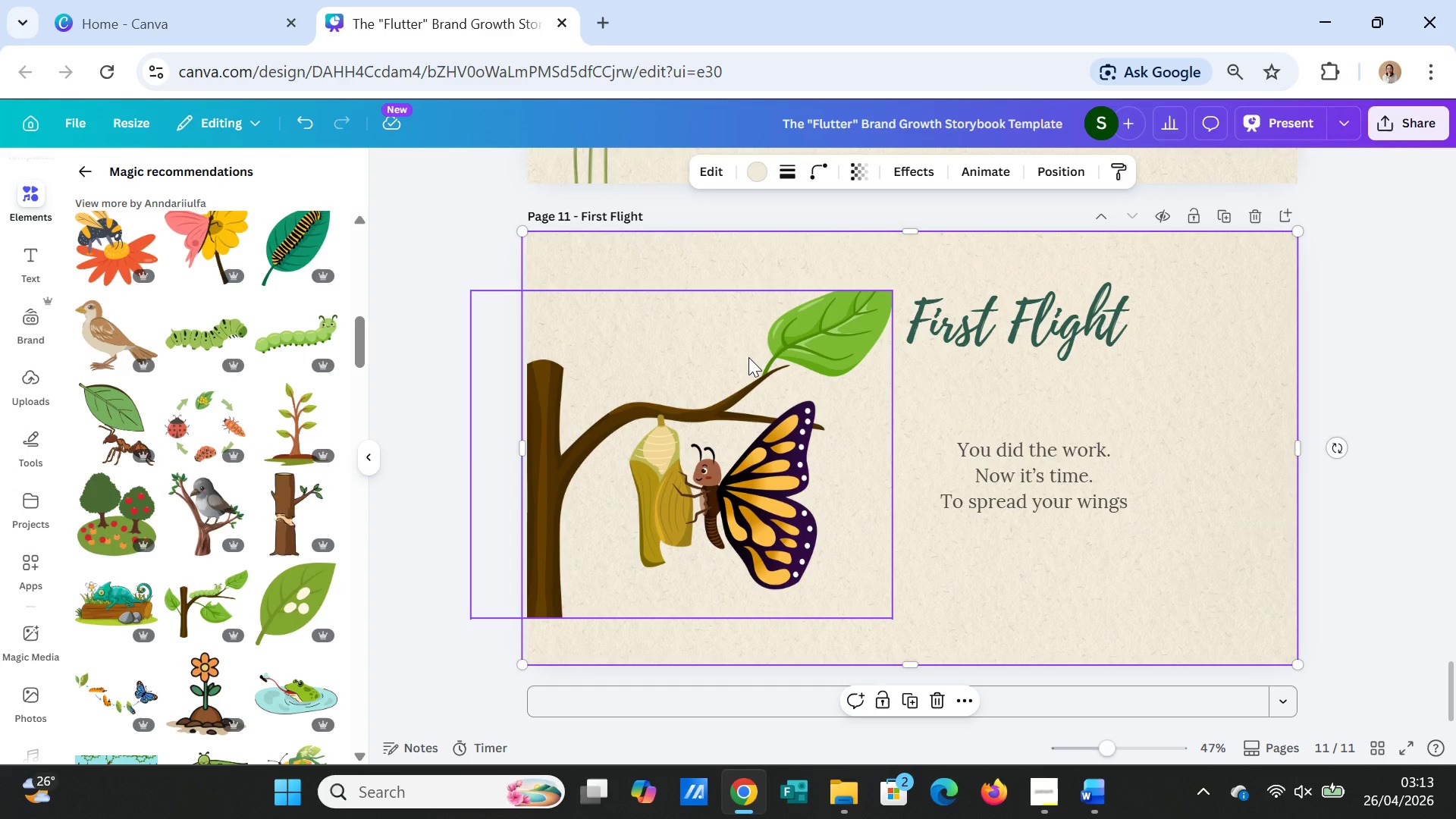 
left_click([748, 357])
 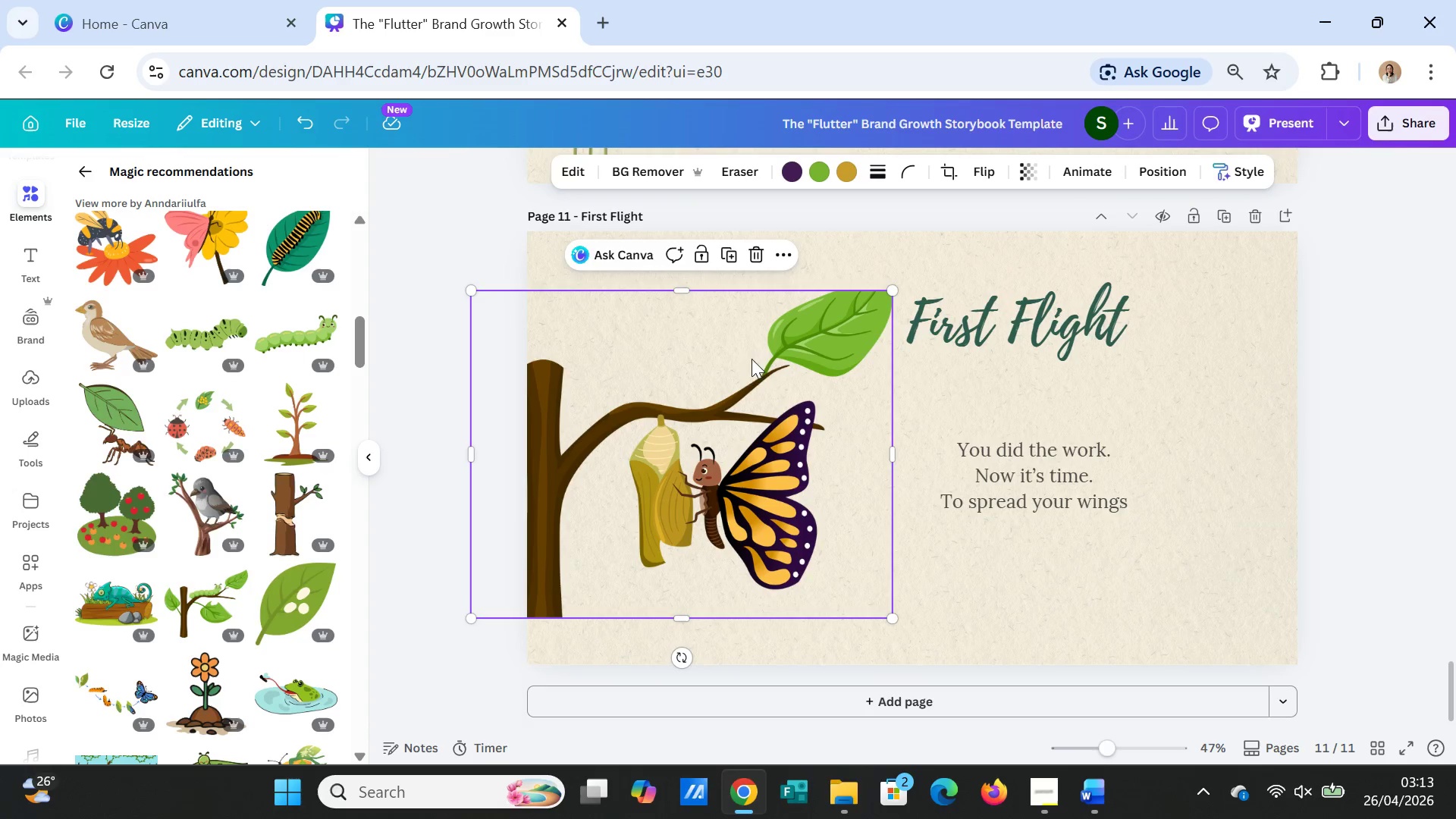 
left_click_drag(start_coordinate=[751, 356], to_coordinate=[744, 395])
 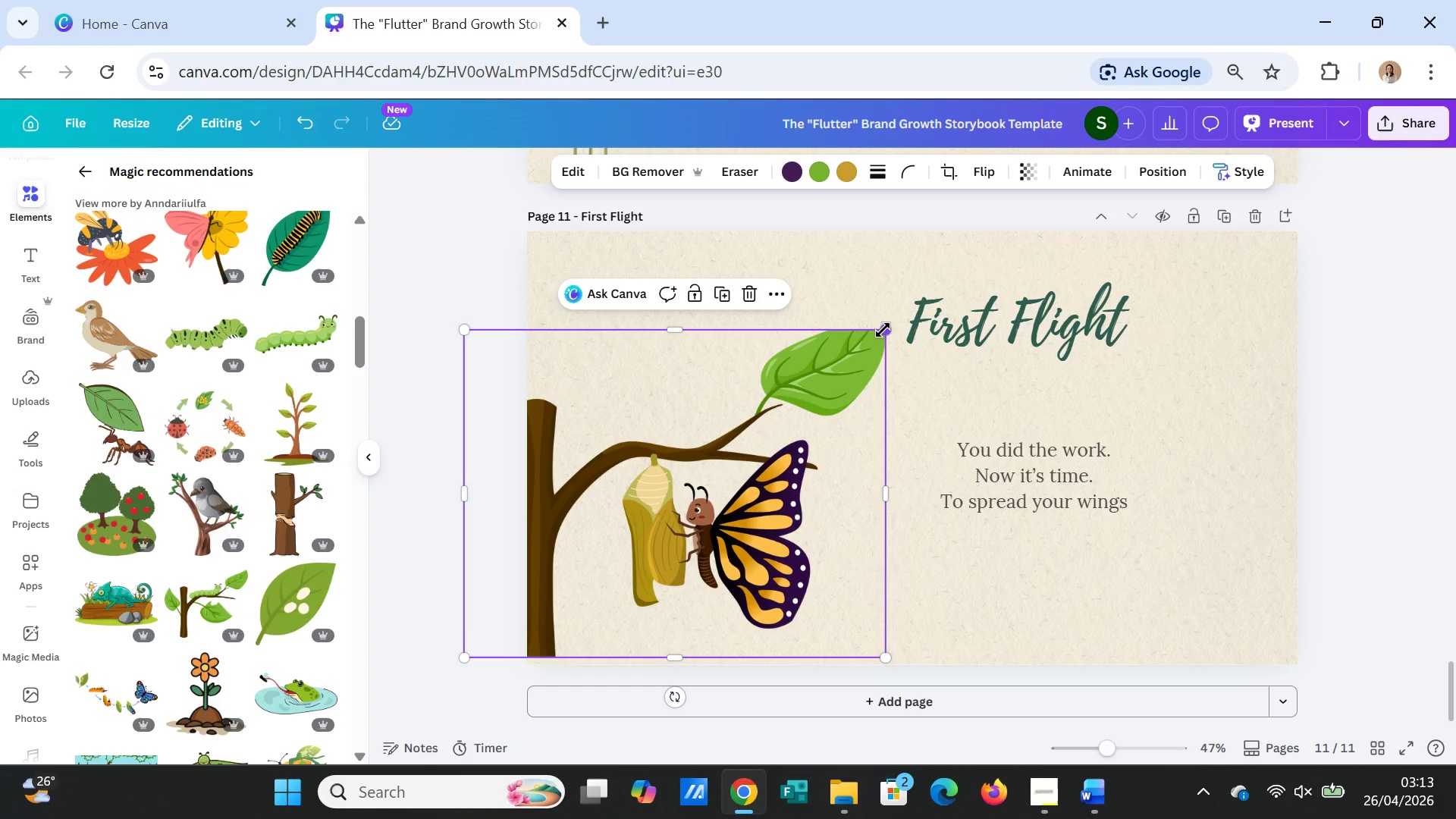 
left_click_drag(start_coordinate=[883, 330], to_coordinate=[874, 334])
 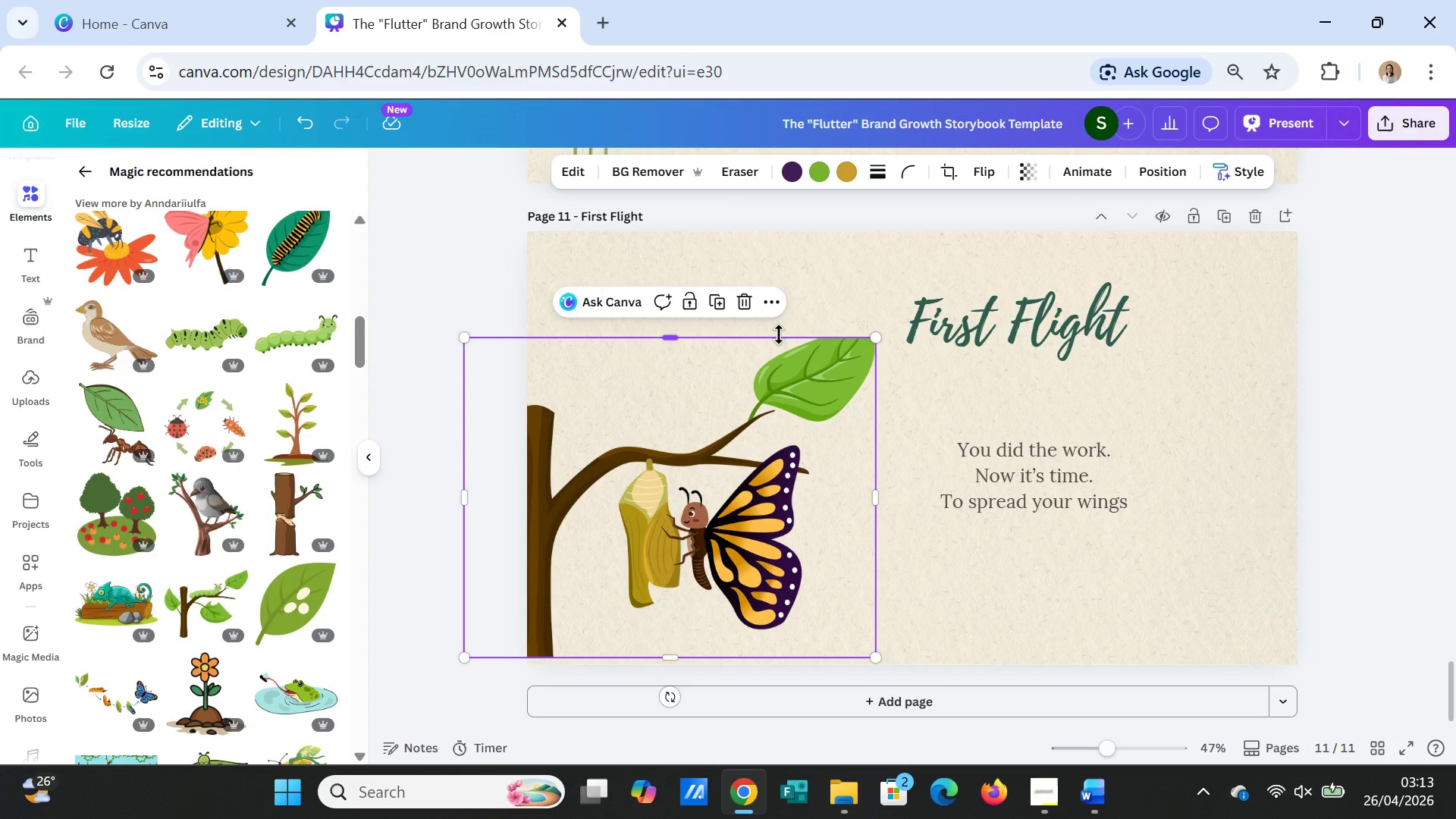 
left_click_drag(start_coordinate=[779, 334], to_coordinate=[780, 312])
 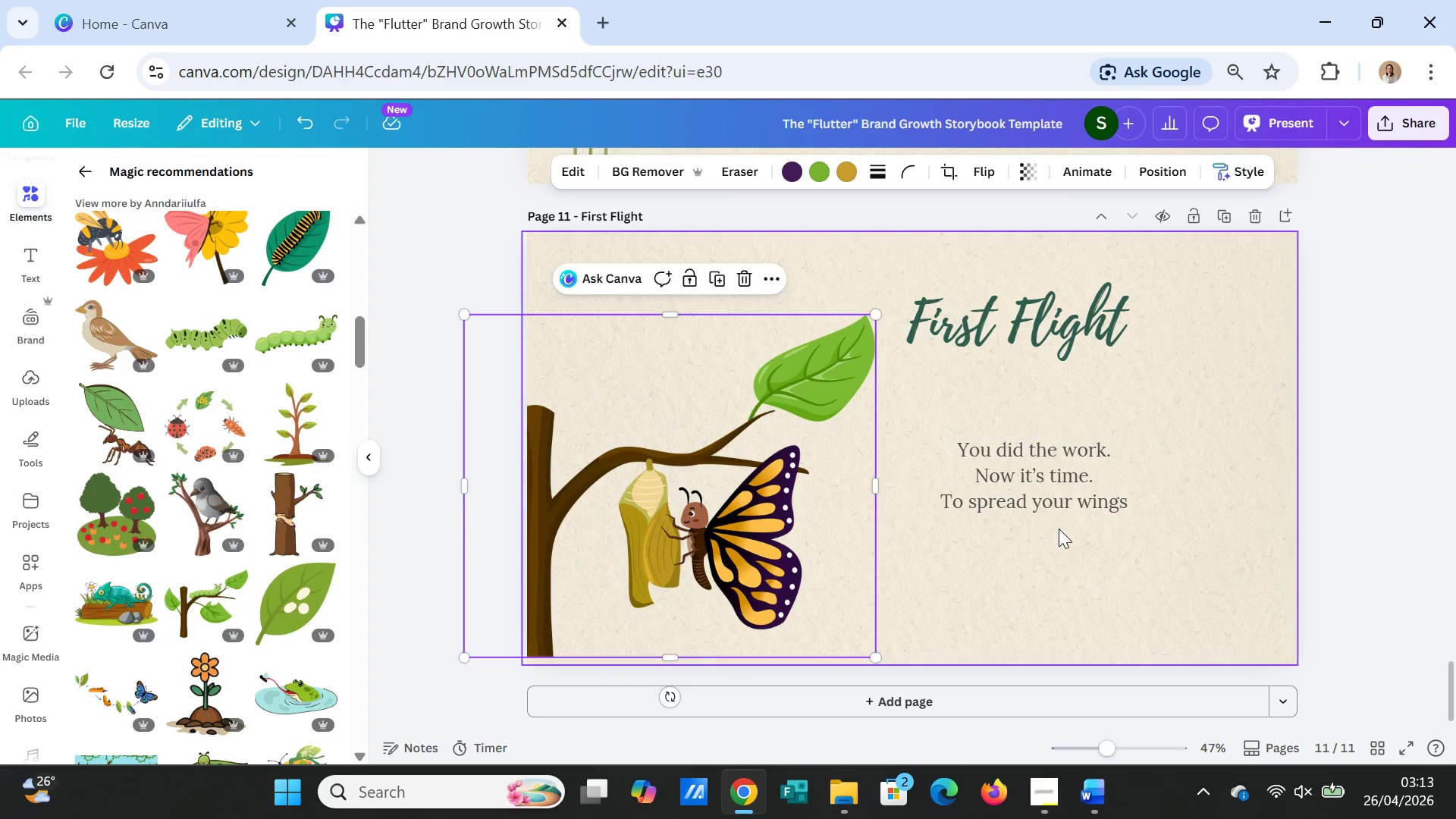 
left_click([1059, 529])
 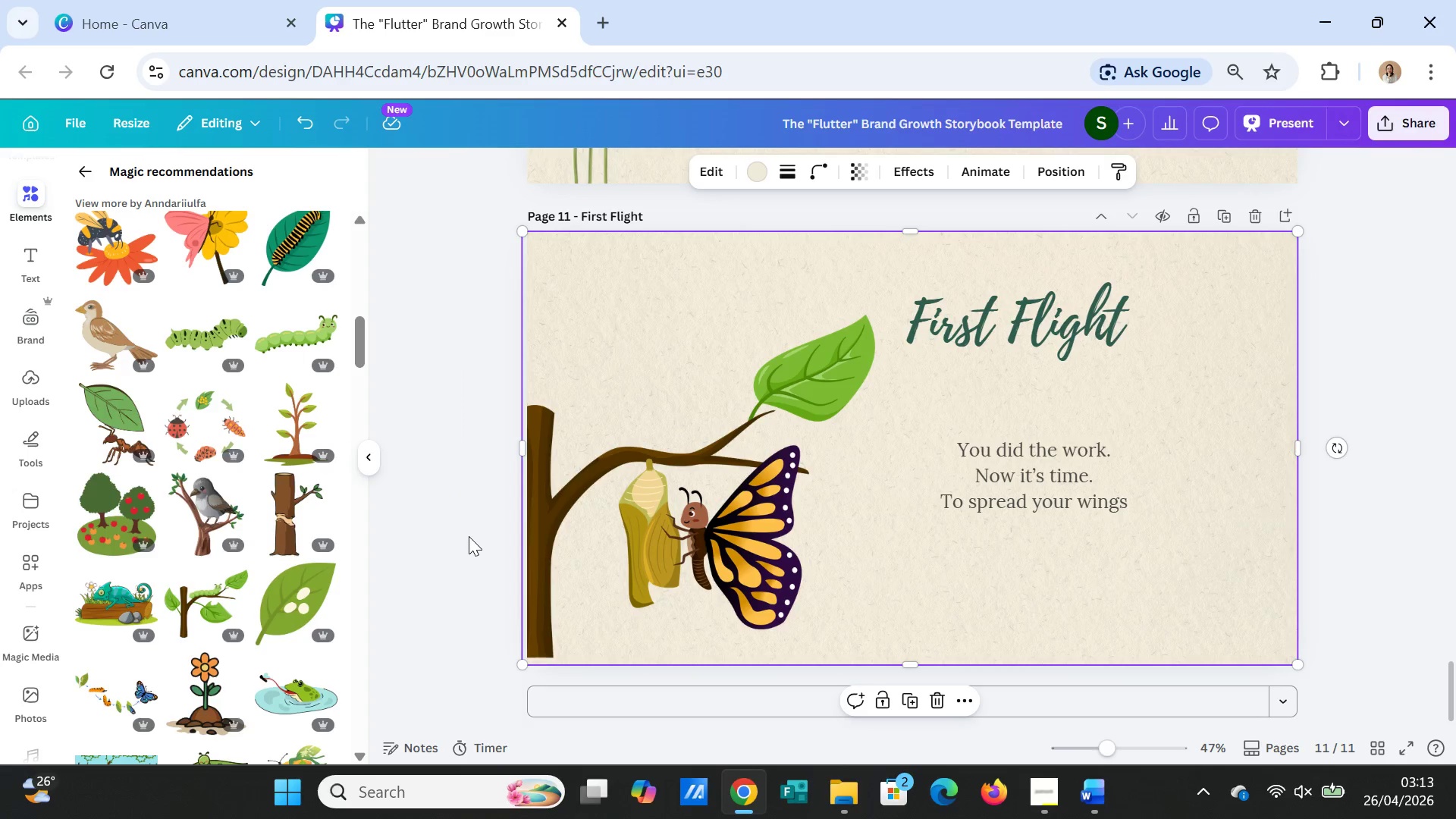 
left_click_drag(start_coordinate=[556, 529], to_coordinate=[559, 537])
 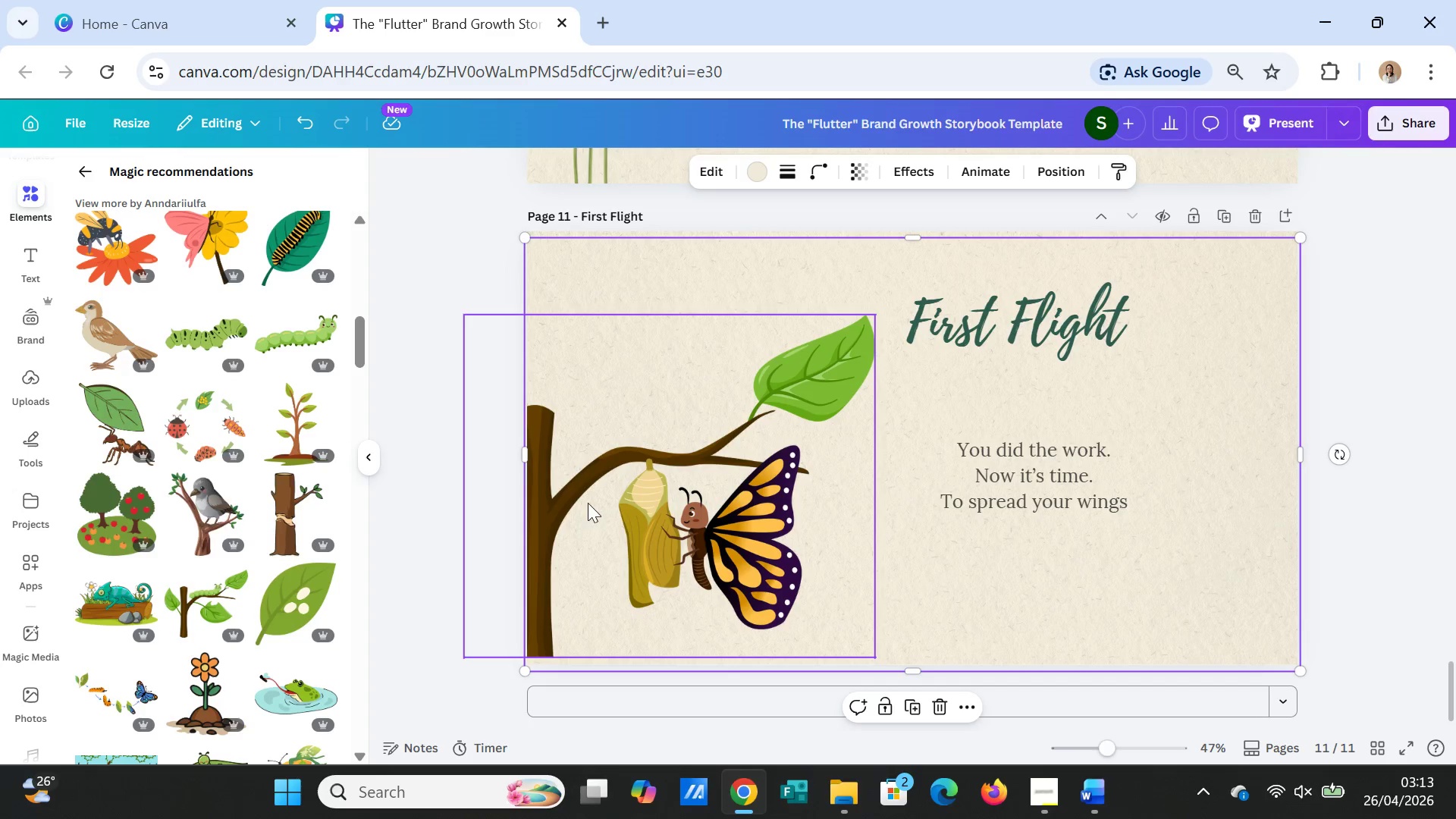 
left_click_drag(start_coordinate=[588, 501], to_coordinate=[593, 491])
 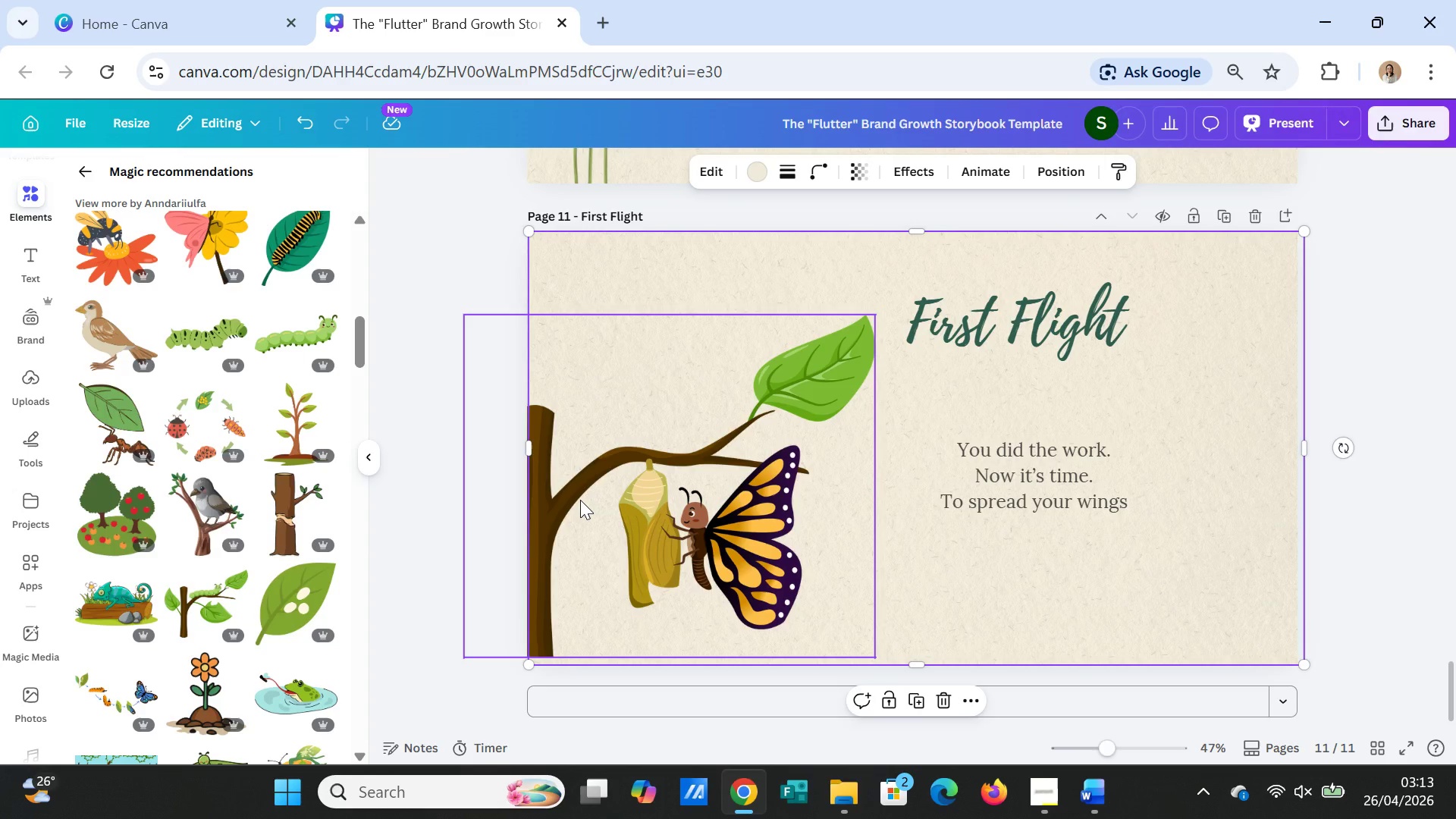 
left_click([580, 500])
 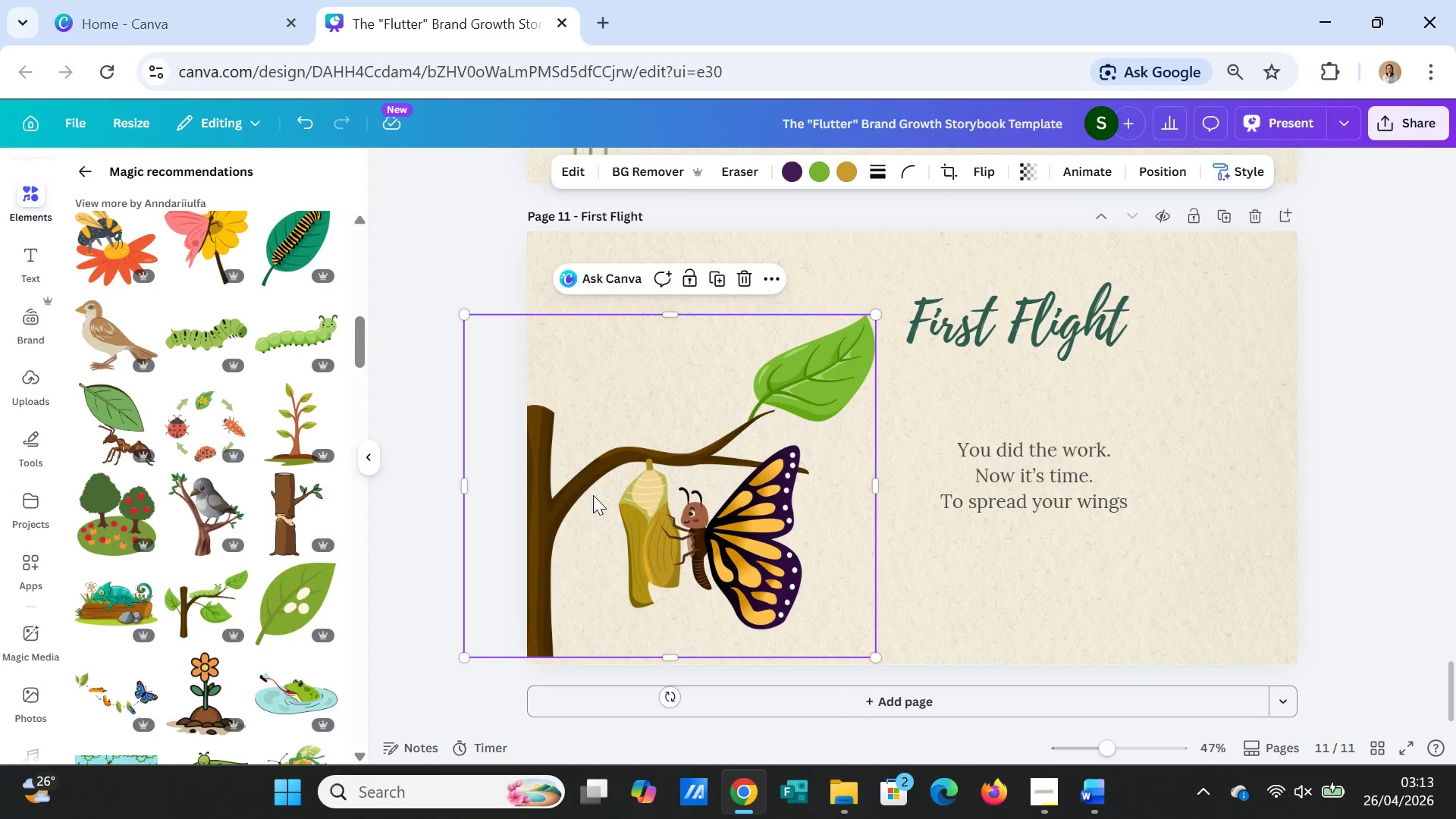 
left_click_drag(start_coordinate=[593, 495], to_coordinate=[594, 513])
 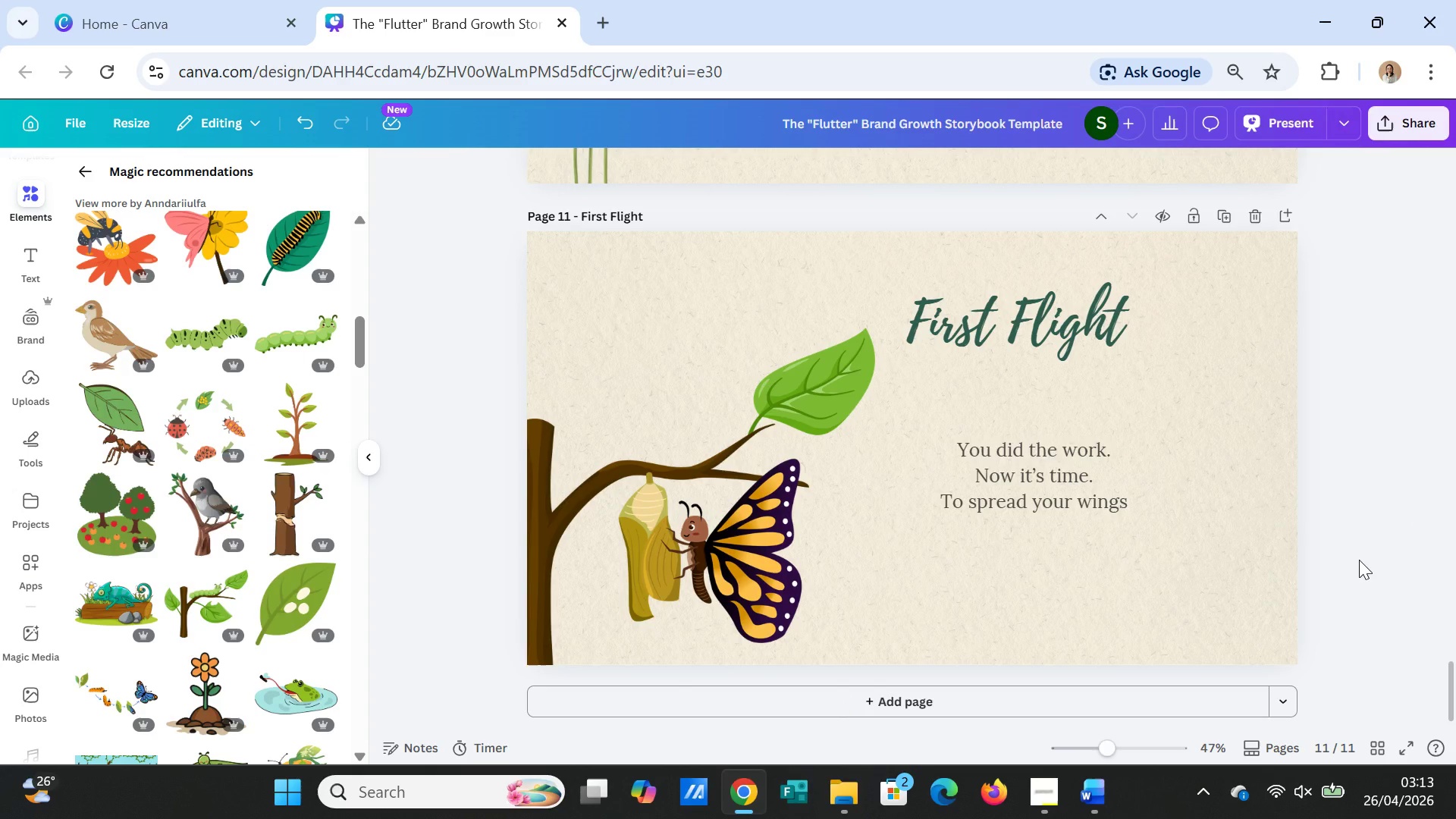 
double_click([1359, 560])
 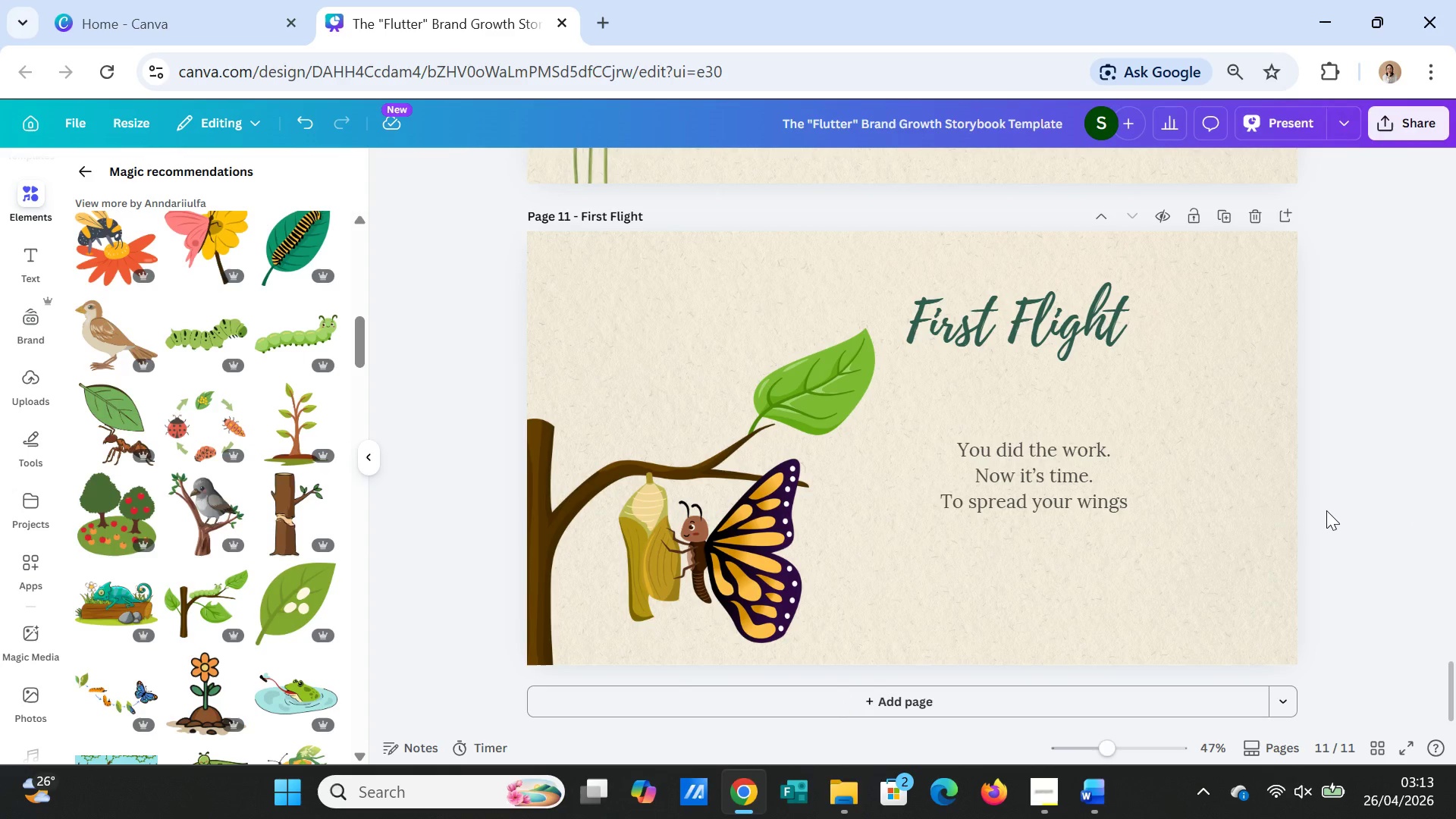 
mouse_move([309, 582])
 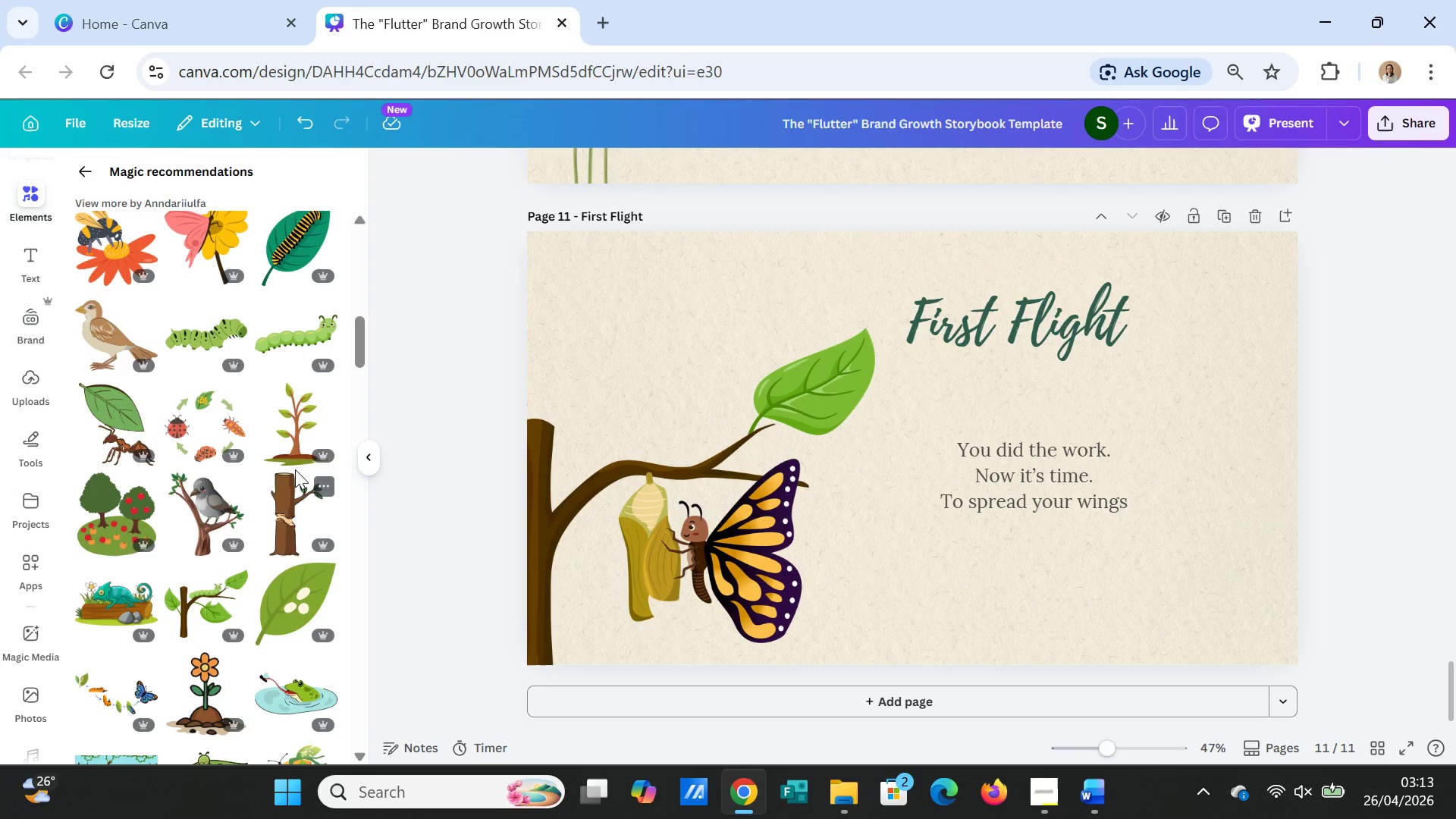 
left_click([300, 418])
 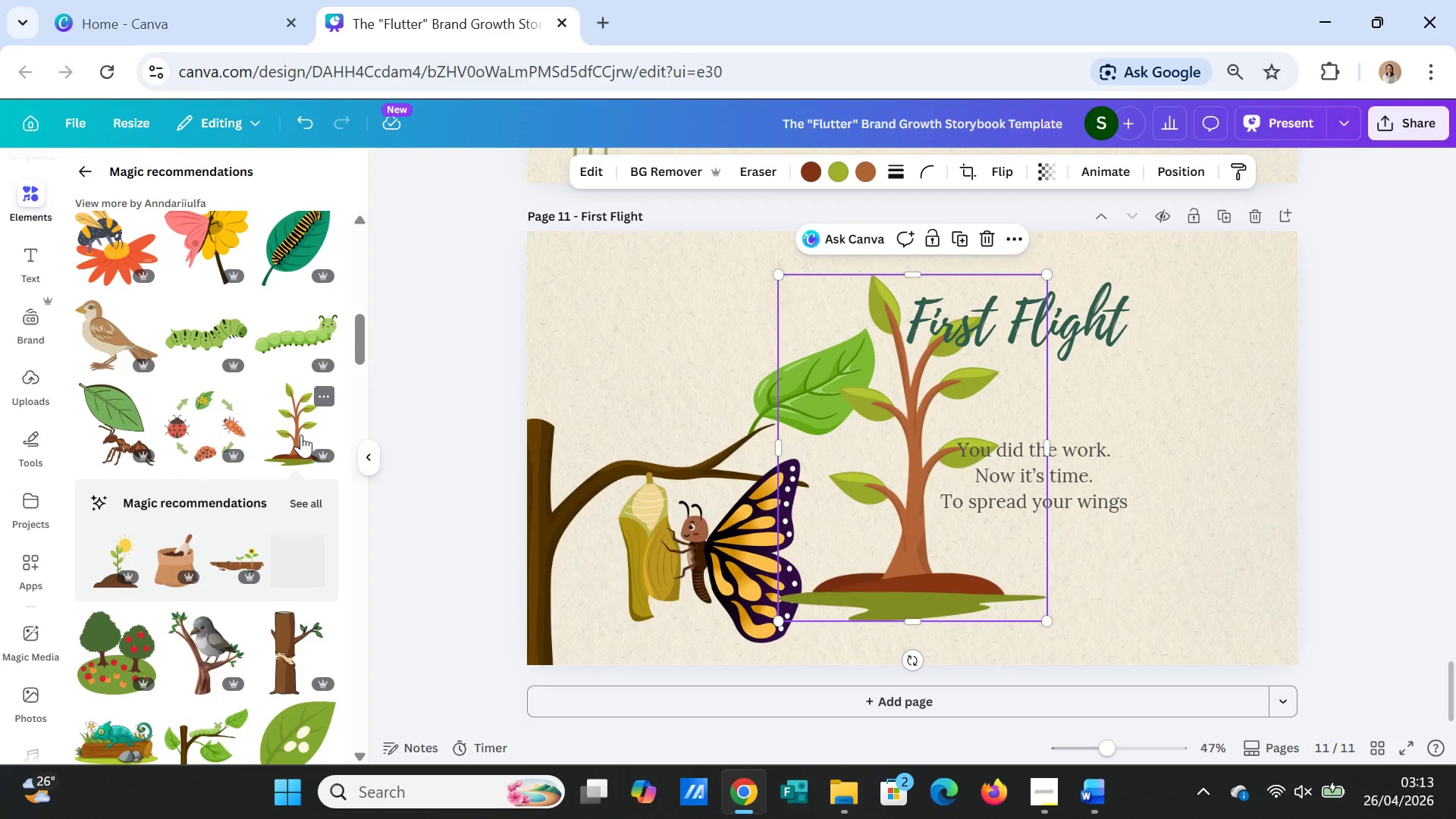 
key(Delete)
 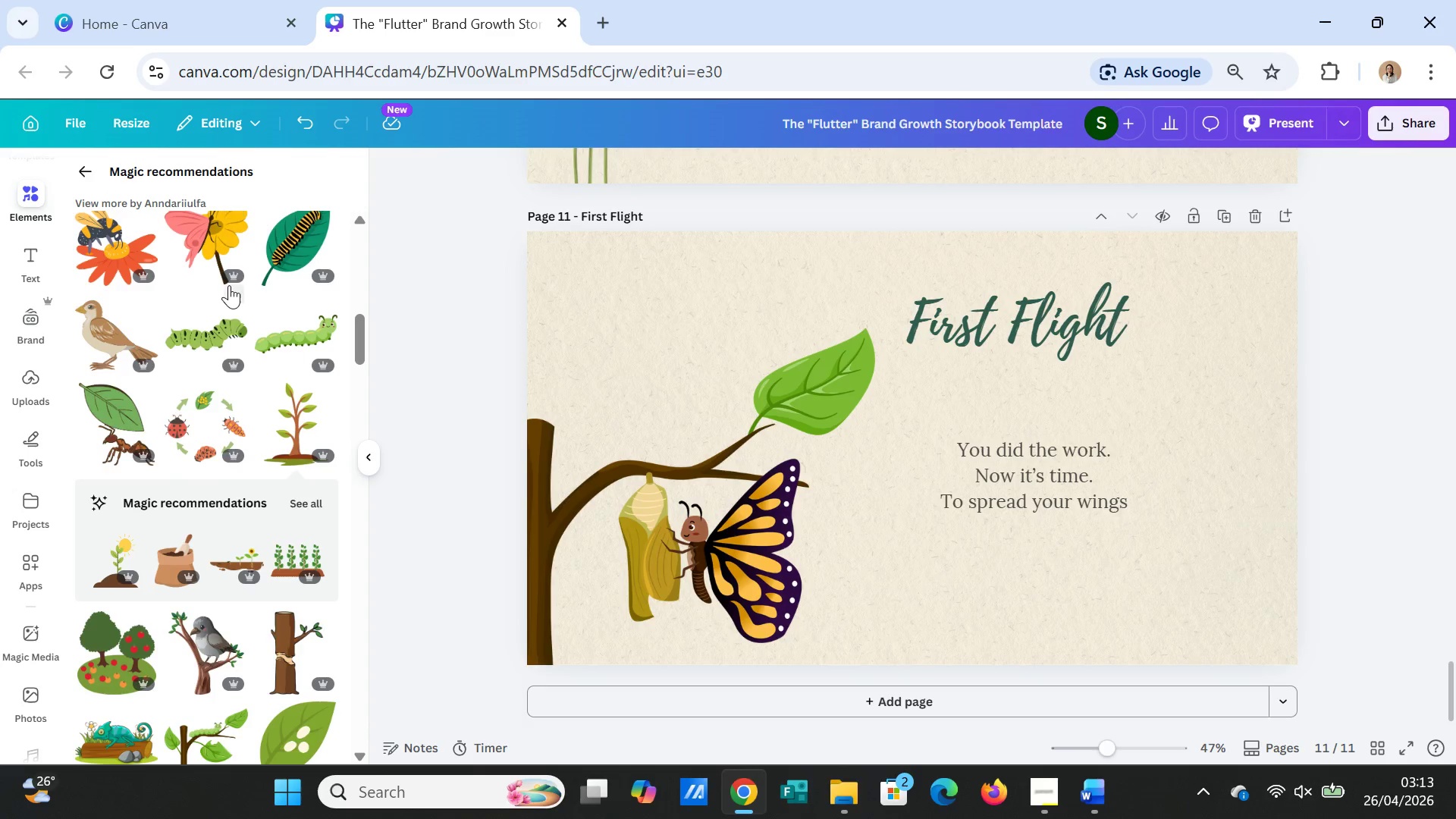 
scroll: coordinate [237, 288], scroll_direction: up, amount: 1.0
 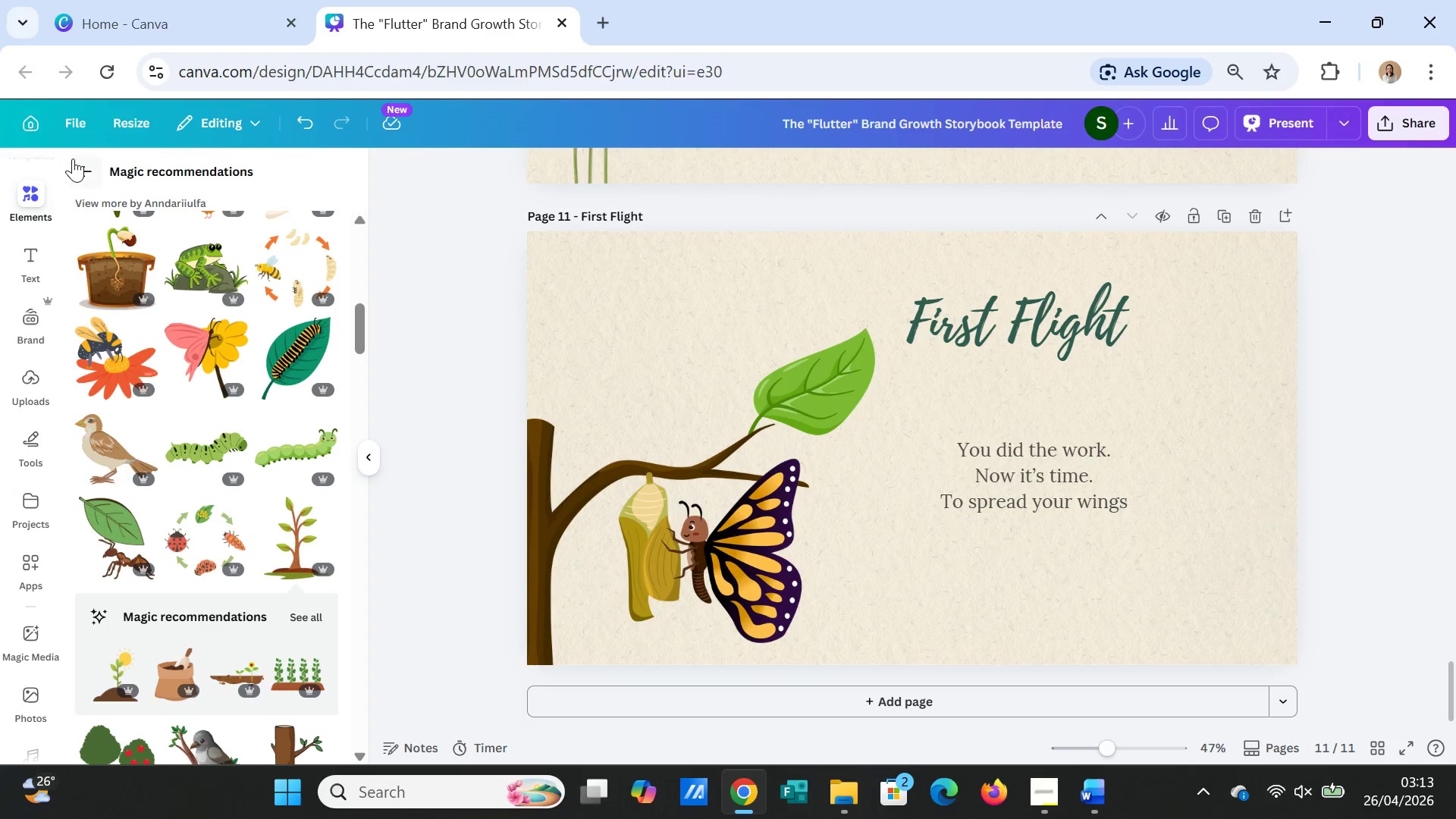 
left_click([73, 165])
 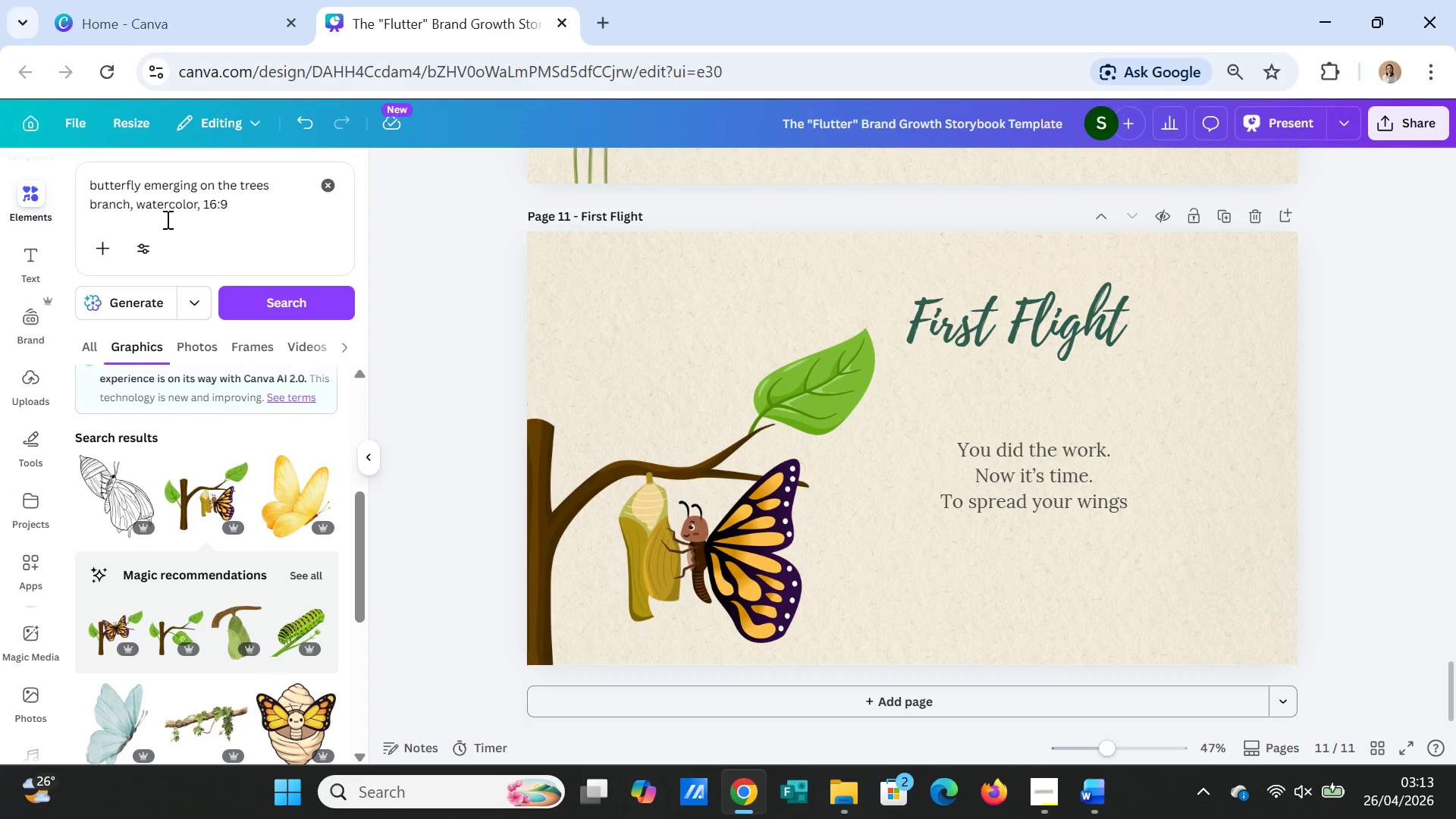 
left_click_drag(start_coordinate=[265, 212], to_coordinate=[84, 169])
 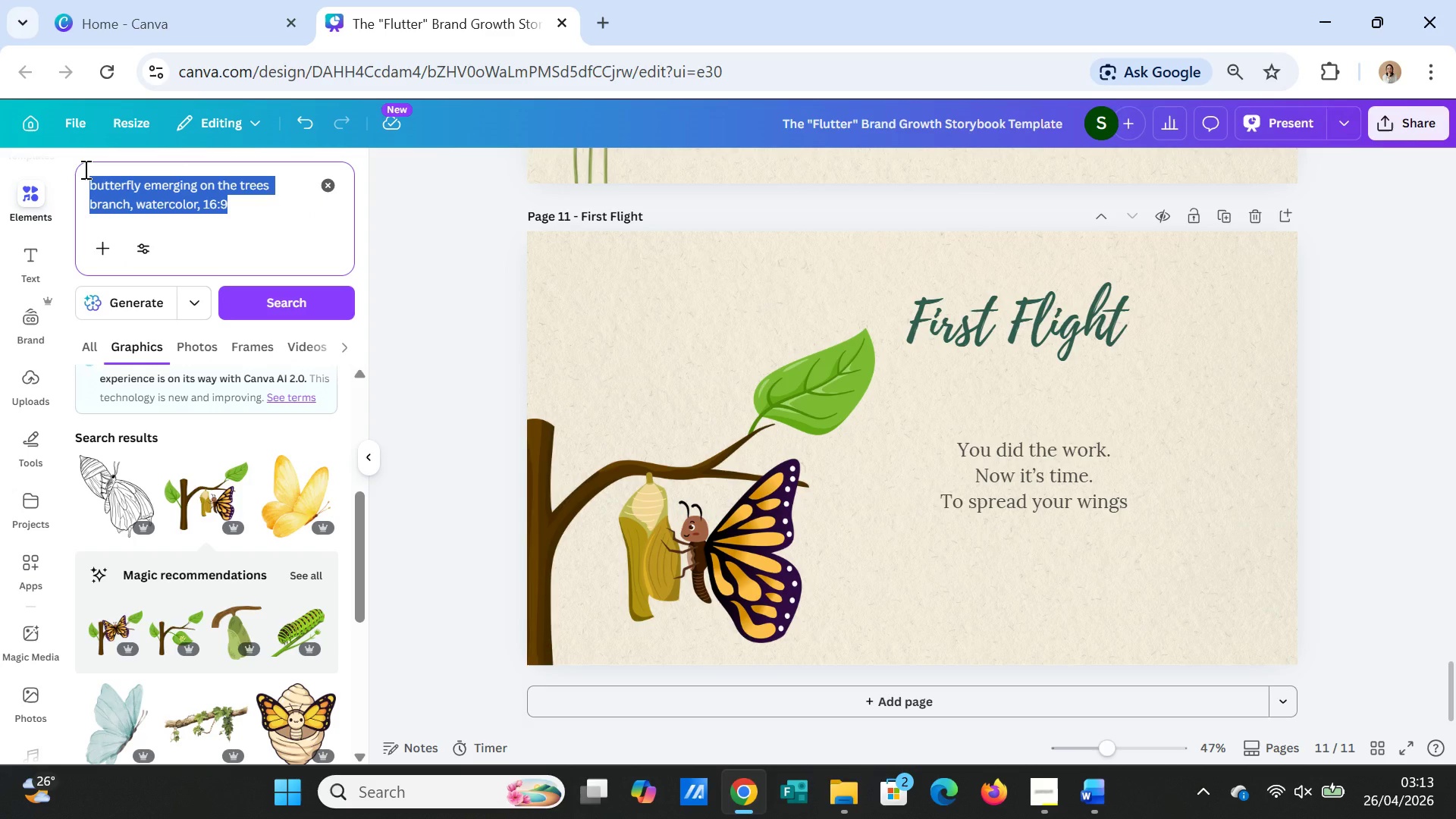 
wait(5.67)
 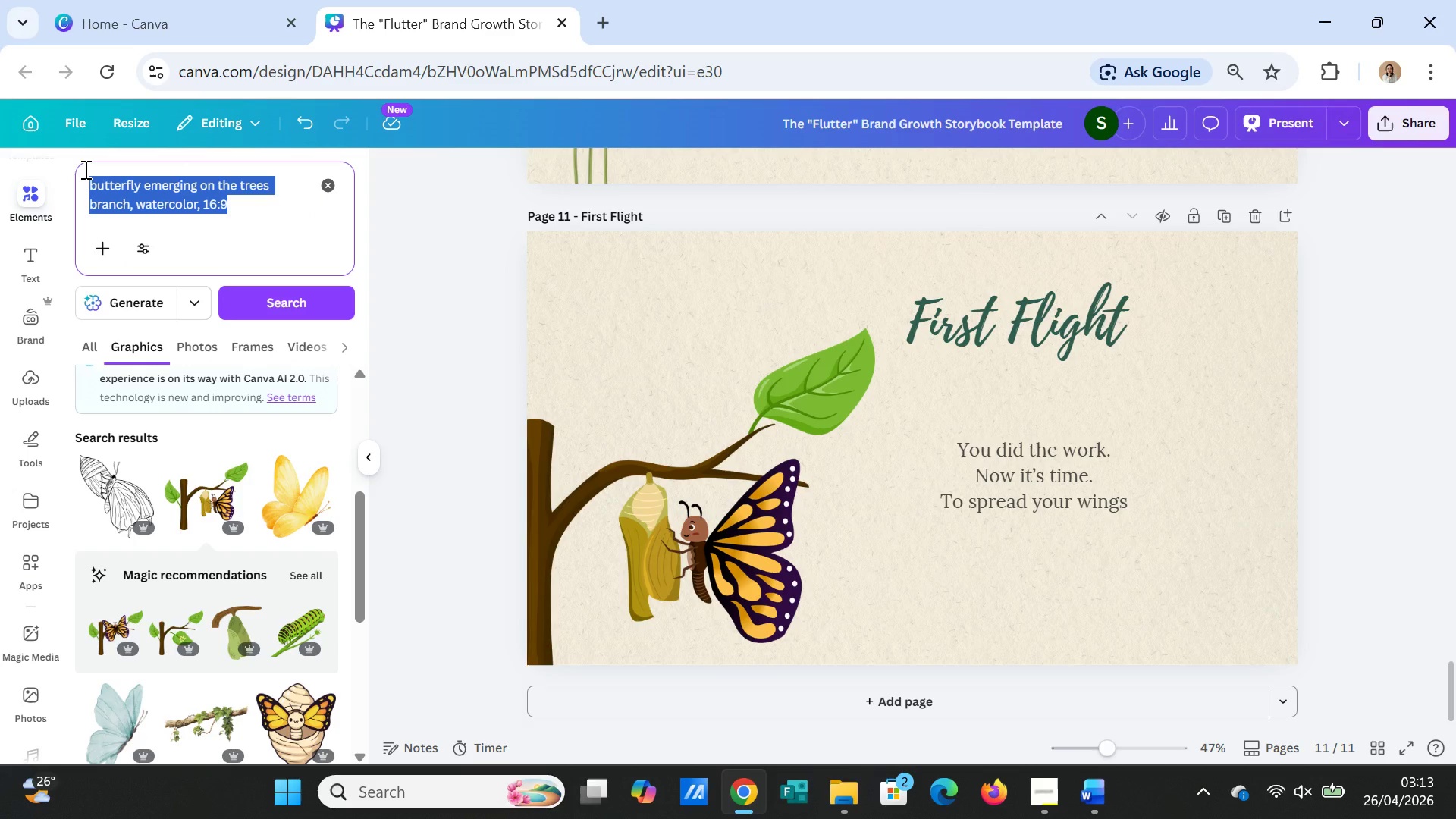 
type(trees watercolor)
 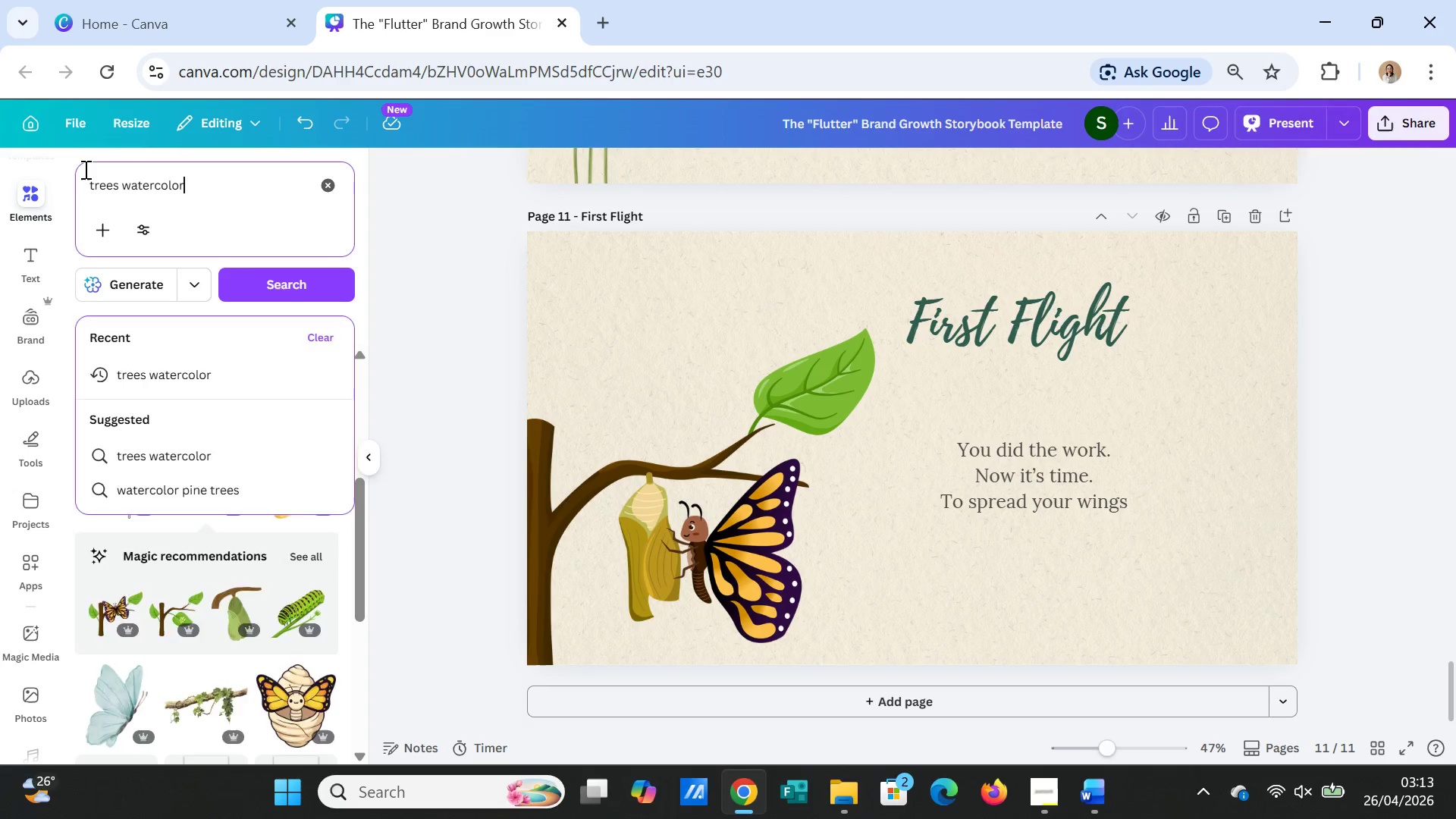 
key(Enter)
 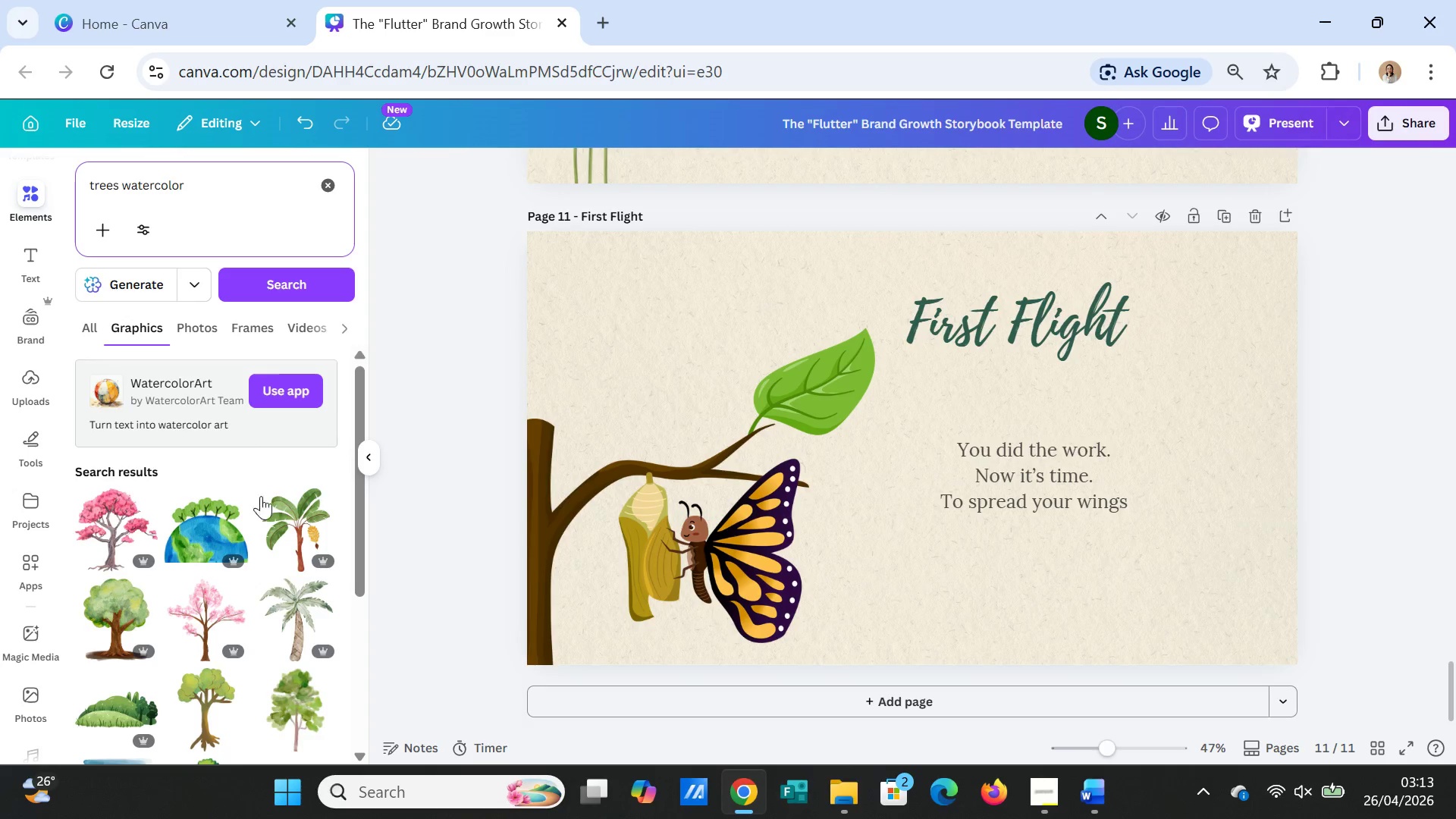 
scroll: coordinate [307, 668], scroll_direction: down, amount: 2.0
 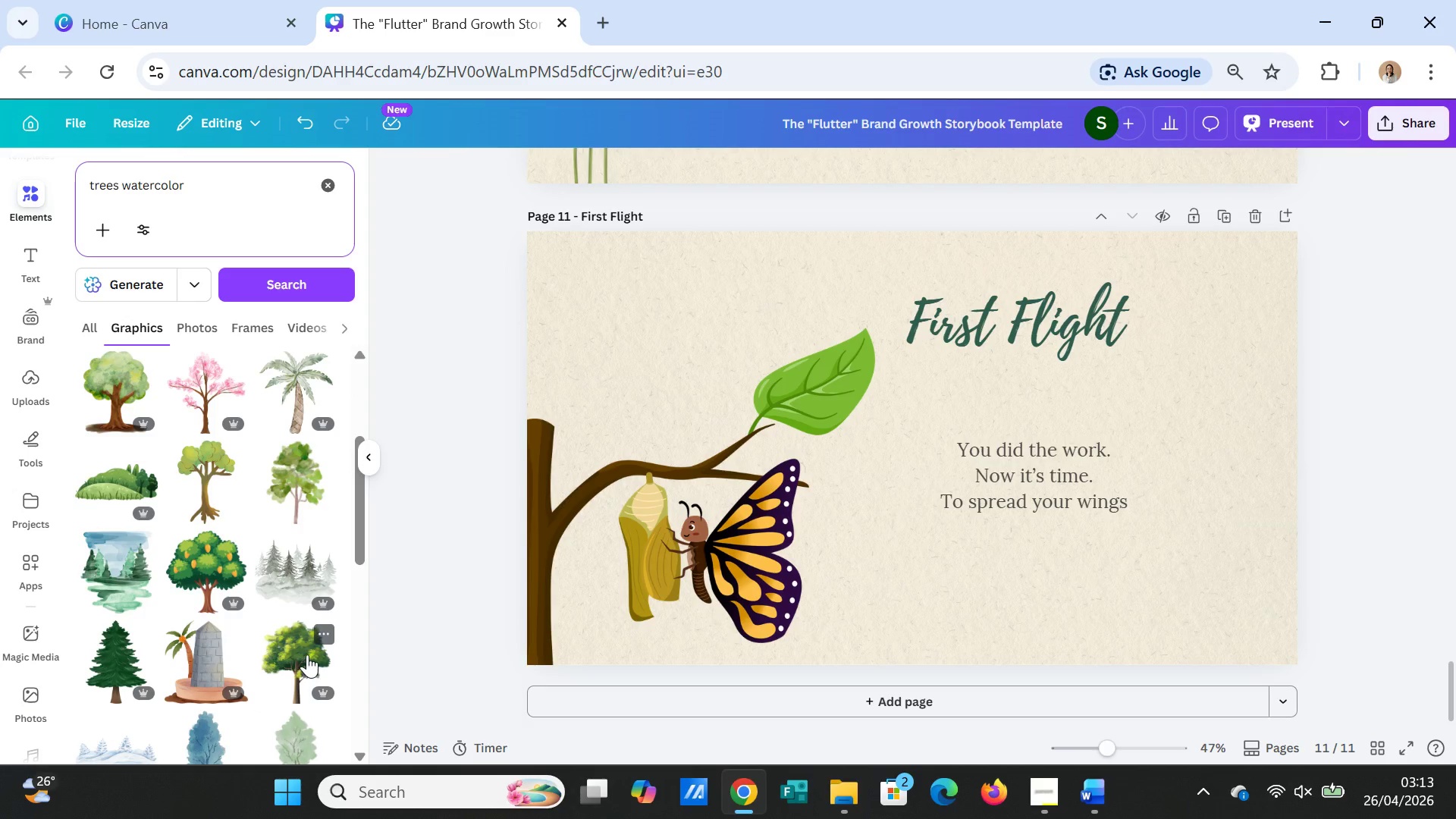 
left_click([171, 563])
 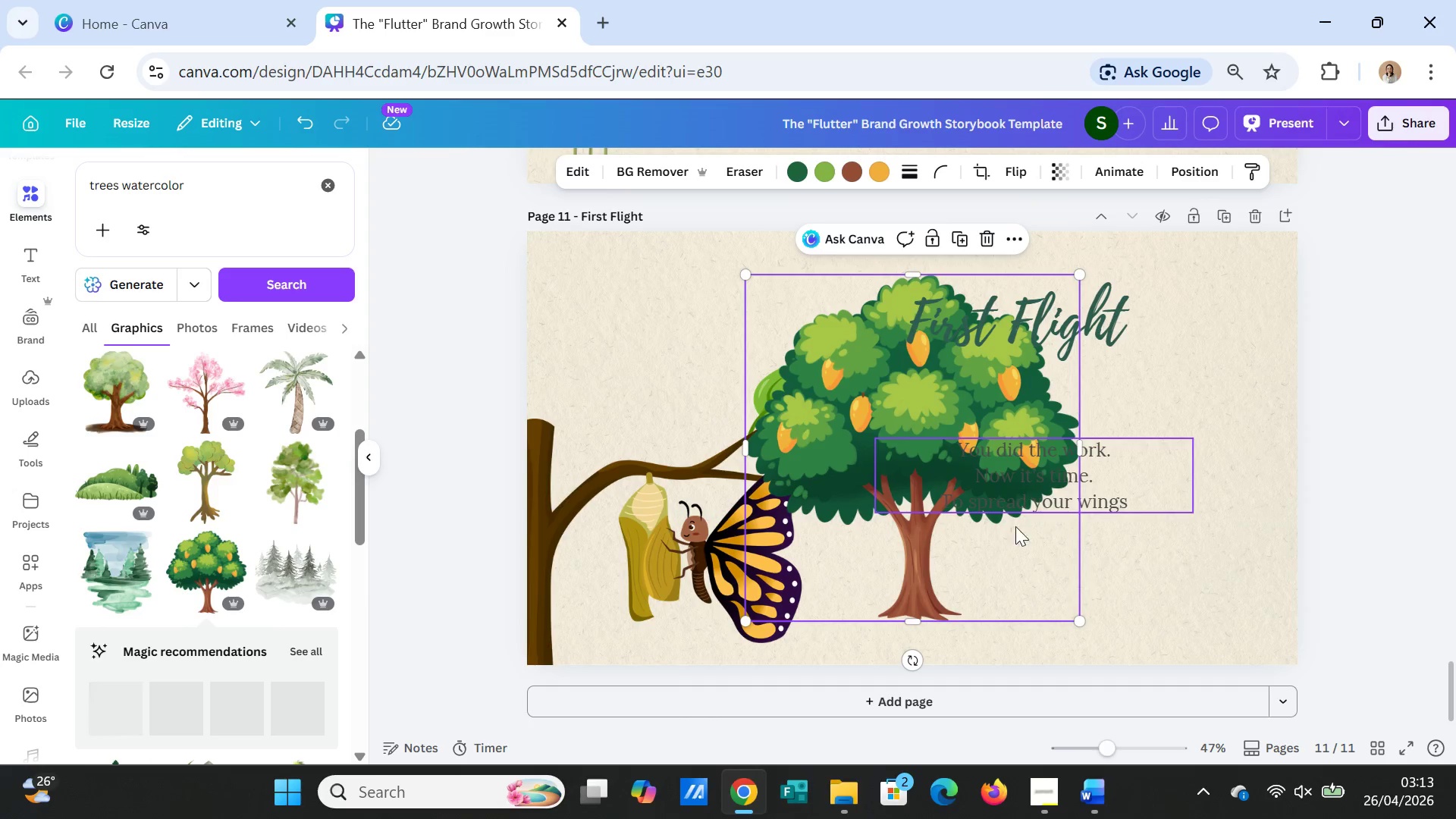 
left_click_drag(start_coordinate=[993, 531], to_coordinate=[1232, 608])
 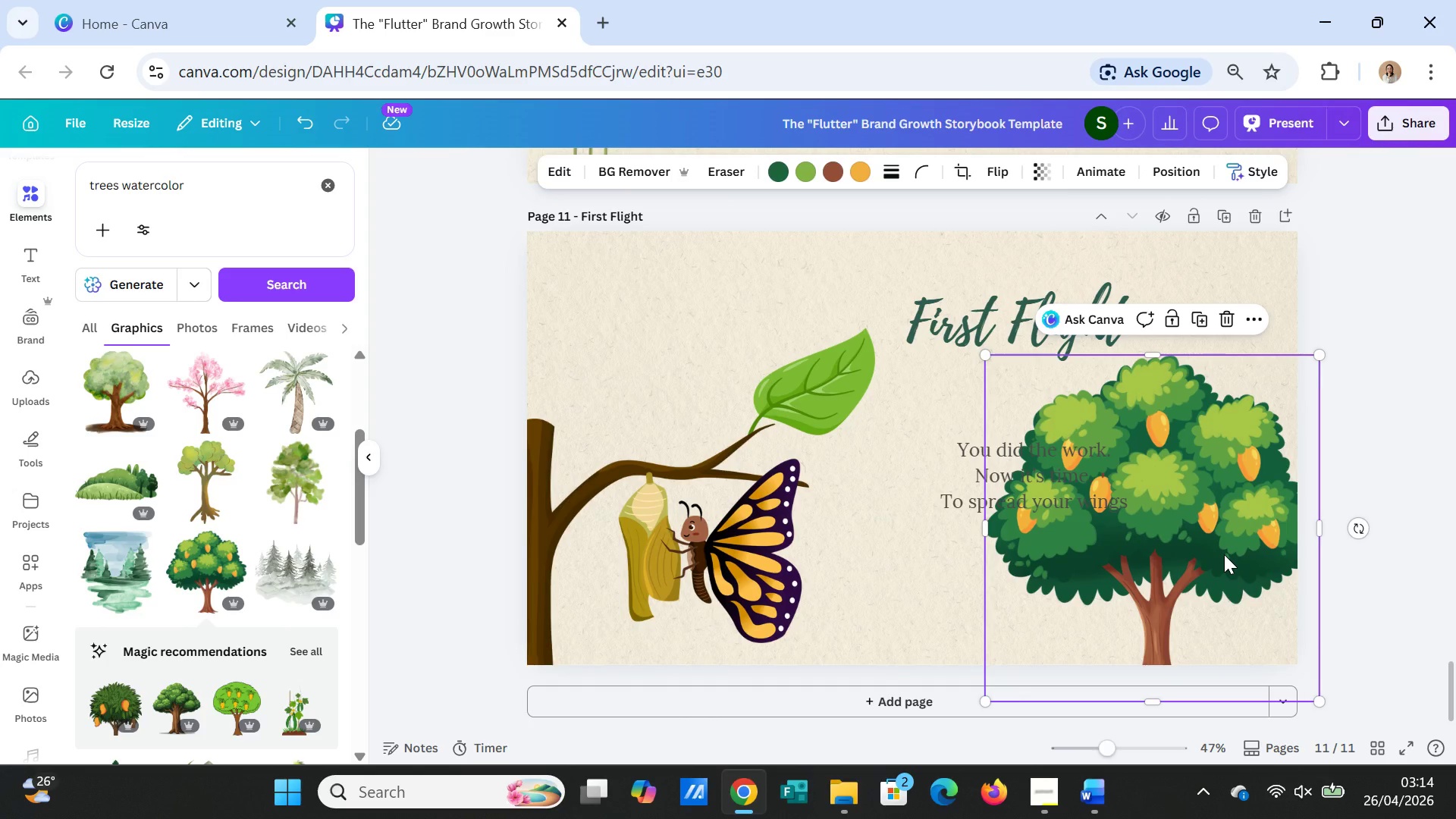 
key(Delete)
 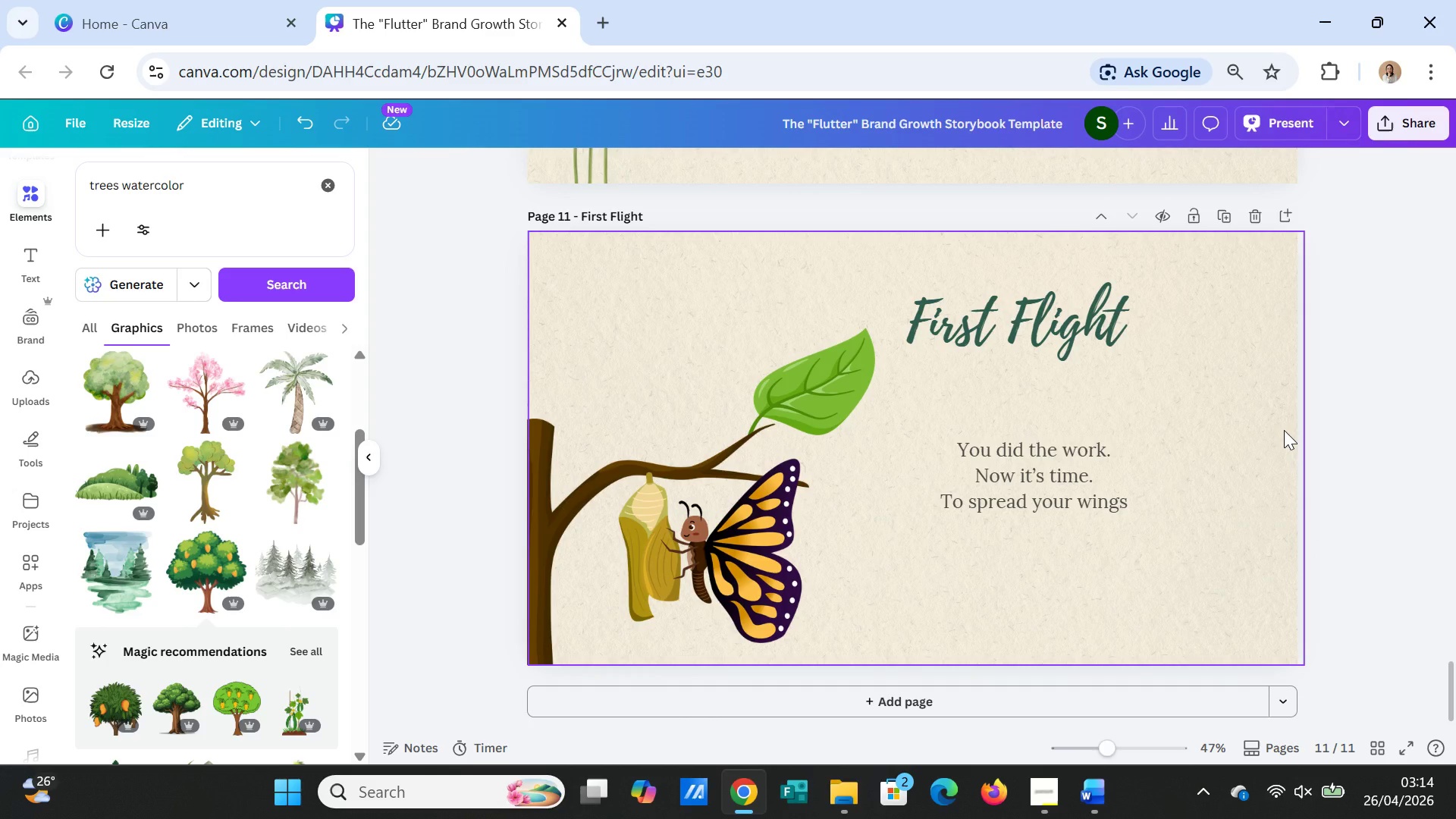 
wait(8.58)
 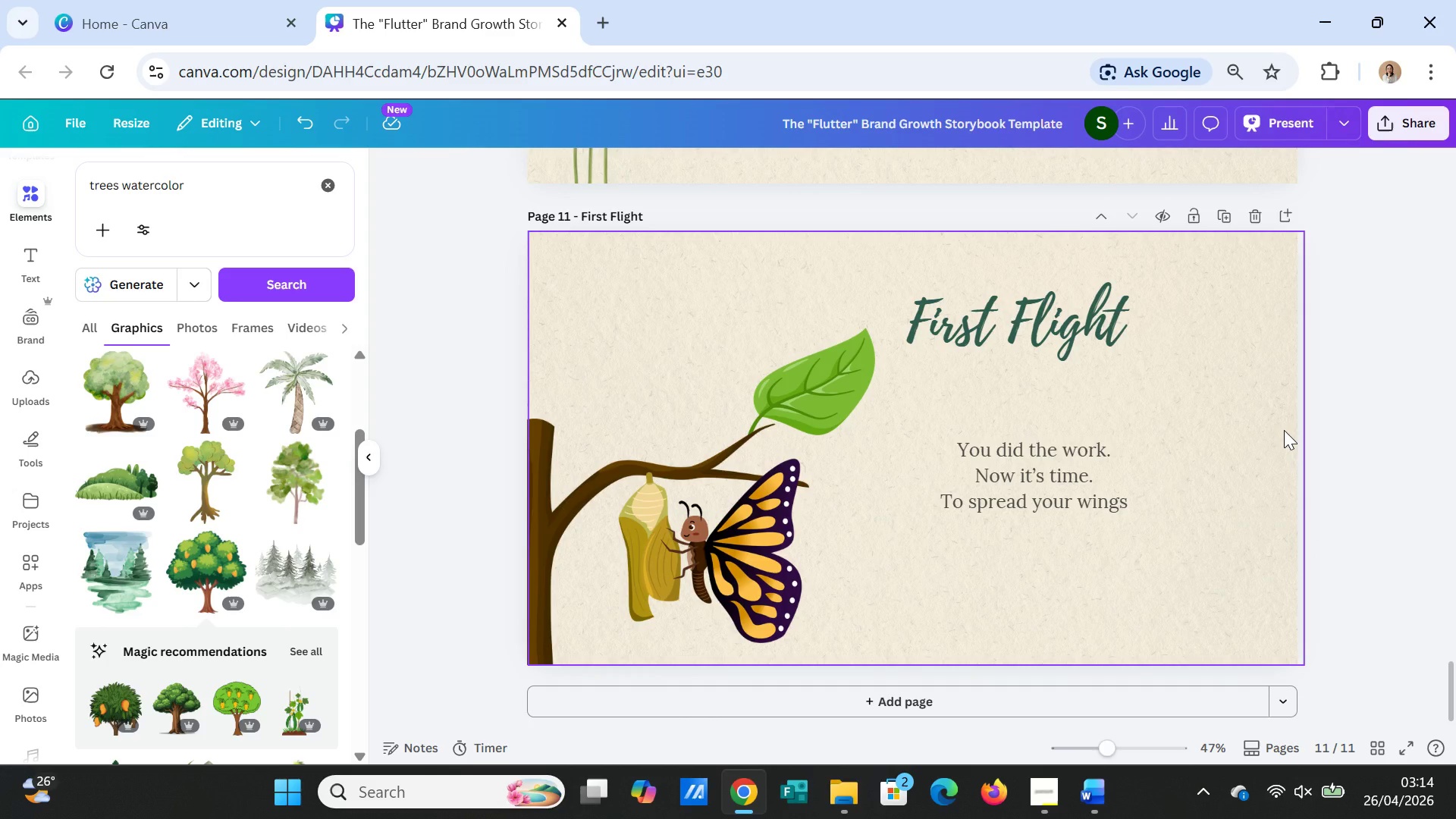 
left_click([808, 404])
 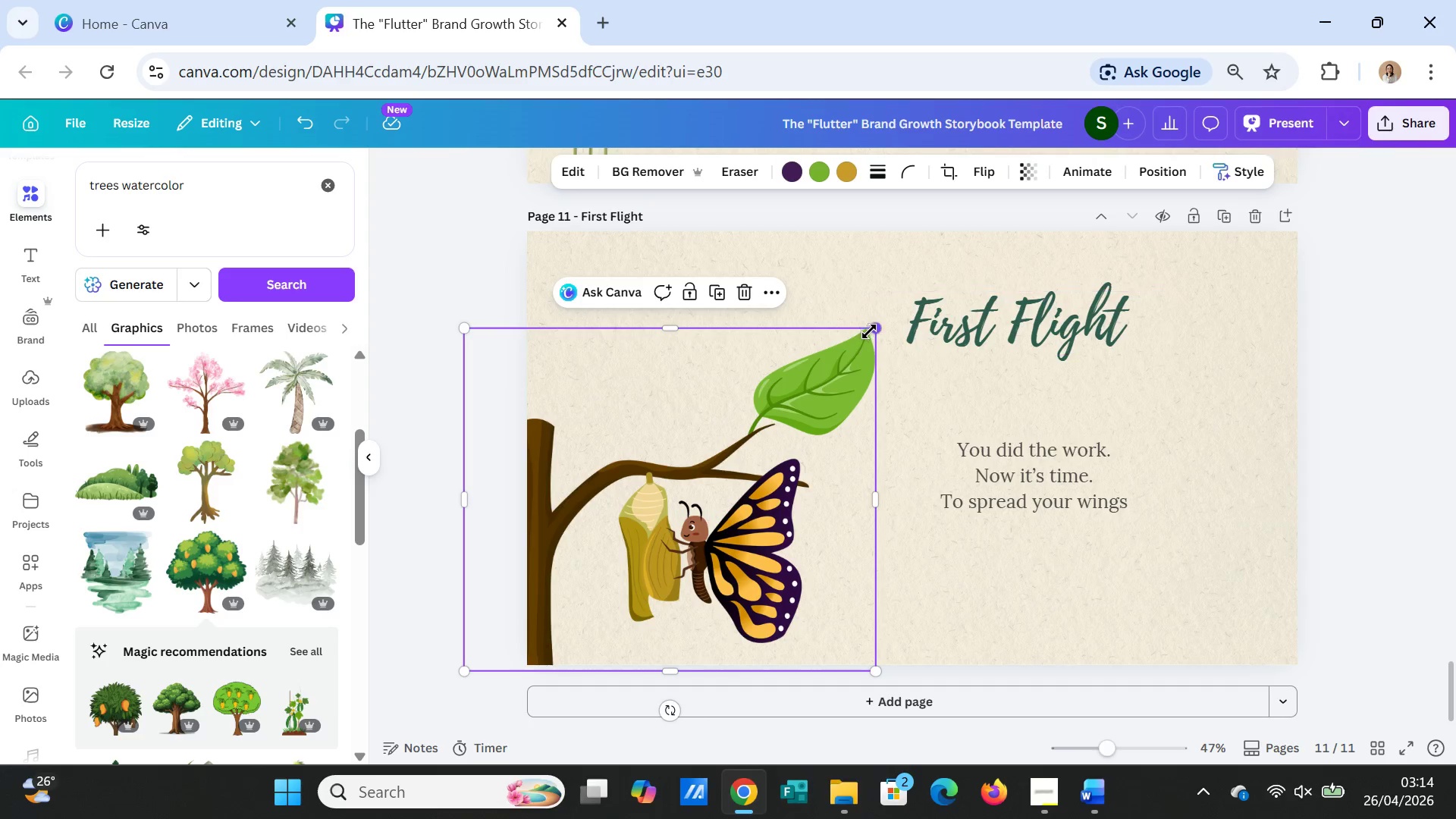 
left_click_drag(start_coordinate=[870, 331], to_coordinate=[816, 380])
 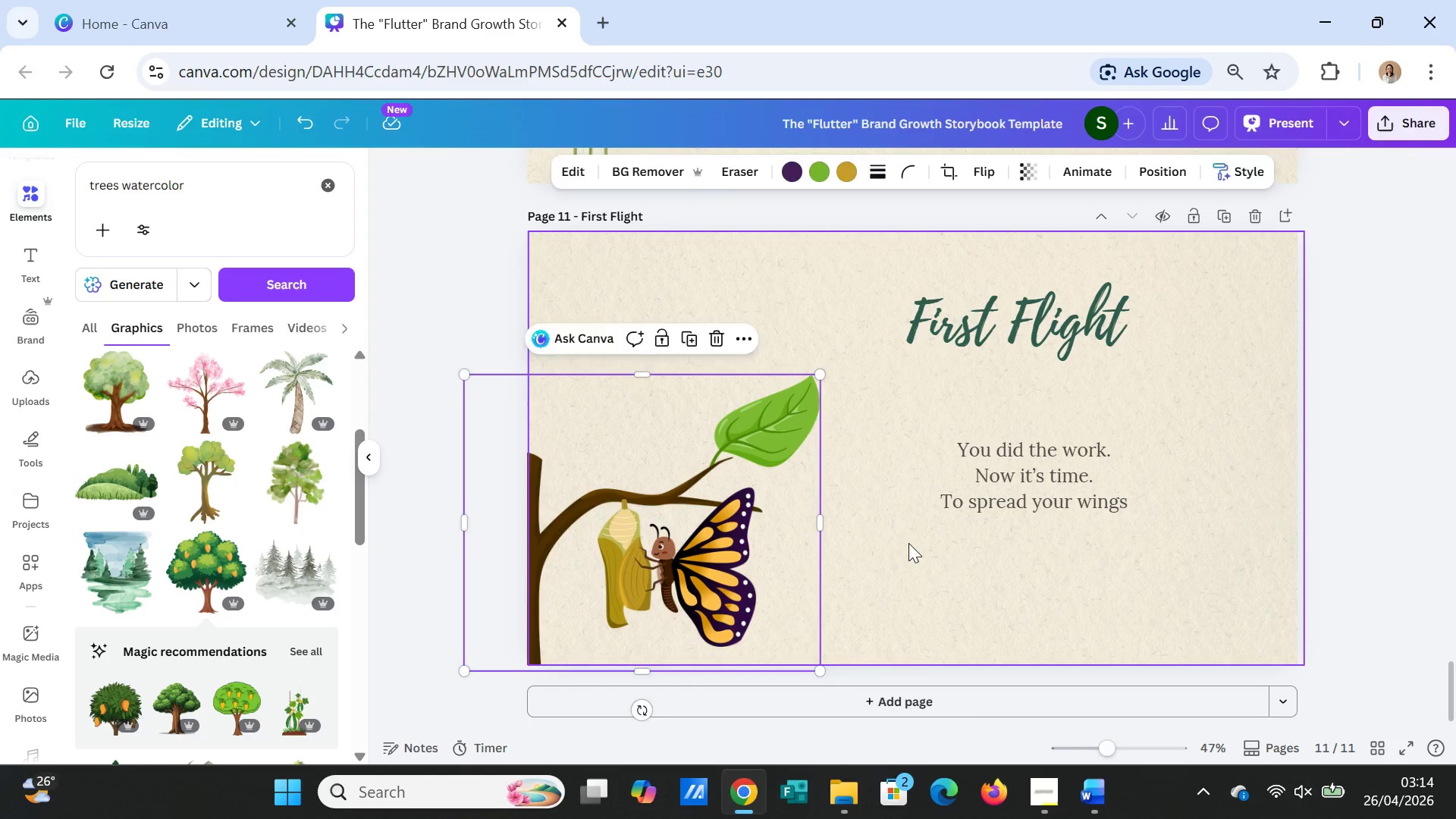 
left_click([908, 543])
 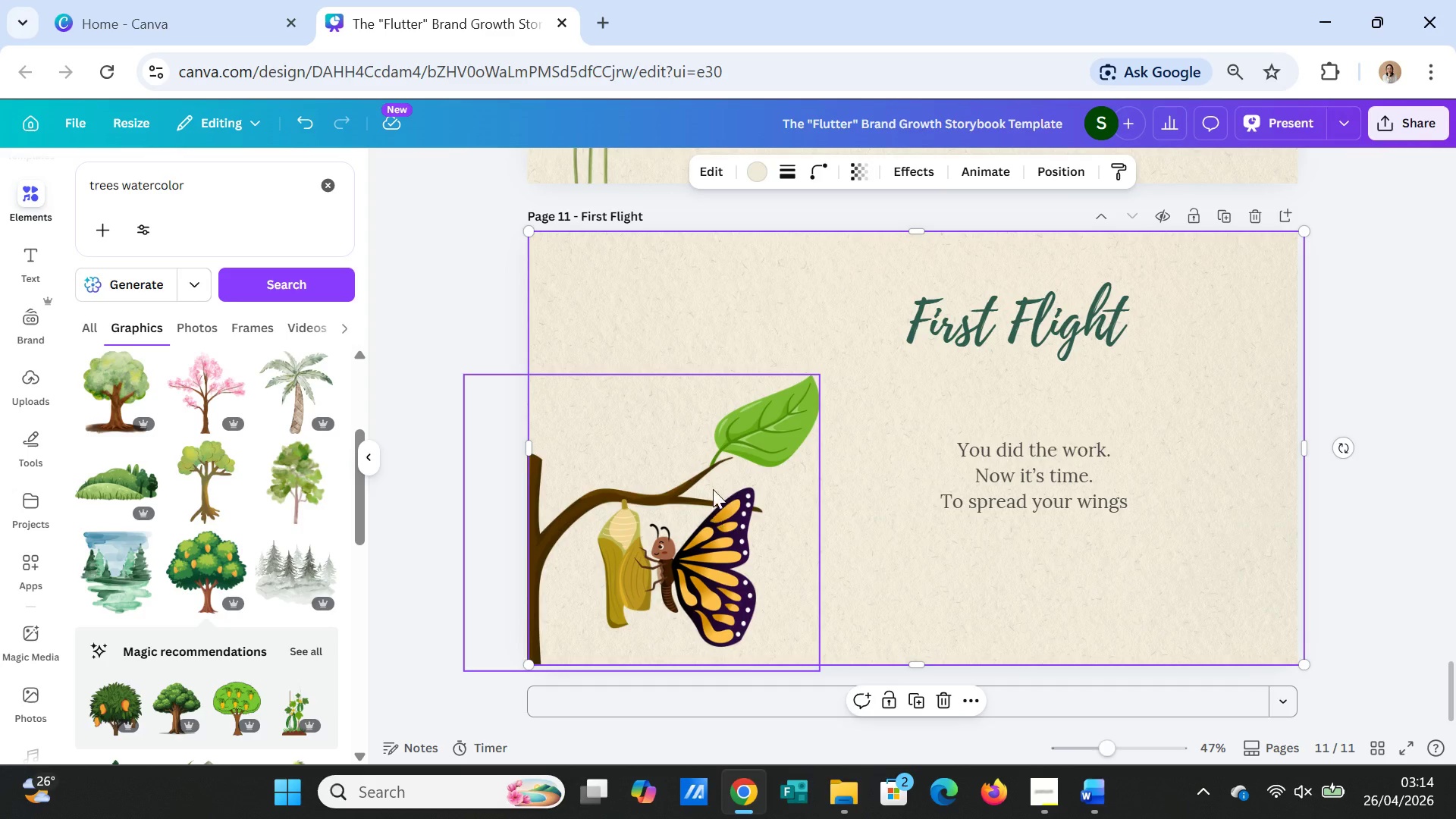 
left_click_drag(start_coordinate=[713, 507], to_coordinate=[713, 450])
 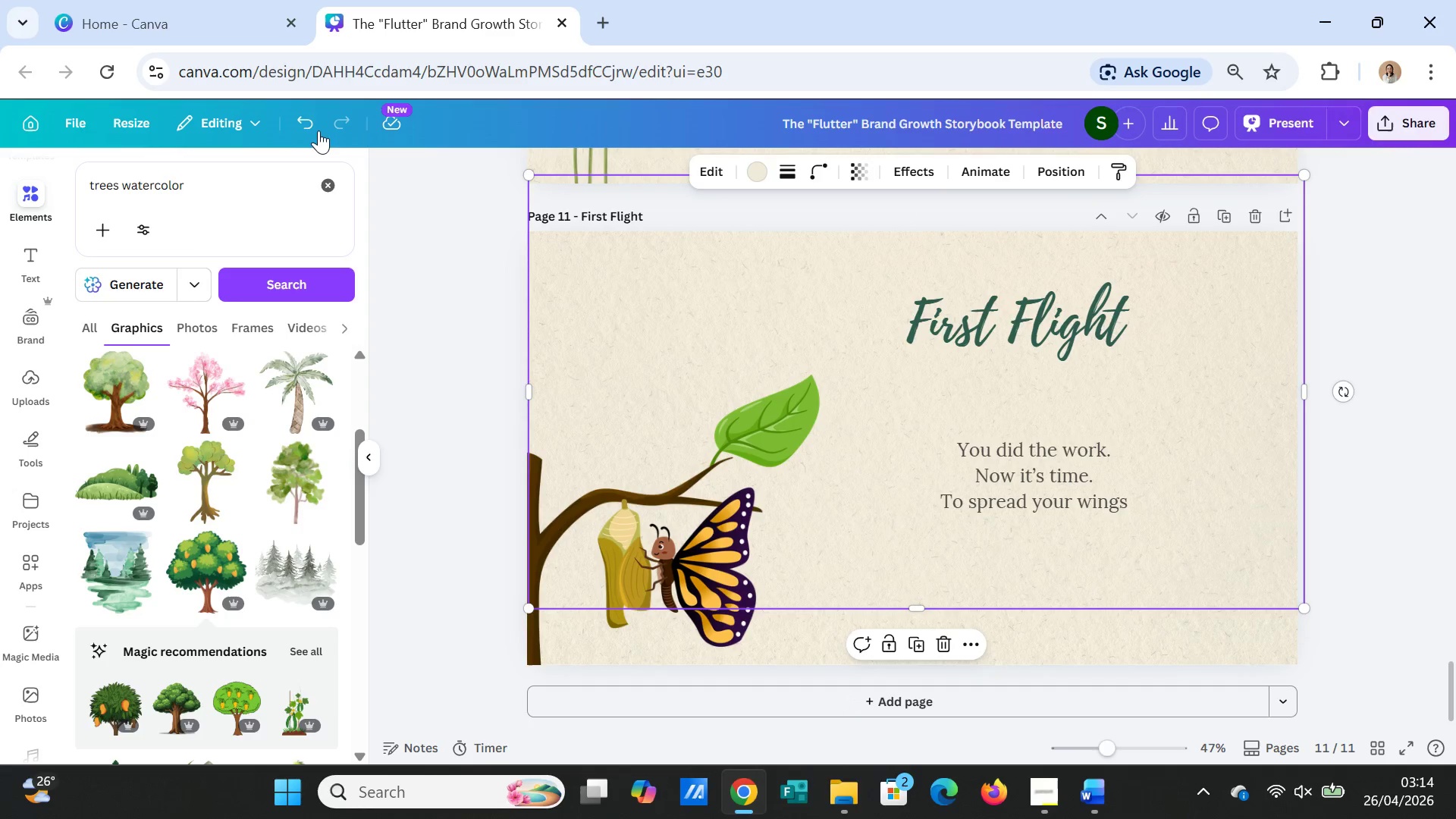 
left_click([314, 124])
 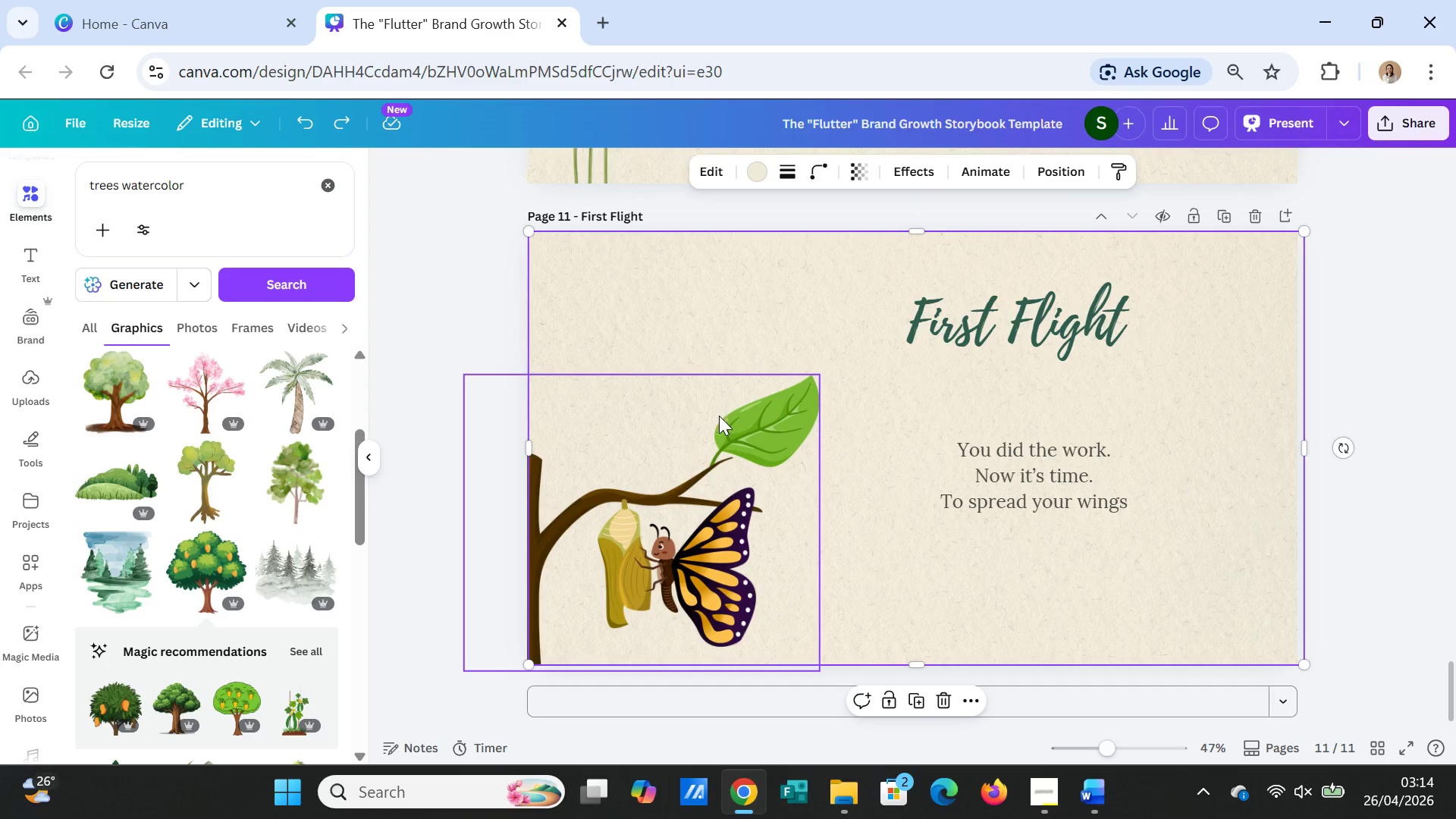 
left_click([721, 475])
 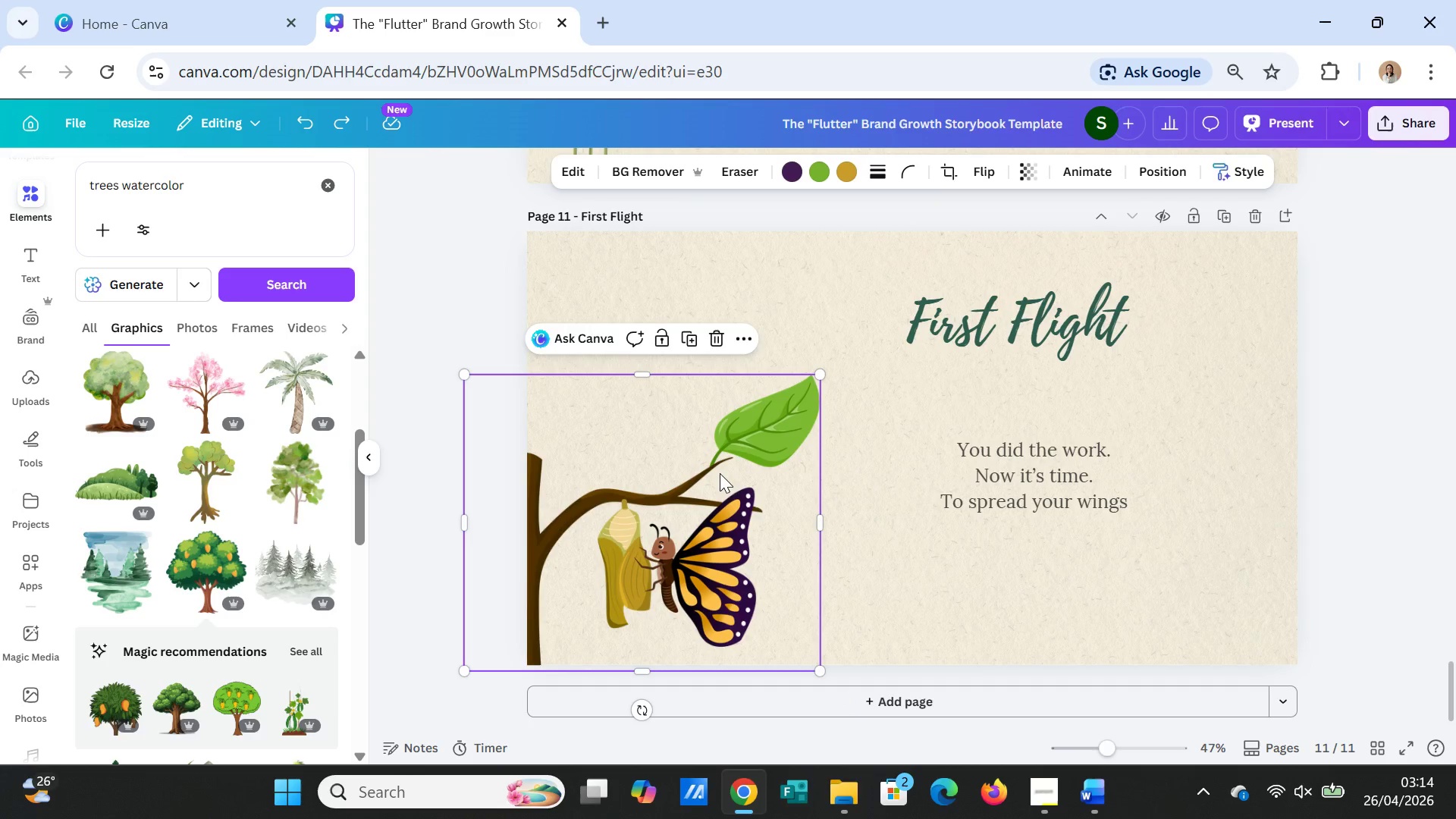 
left_click_drag(start_coordinate=[720, 473], to_coordinate=[722, 428])
 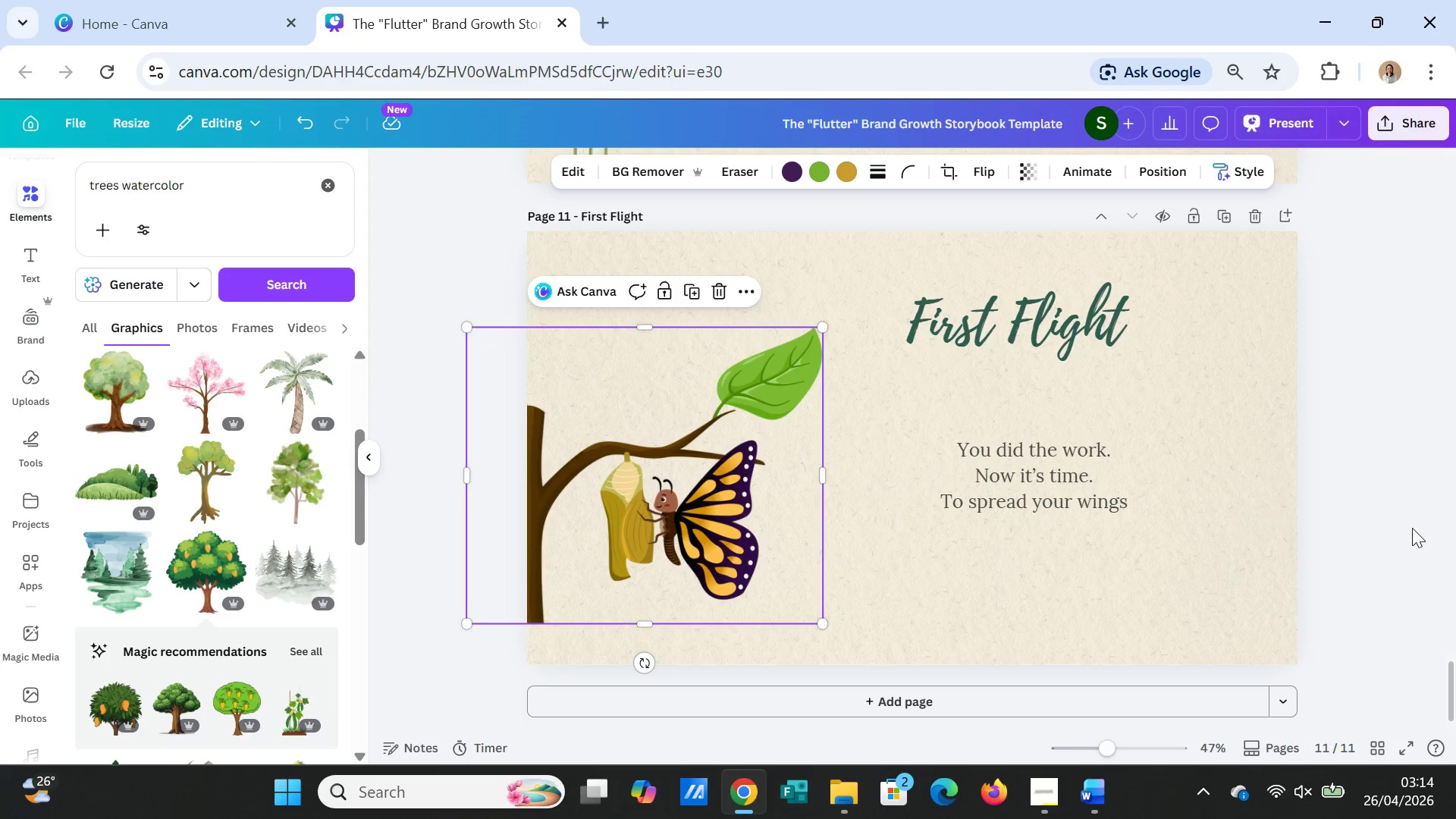 
left_click([1357, 528])
 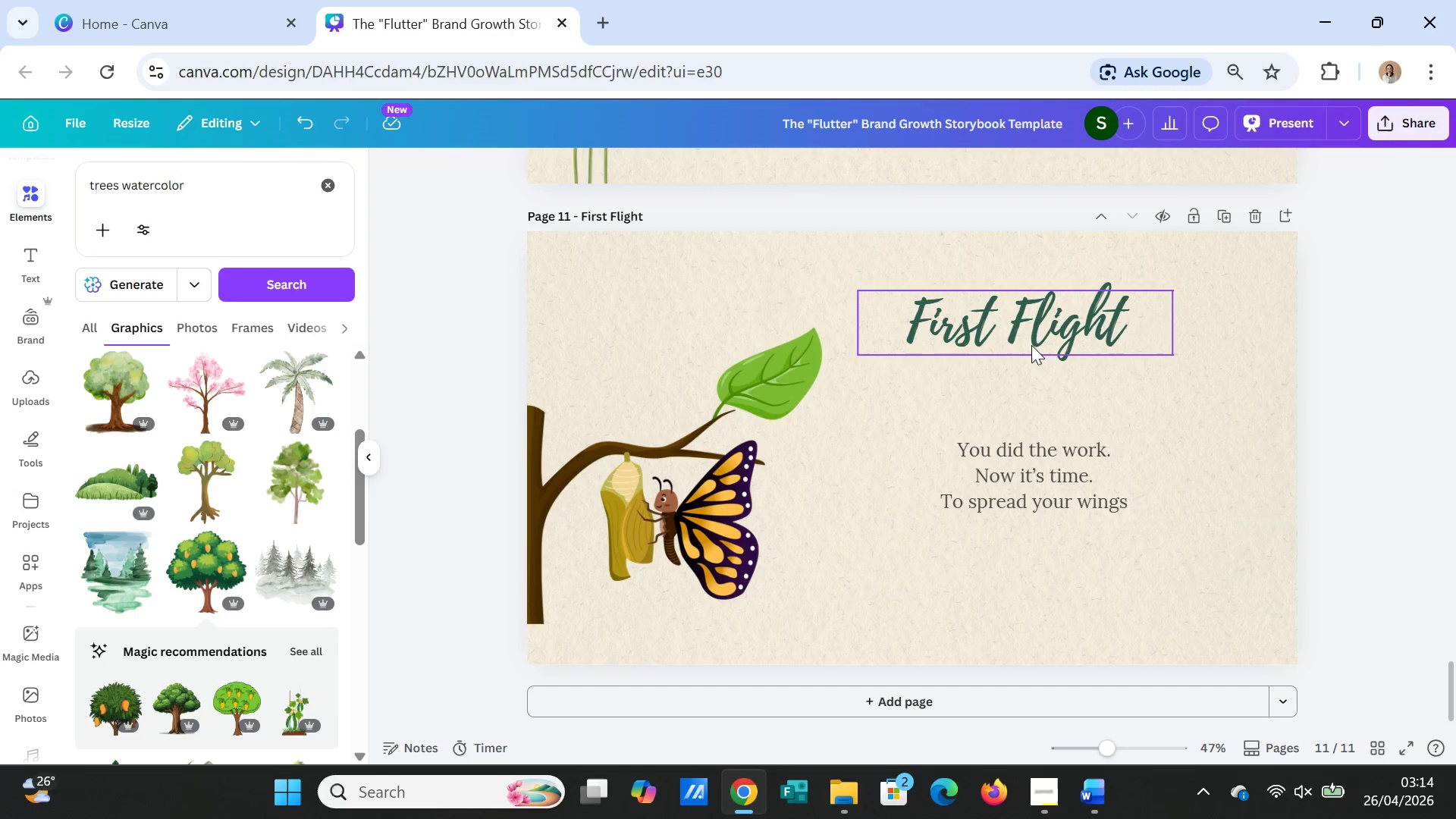 
left_click_drag(start_coordinate=[1031, 342], to_coordinate=[1025, 344])
 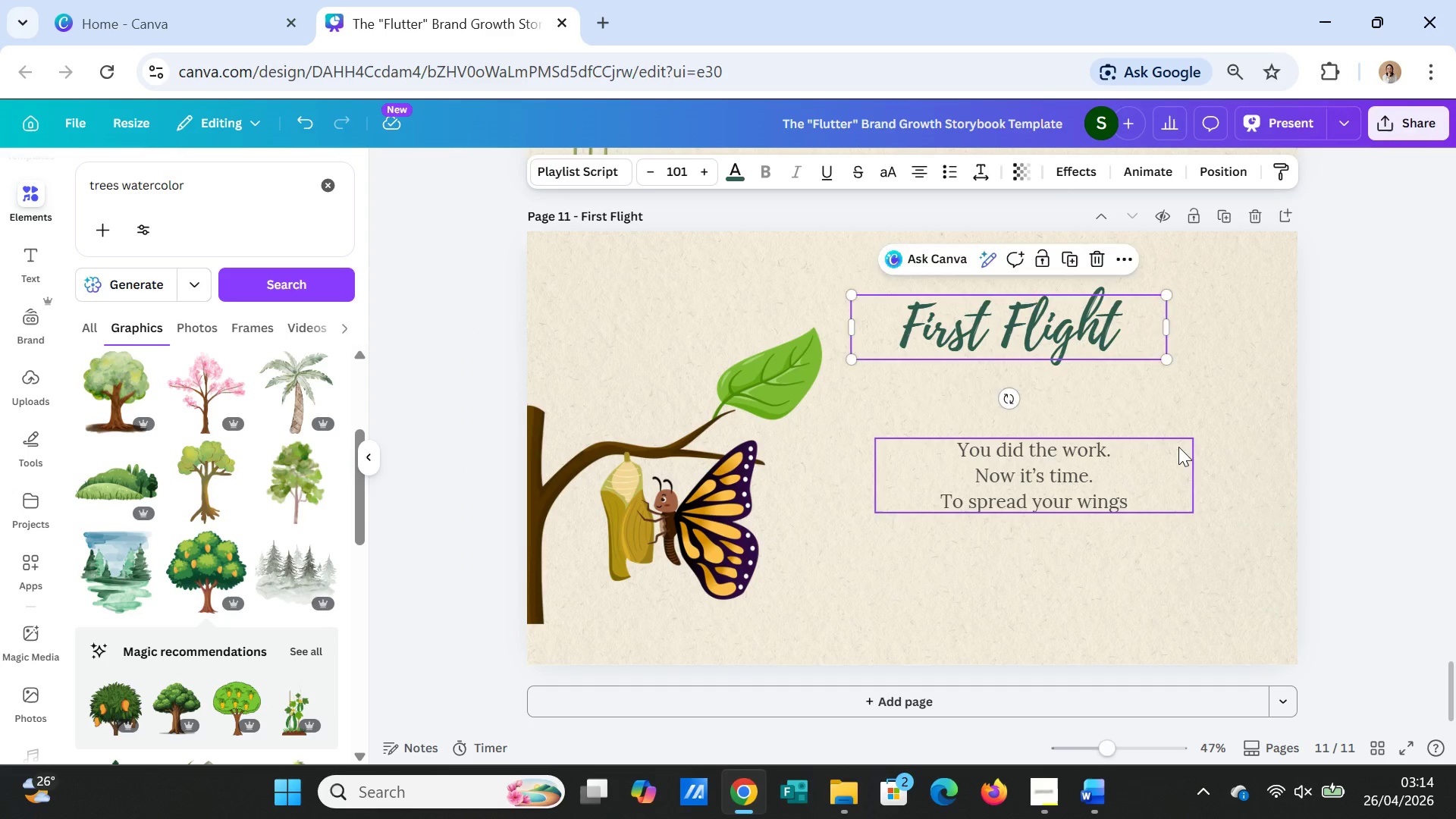 
left_click([1178, 447])
 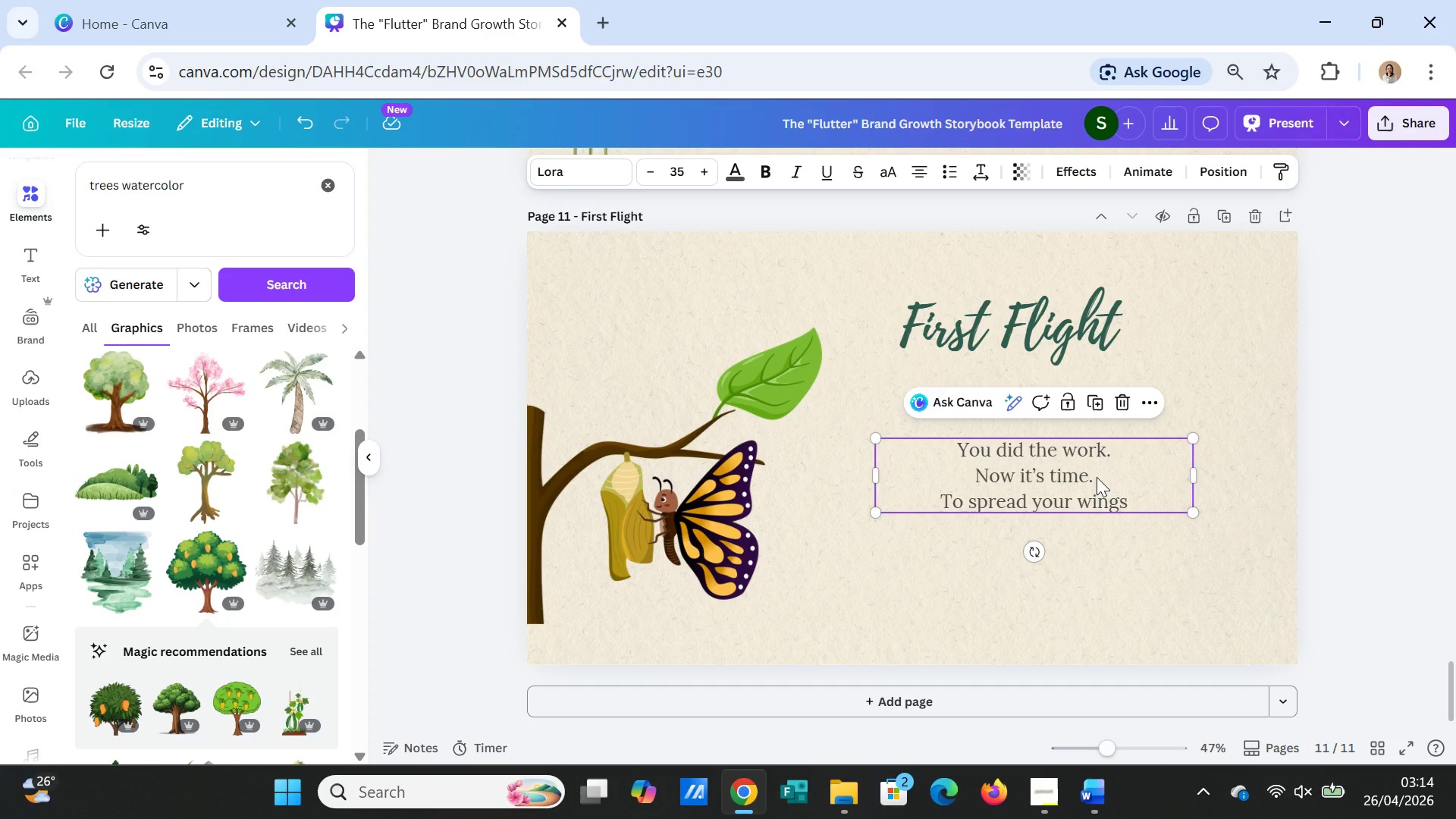 
left_click_drag(start_coordinate=[1097, 477], to_coordinate=[1082, 455])
 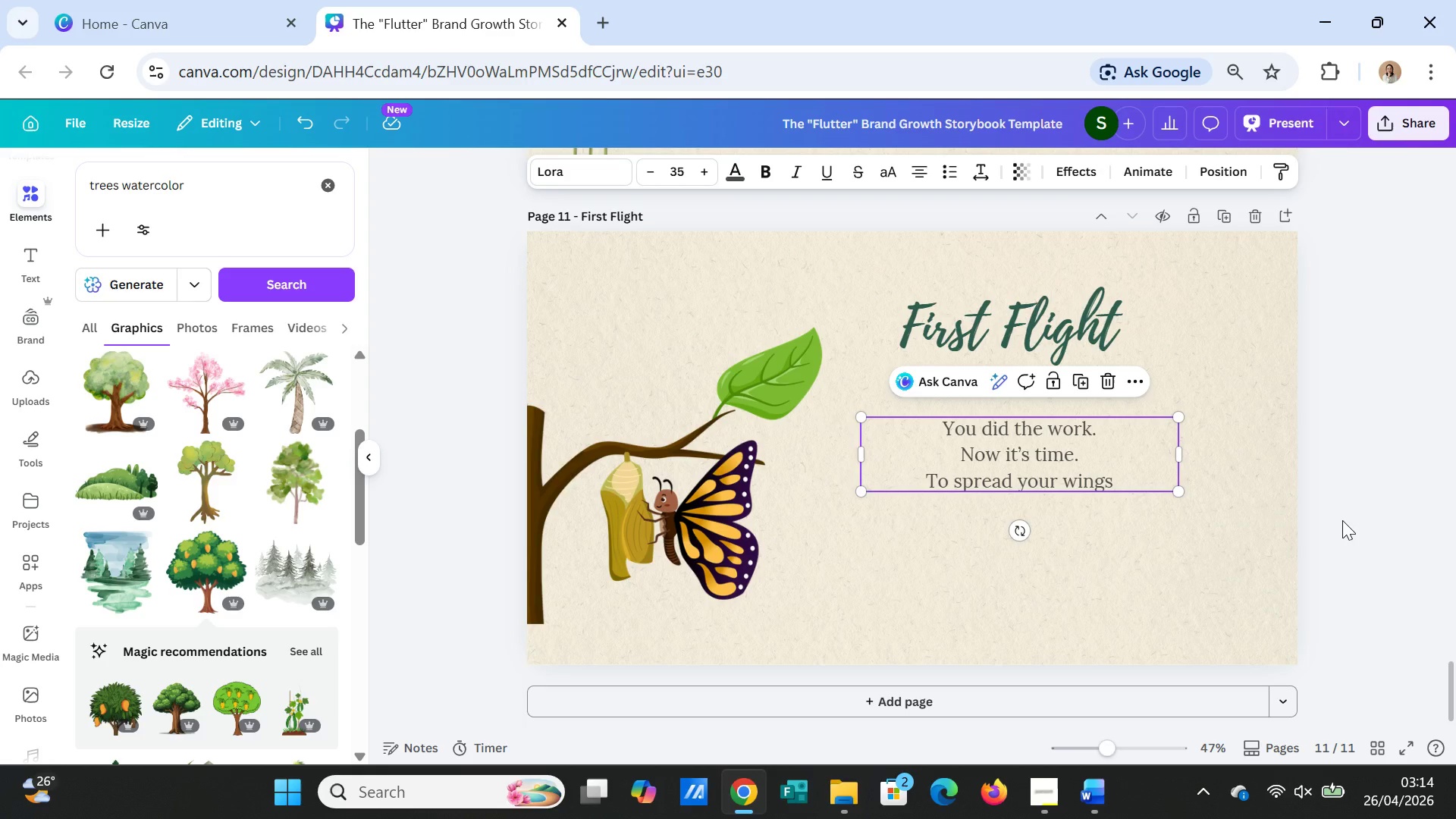 
left_click([1342, 520])
 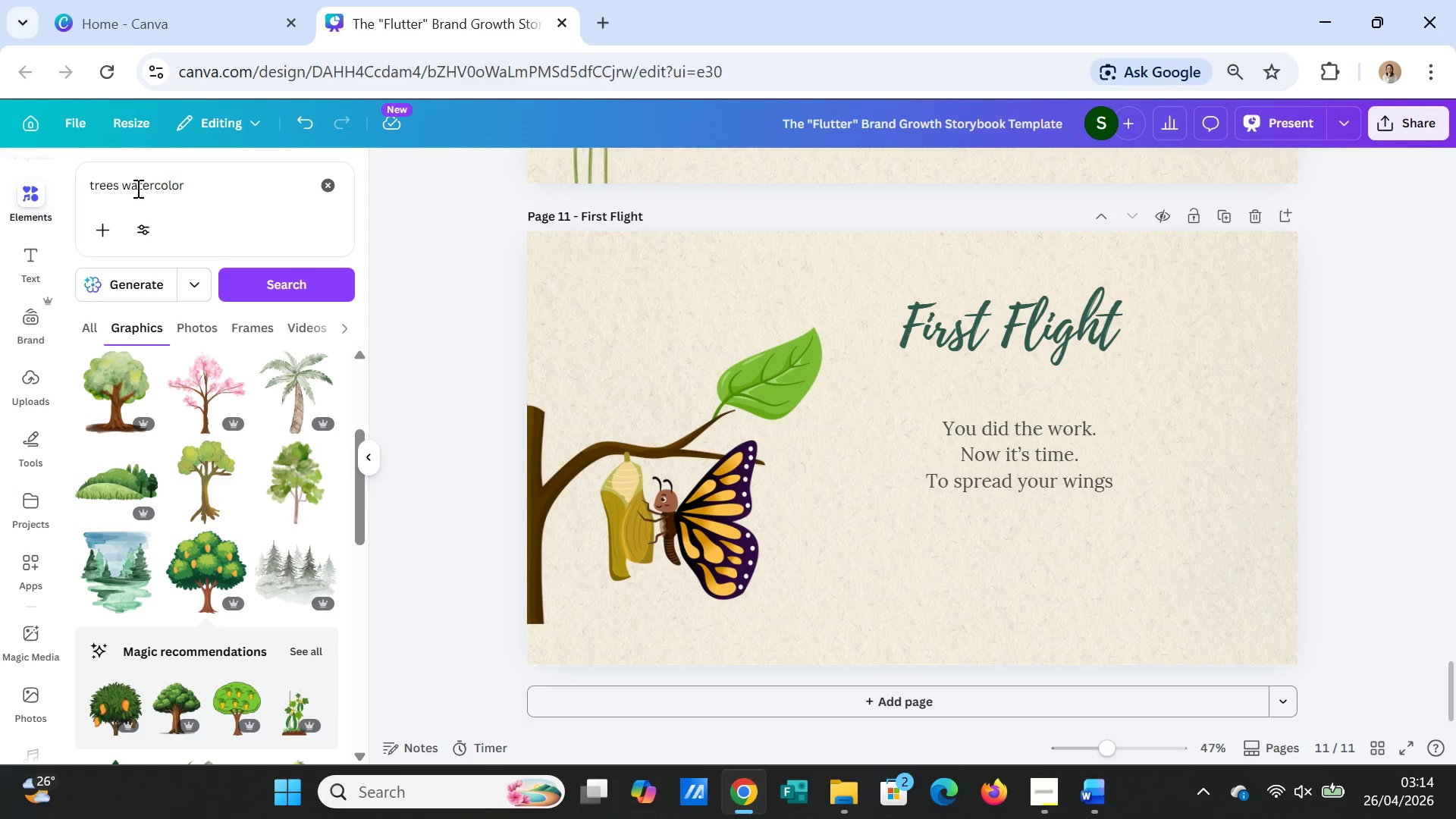 
left_click_drag(start_coordinate=[124, 185], to_coordinate=[53, 185])
 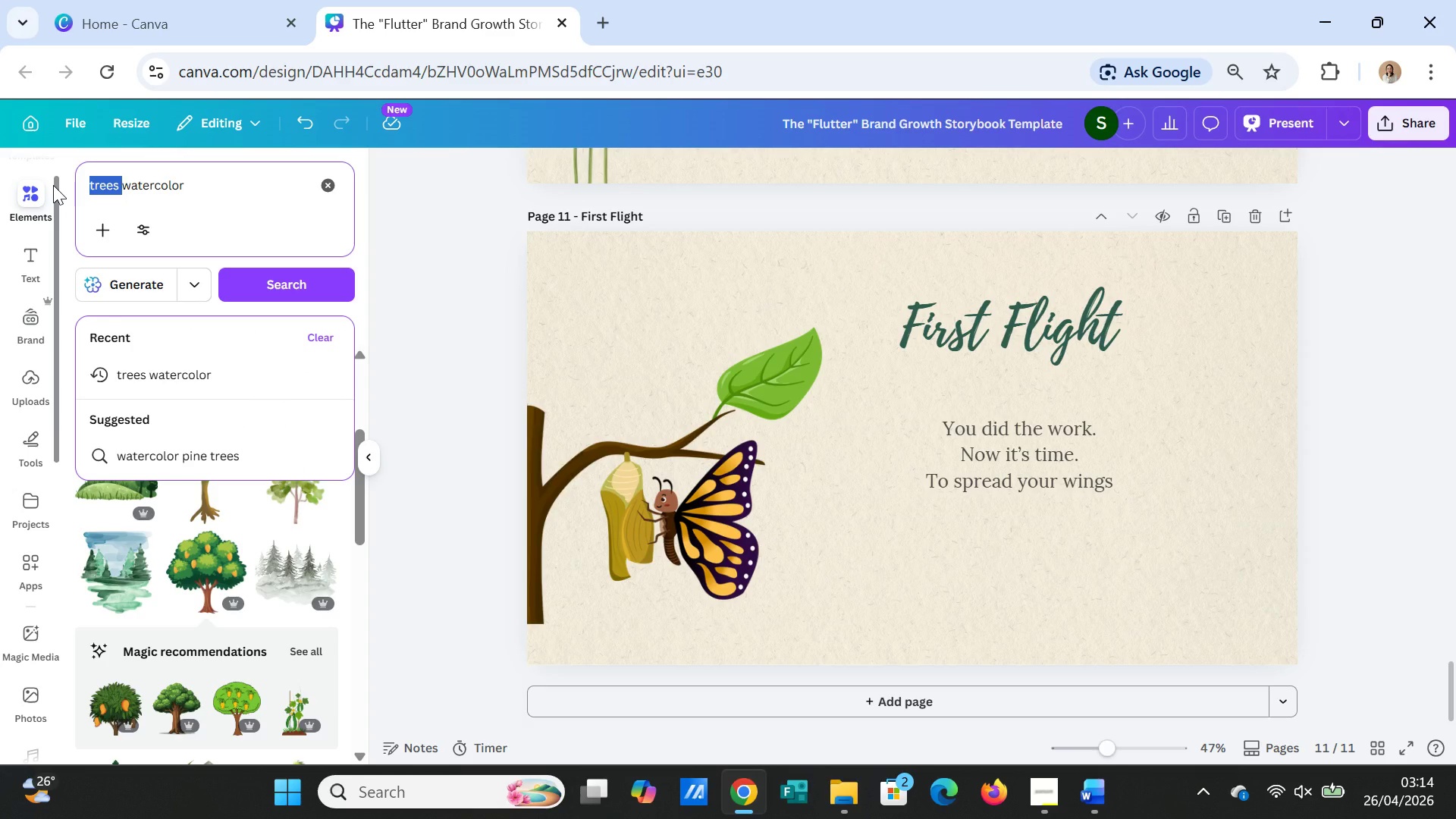 
type(flower)
 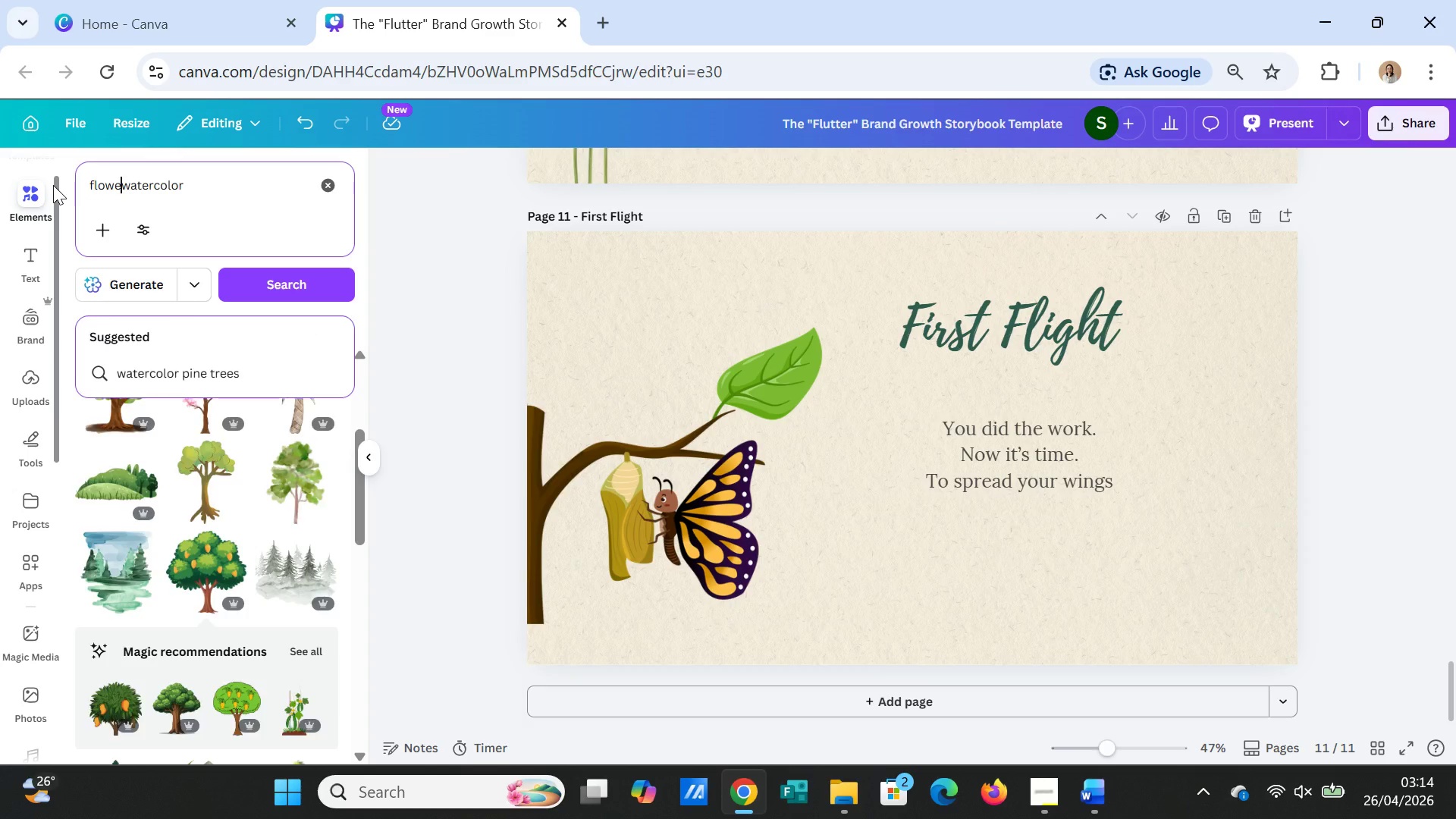 
key(Enter)
 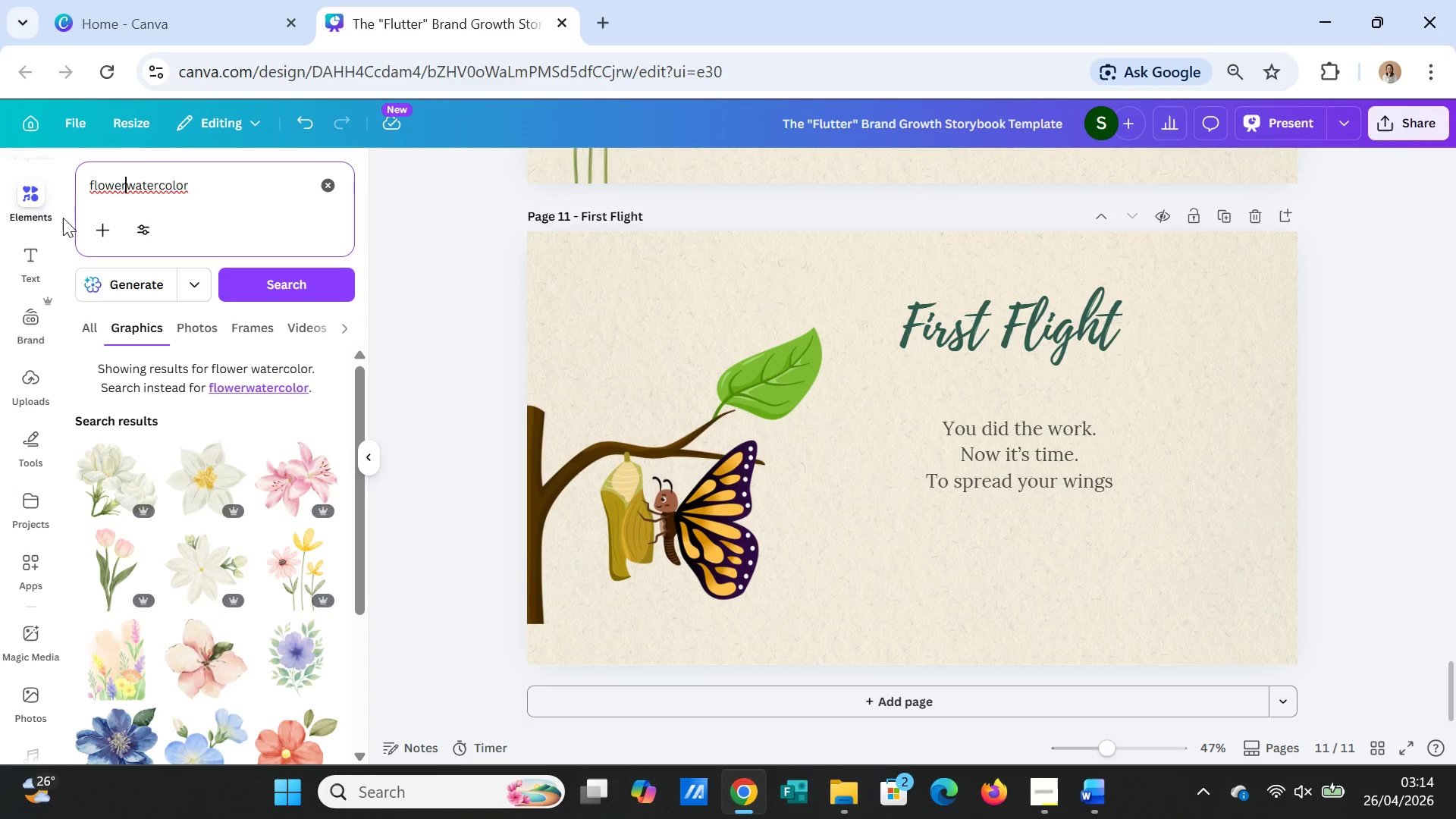 
key(Space)
 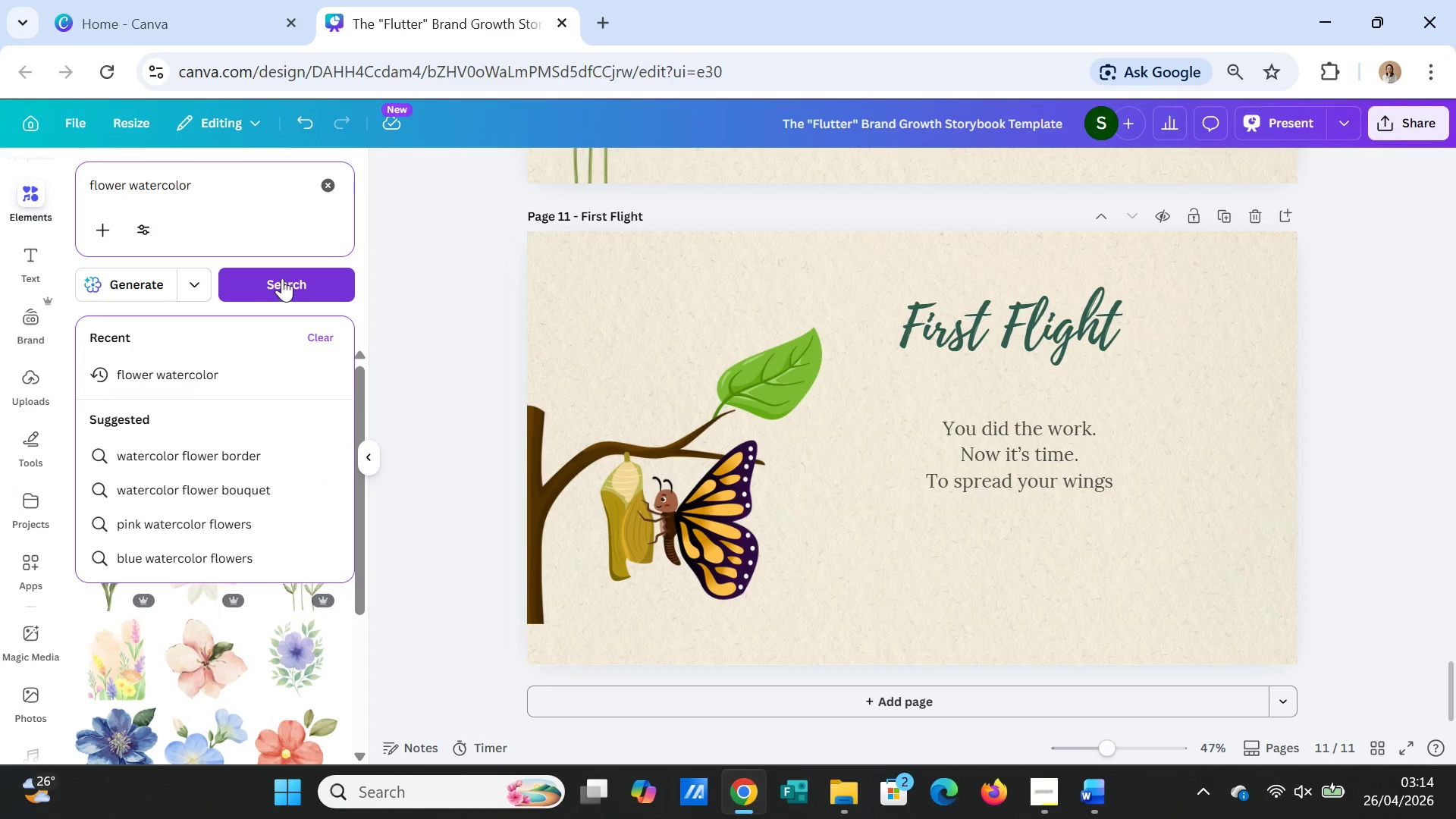 
left_click([282, 278])
 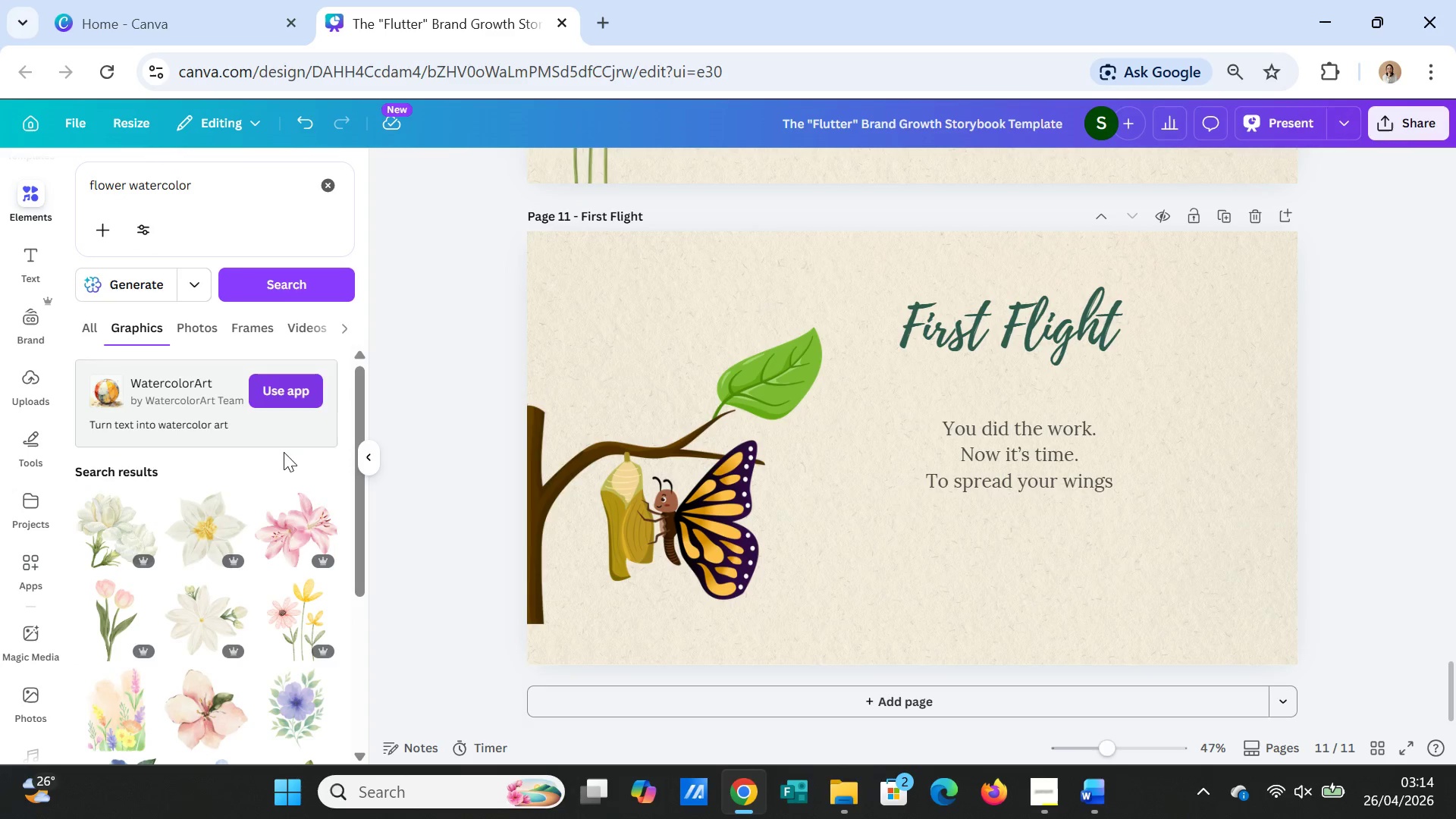 
scroll: coordinate [233, 570], scroll_direction: down, amount: 2.0
 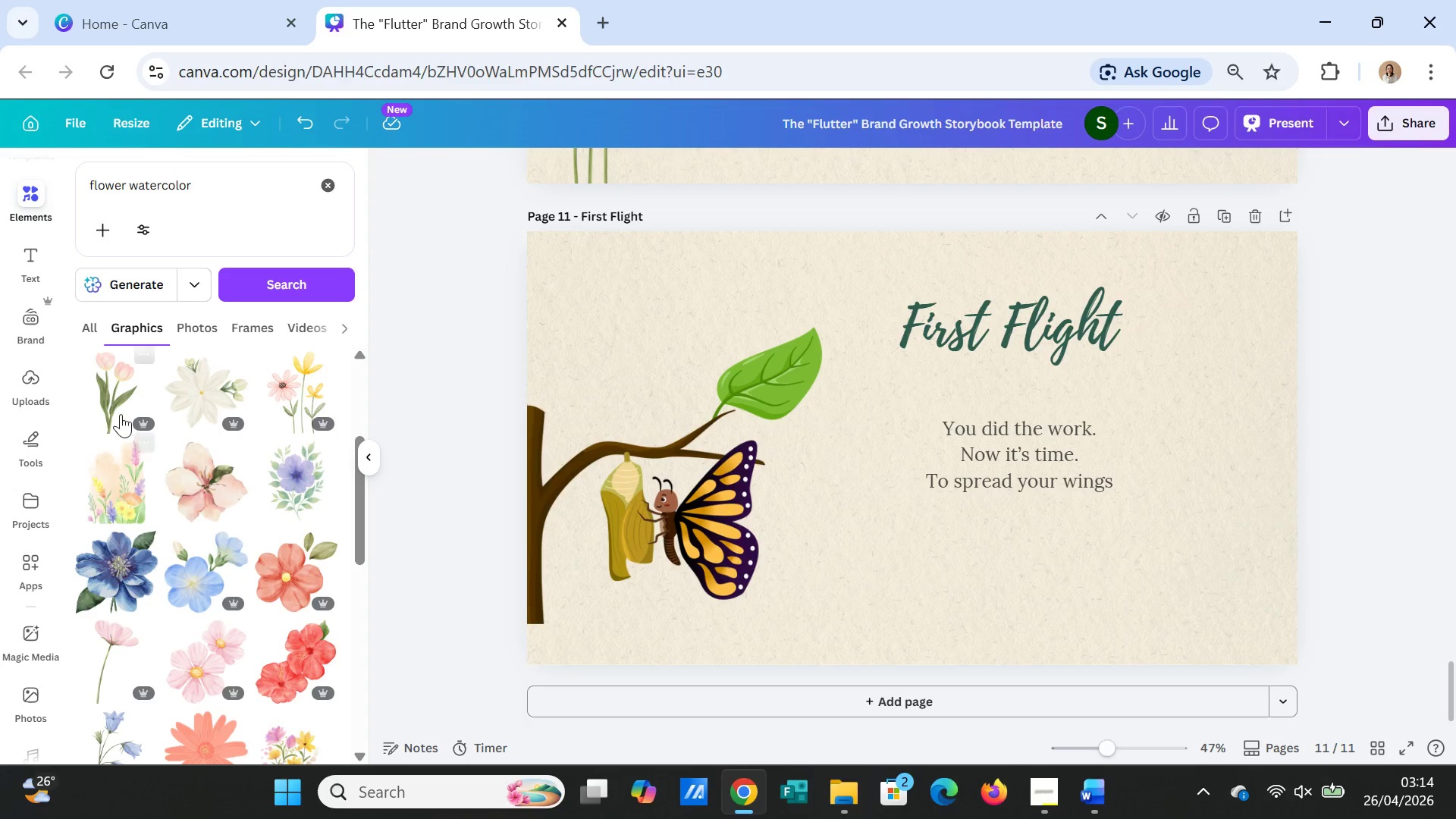 
left_click([115, 405])
 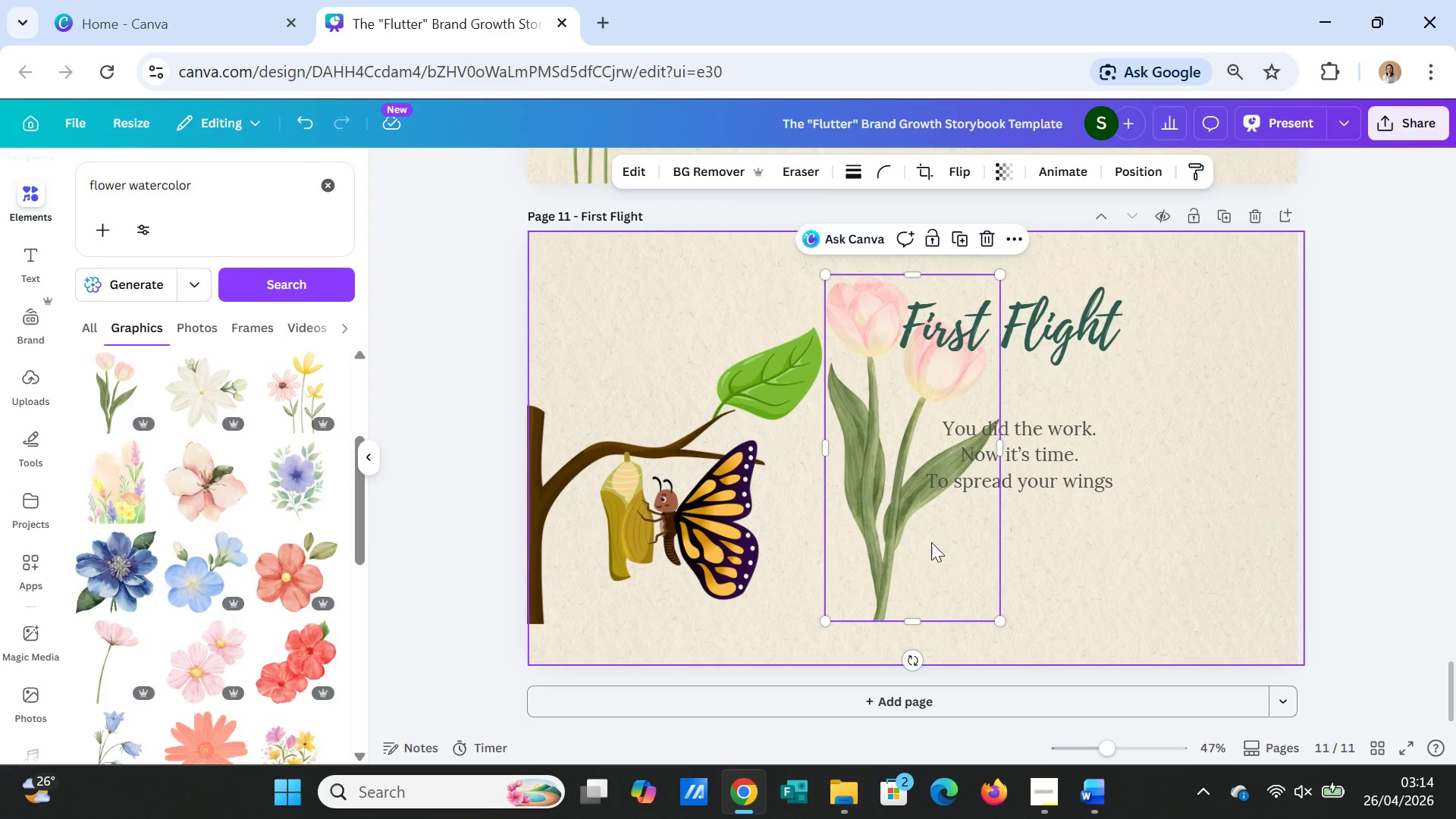 
left_click_drag(start_coordinate=[931, 542], to_coordinate=[1271, 595])
 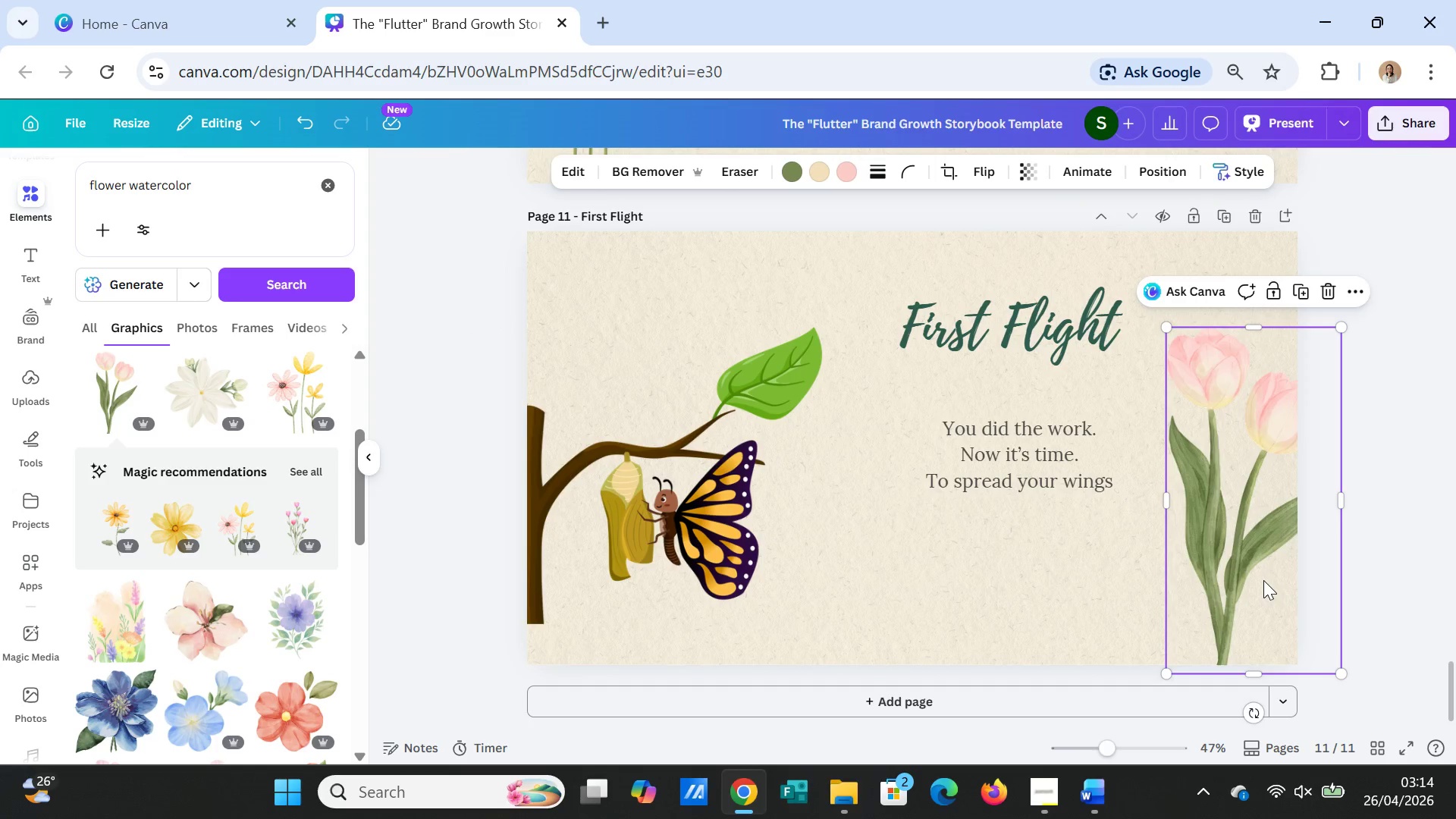 
key(Delete)
 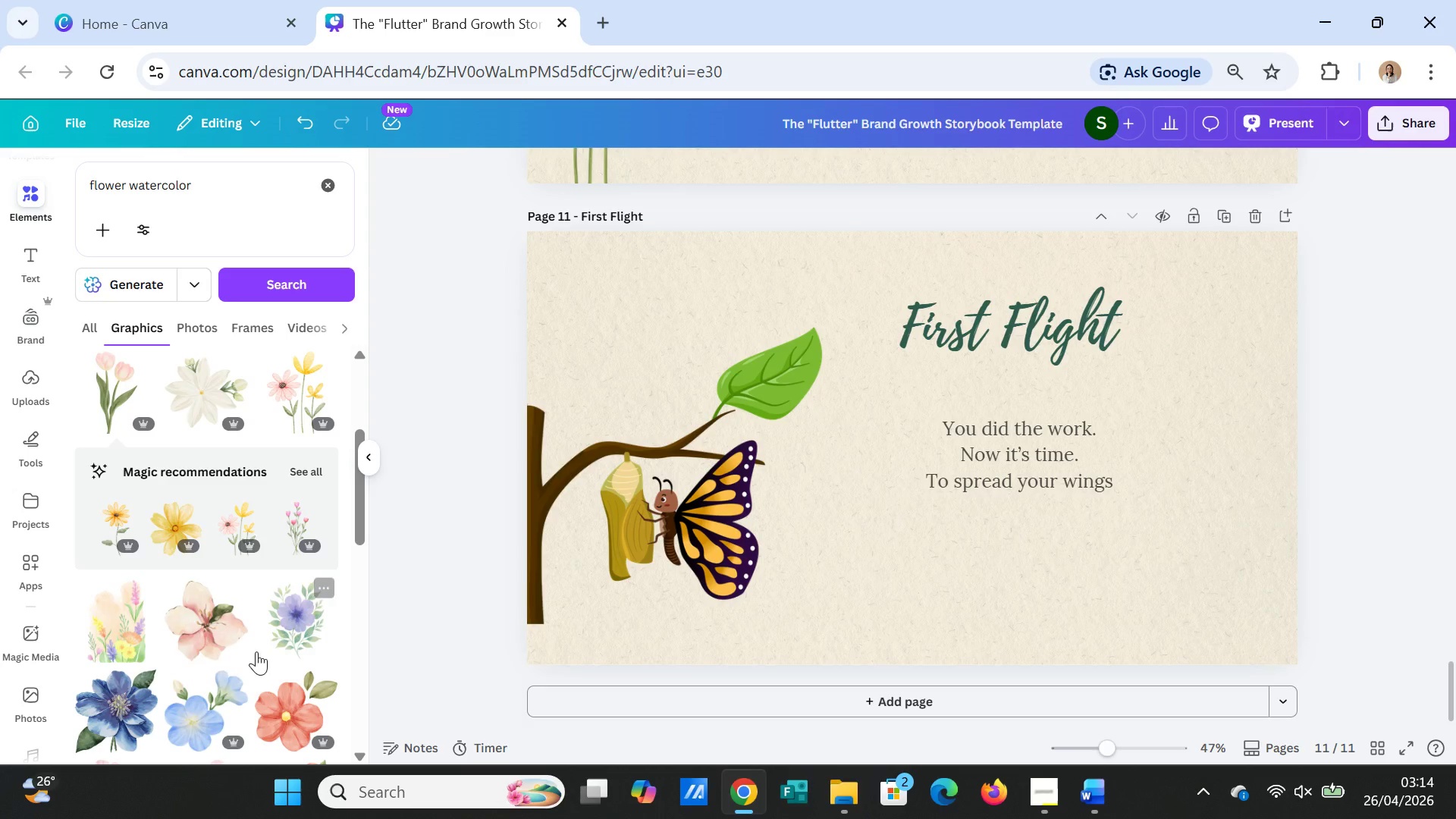 
scroll: coordinate [104, 492], scroll_direction: down, amount: 7.0
 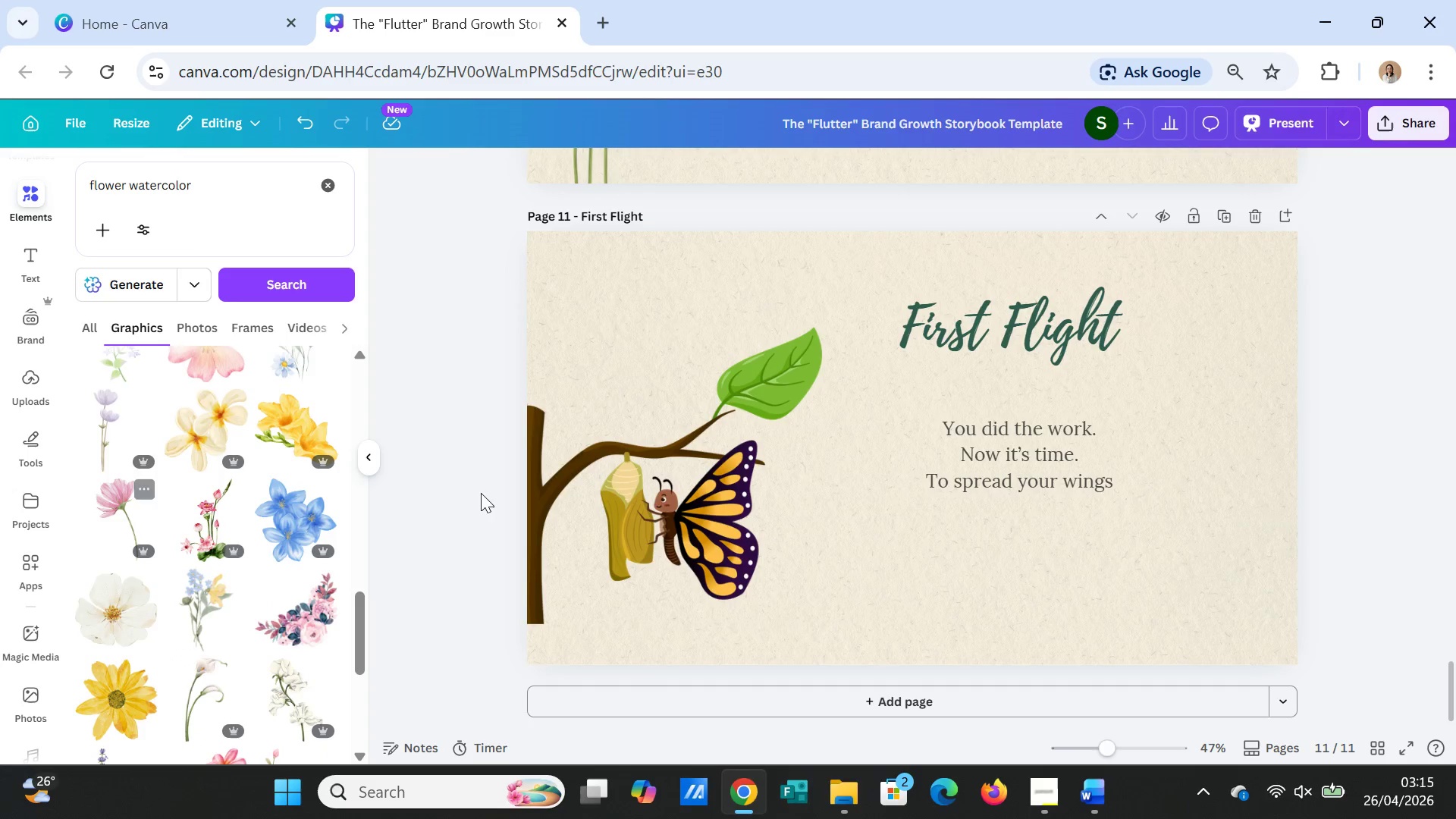 
scroll: coordinate [821, 492], scroll_direction: up, amount: 1.0
 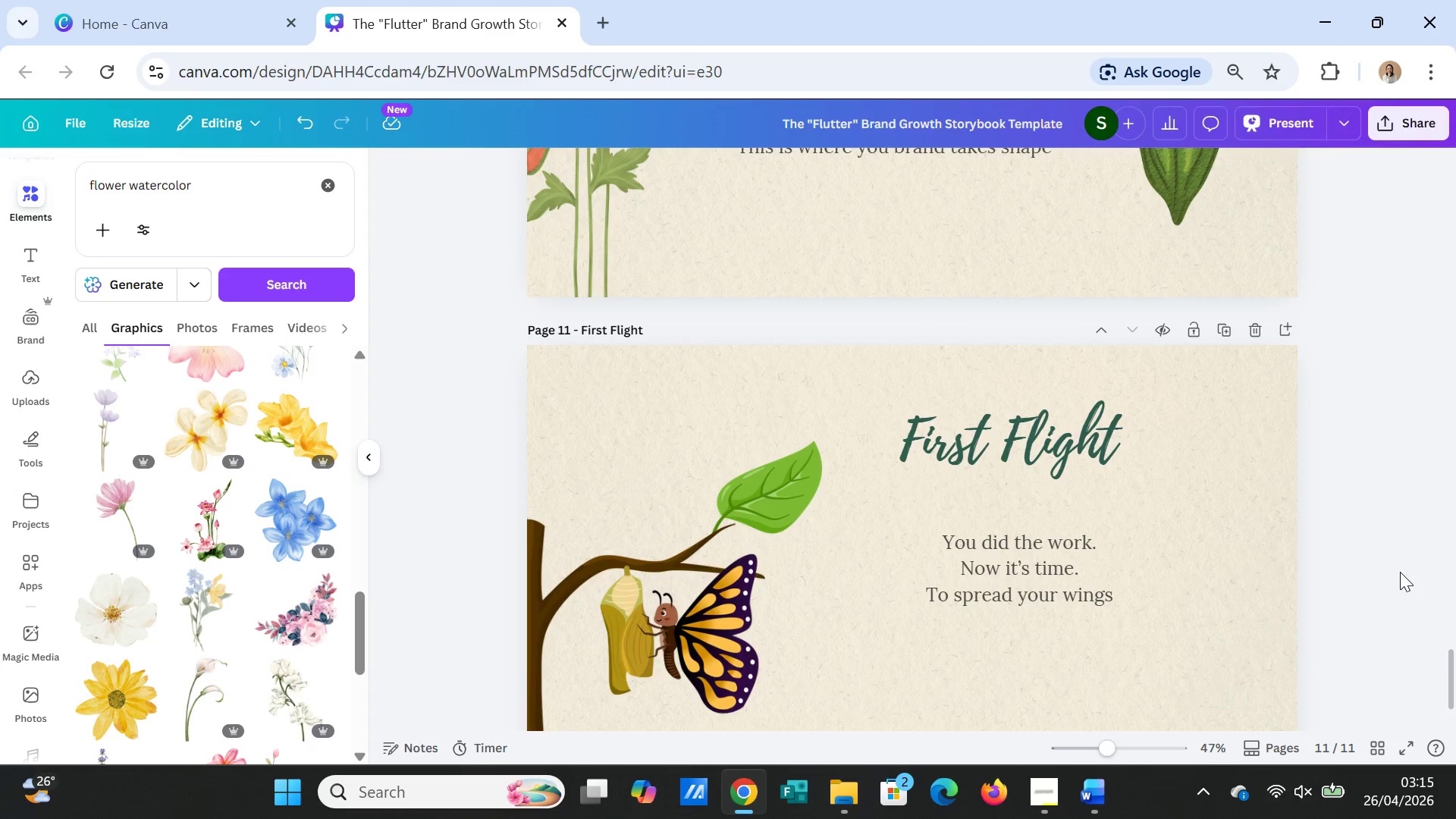 
left_click([1400, 572])
 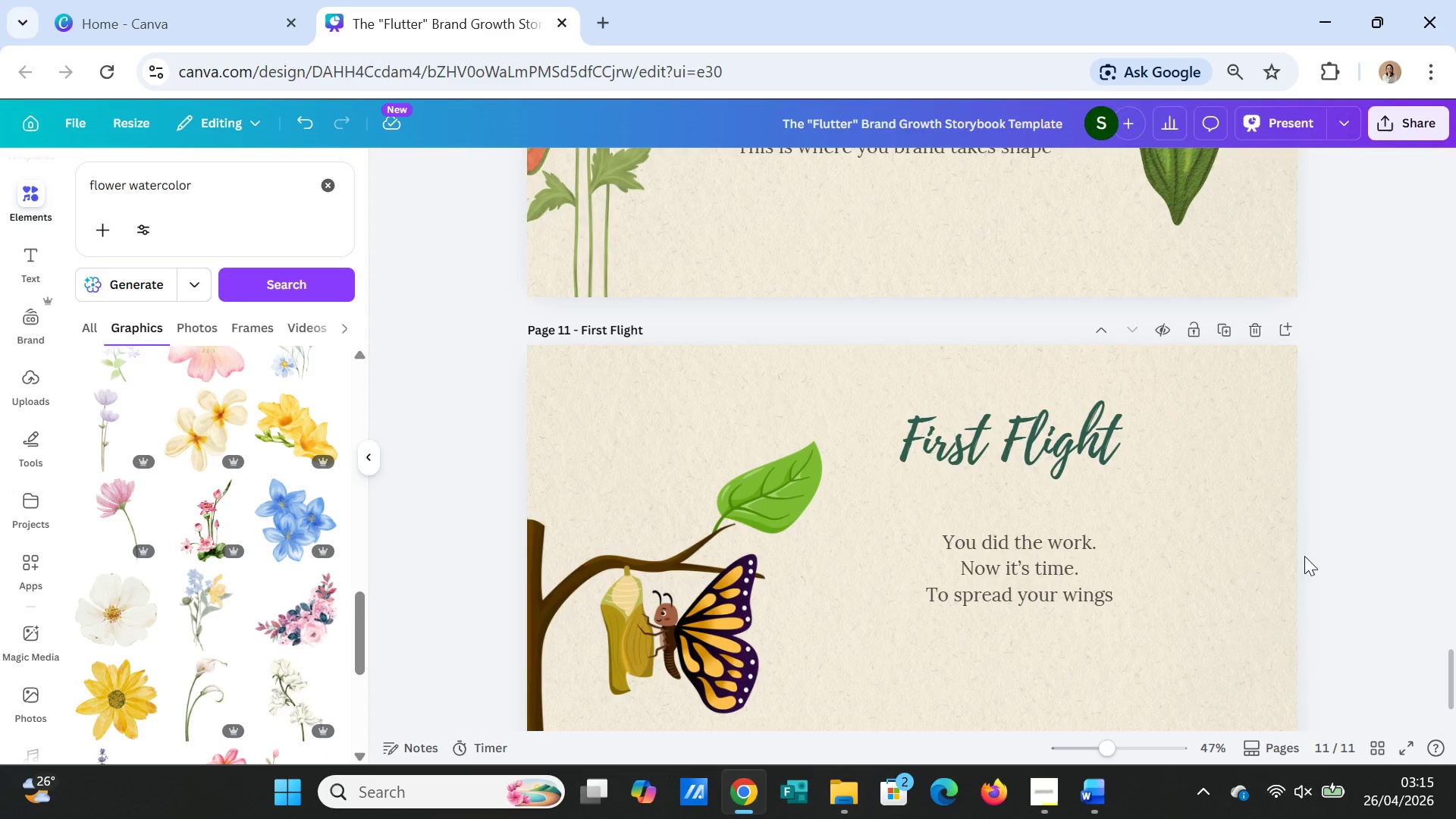 
scroll: coordinate [1313, 551], scroll_direction: down, amount: 2.0
 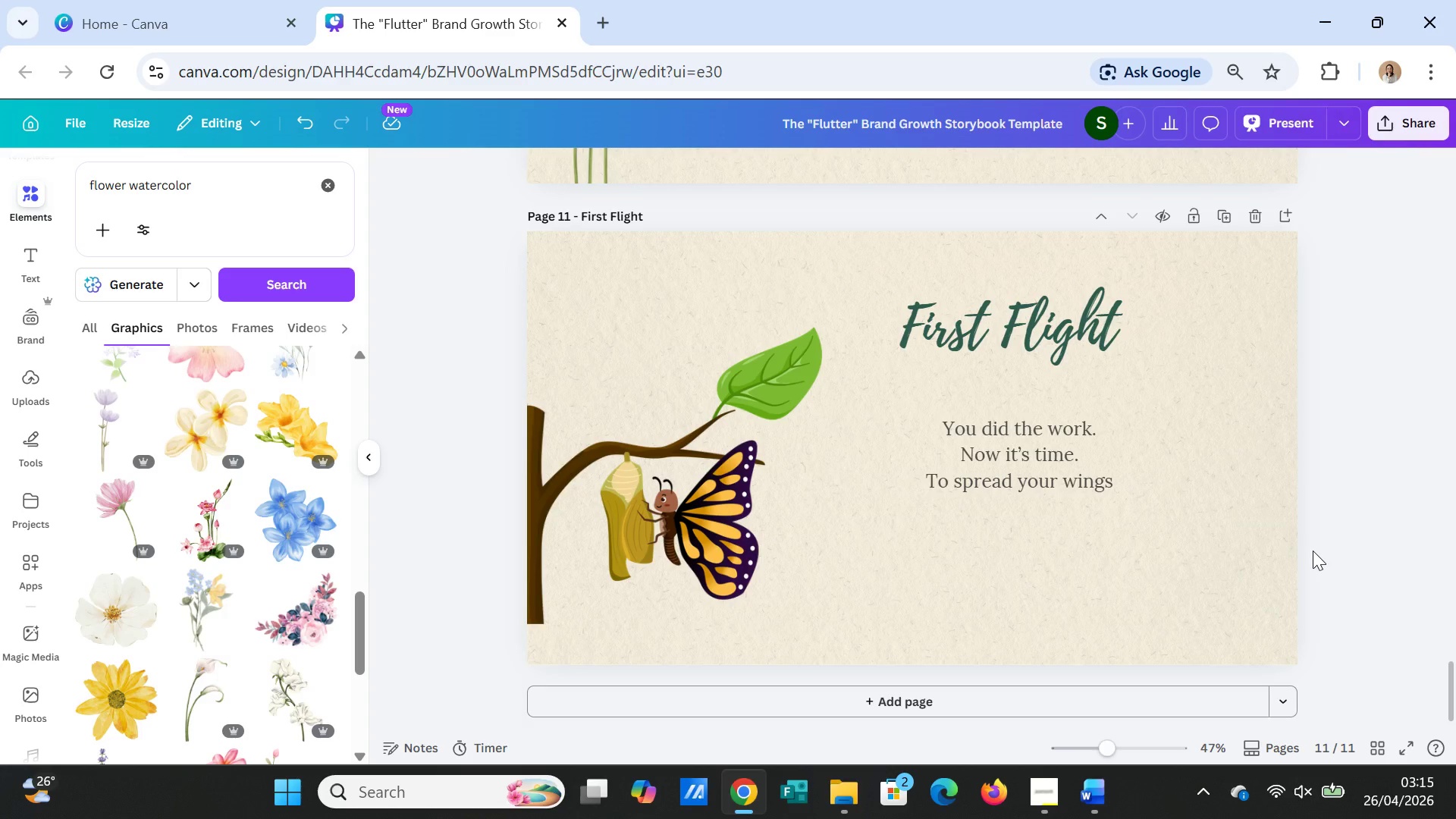 
wait(10.94)
 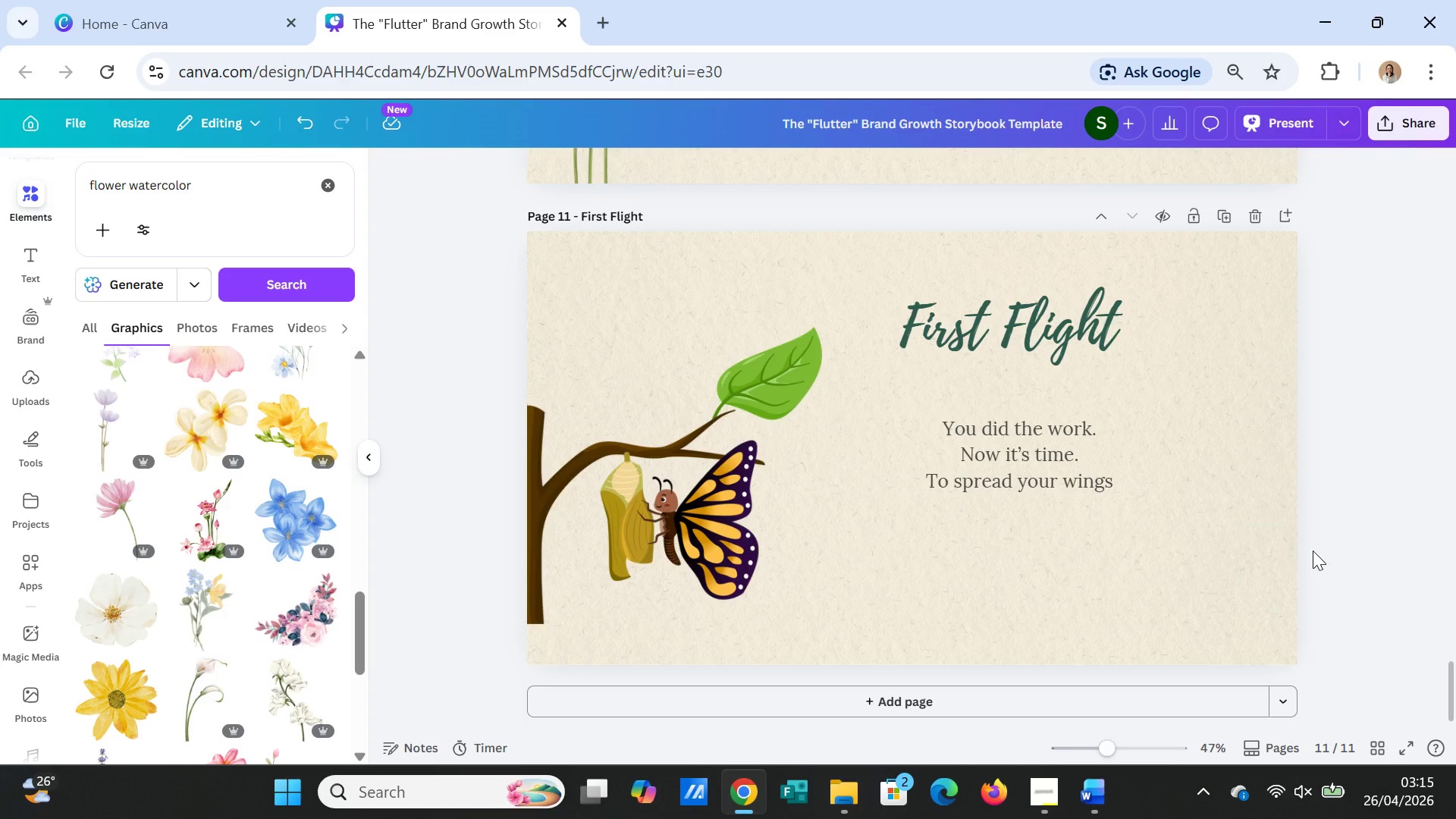 
left_click([679, 547])
 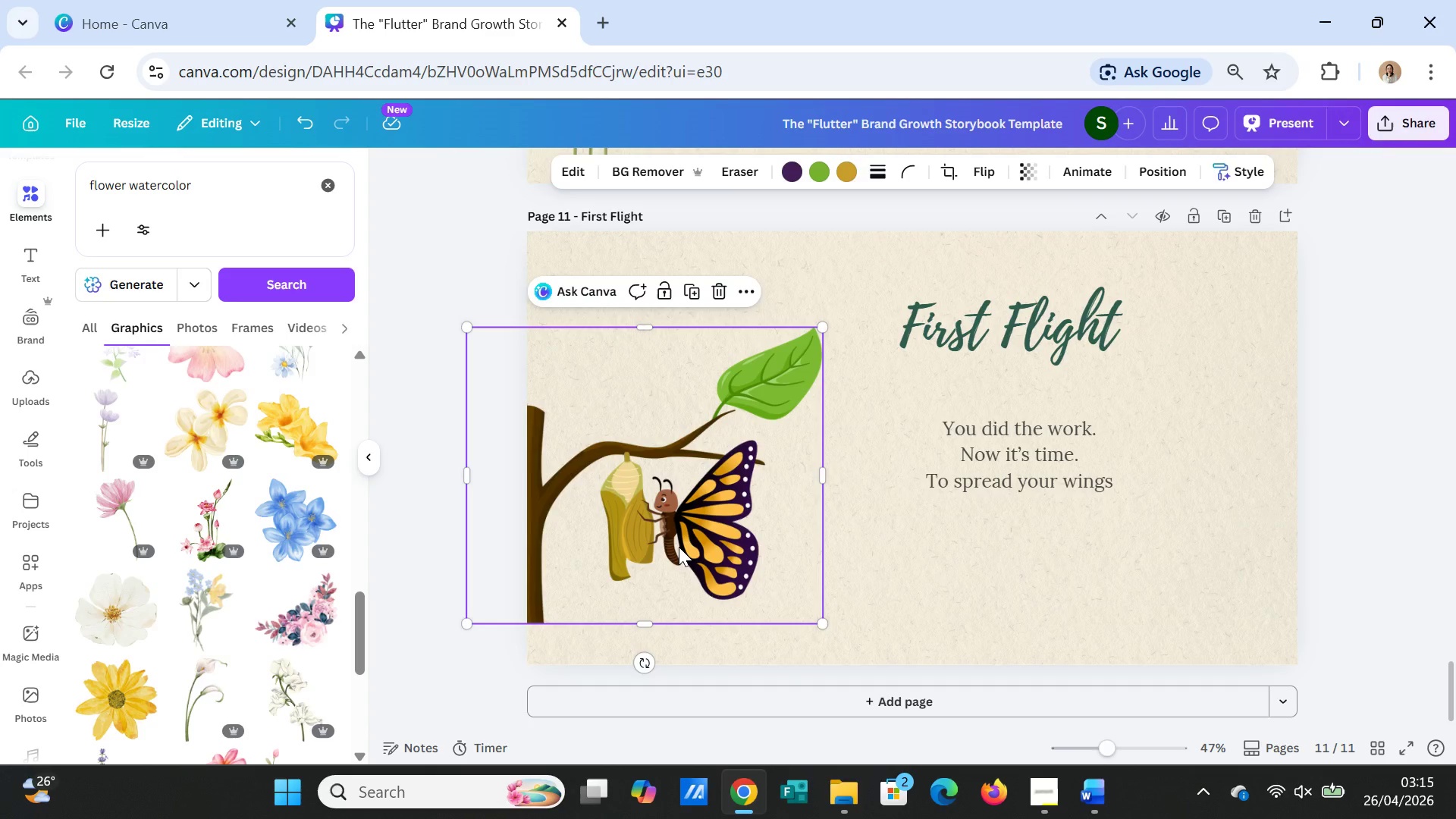 
key(Delete)
 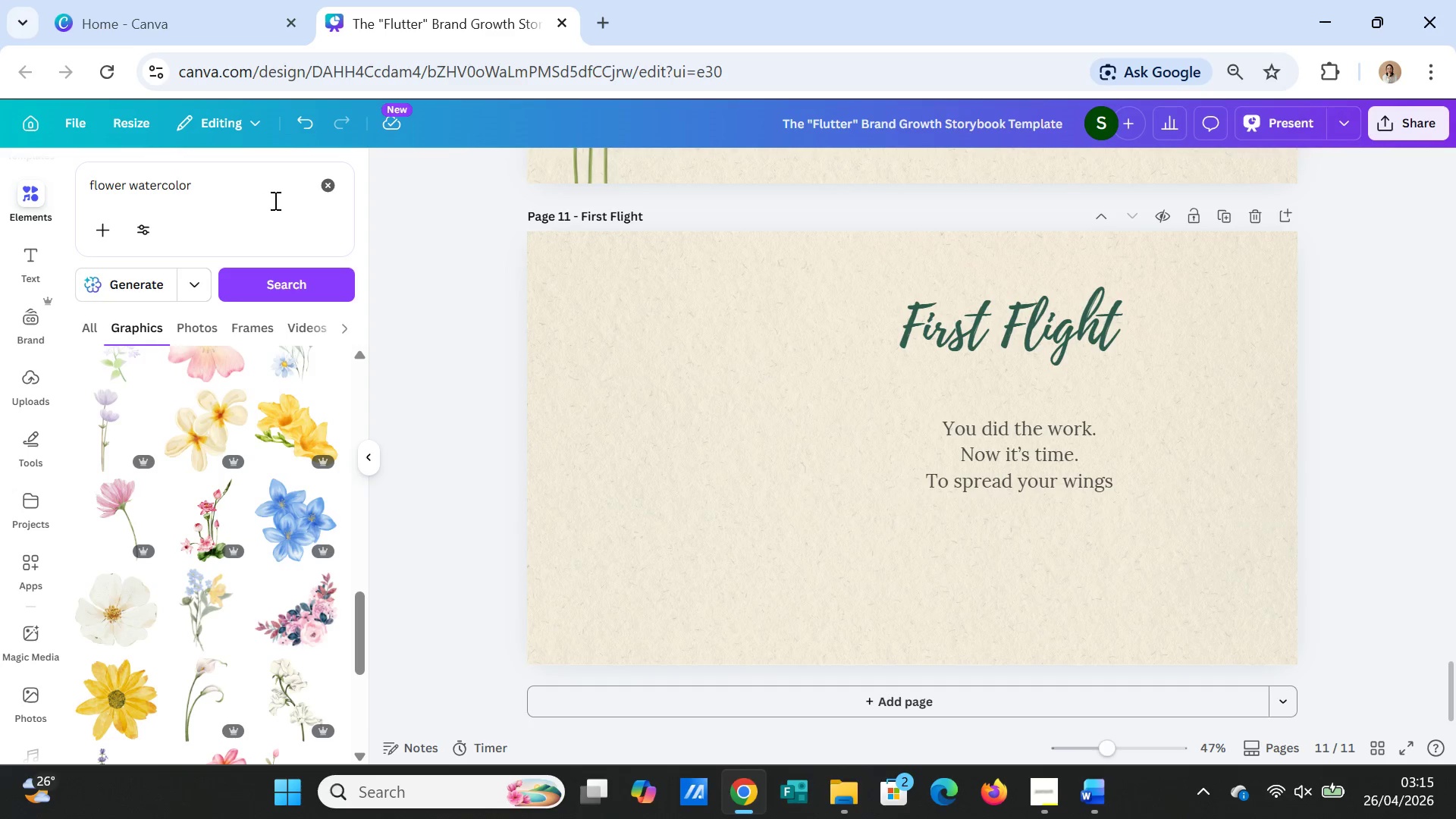 
left_click([327, 181])
 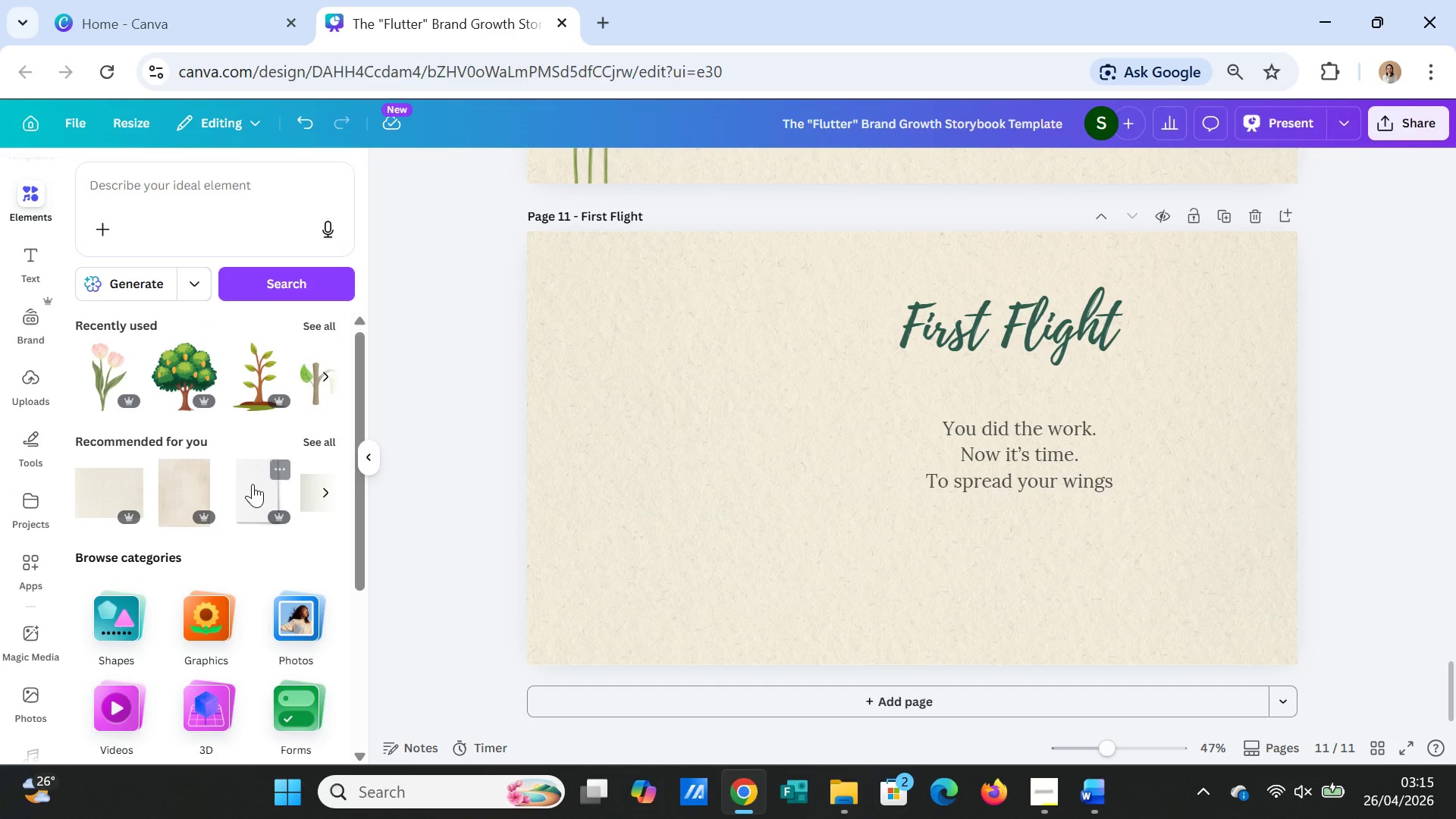 
scroll: coordinate [250, 463], scroll_direction: up, amount: 5.0
 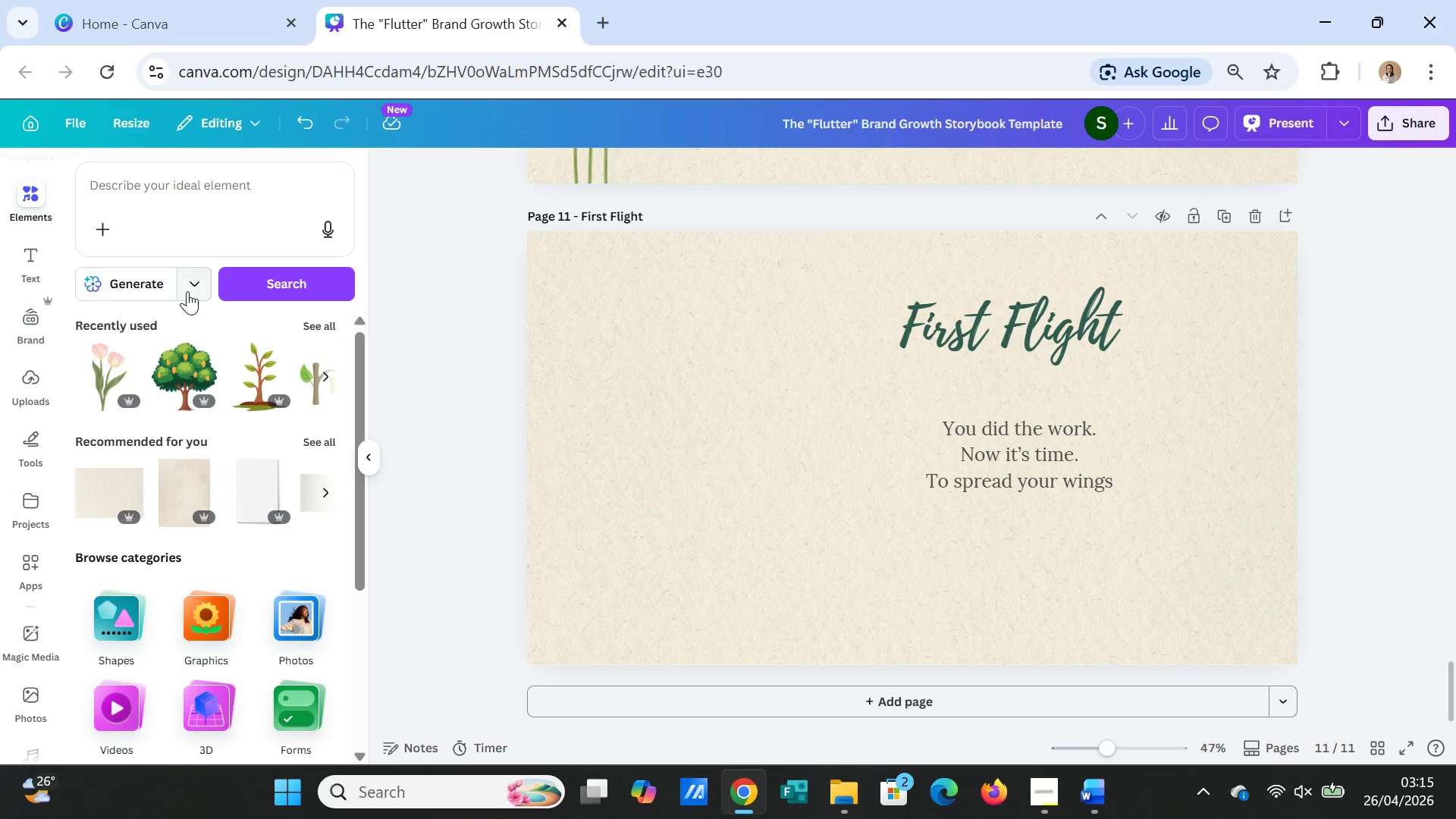 
left_click([189, 290])
 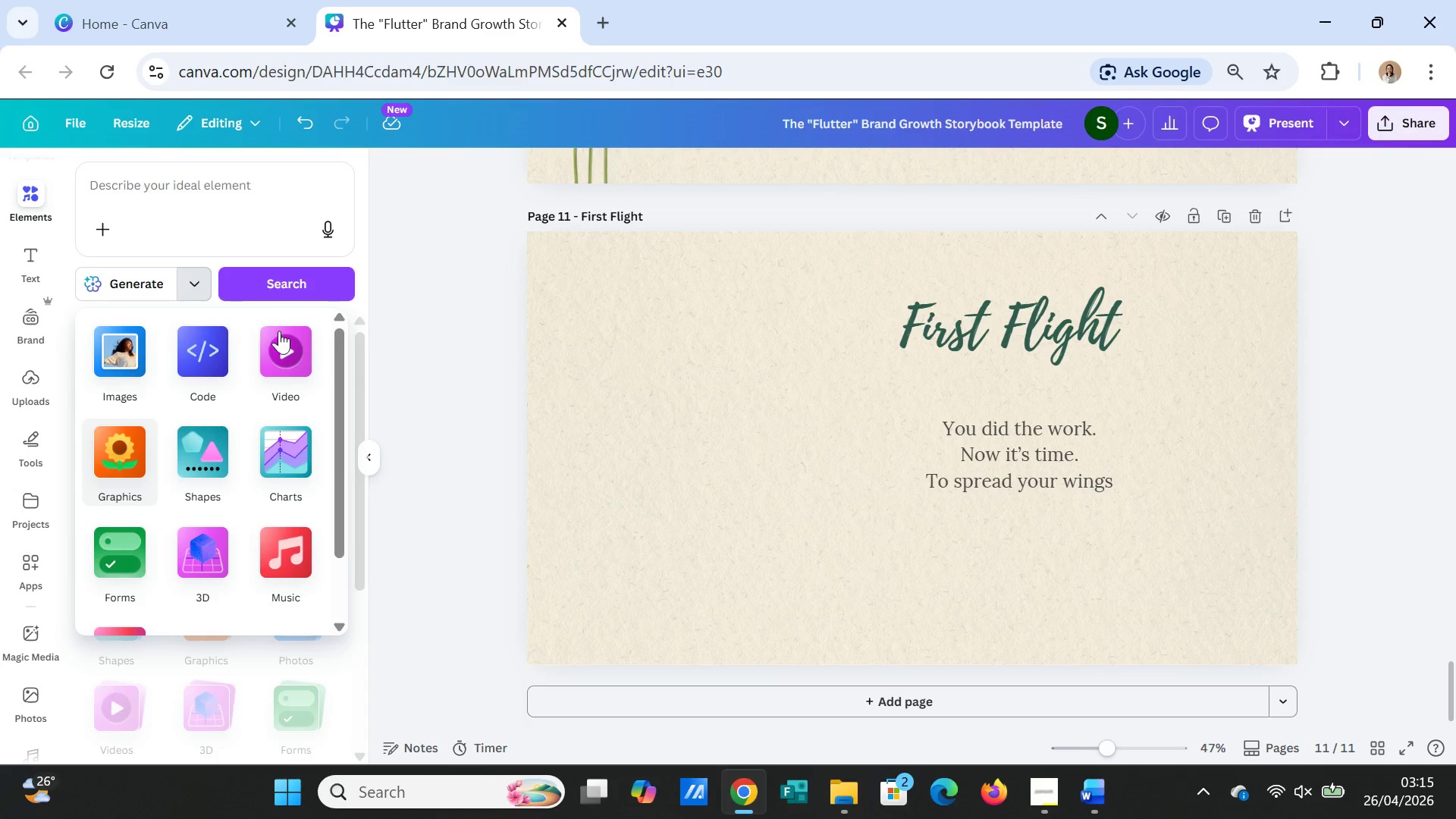 
scroll: coordinate [277, 453], scroll_direction: down, amount: 1.0
 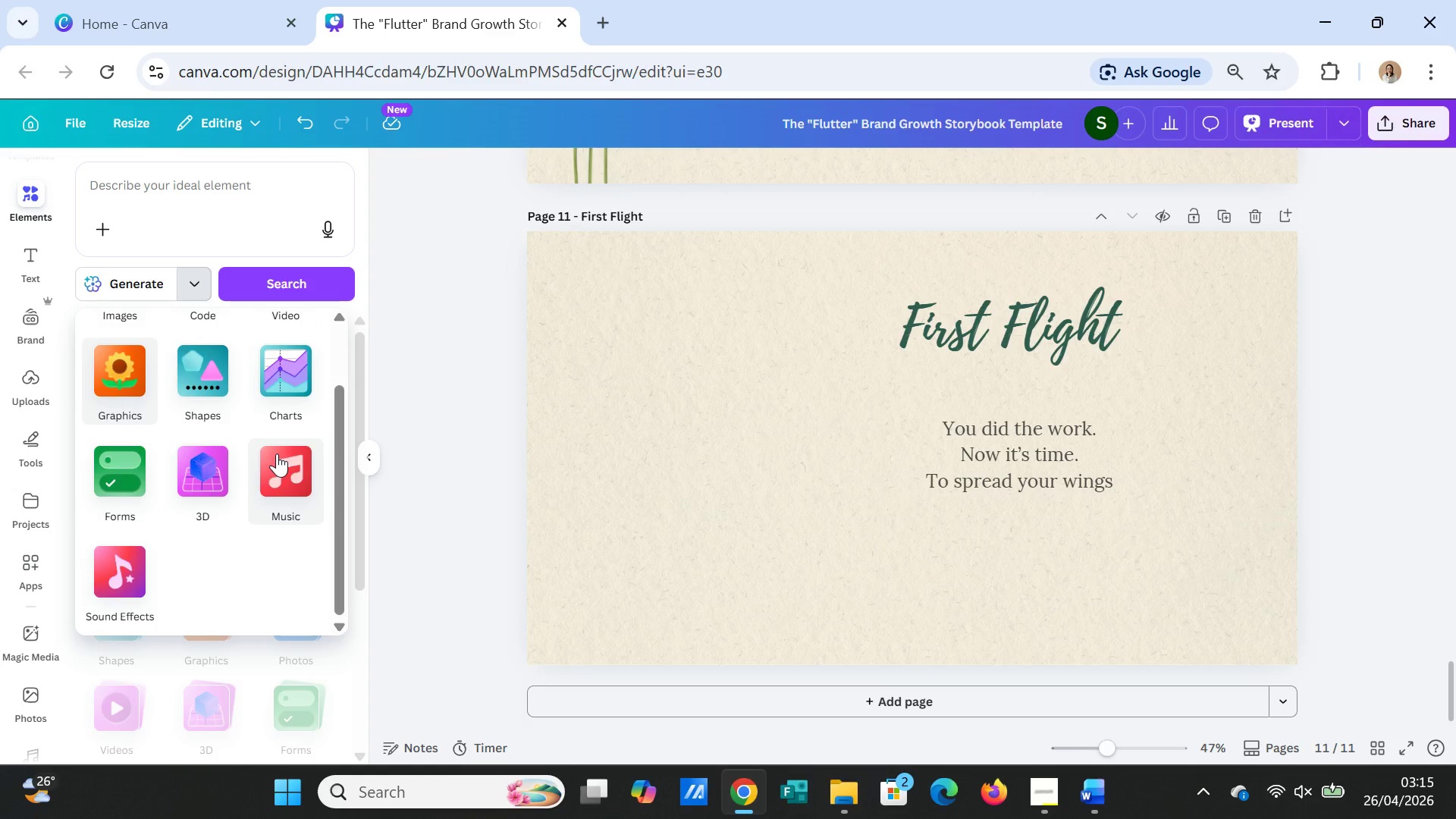 
scroll: coordinate [277, 453], scroll_direction: up, amount: 1.0
 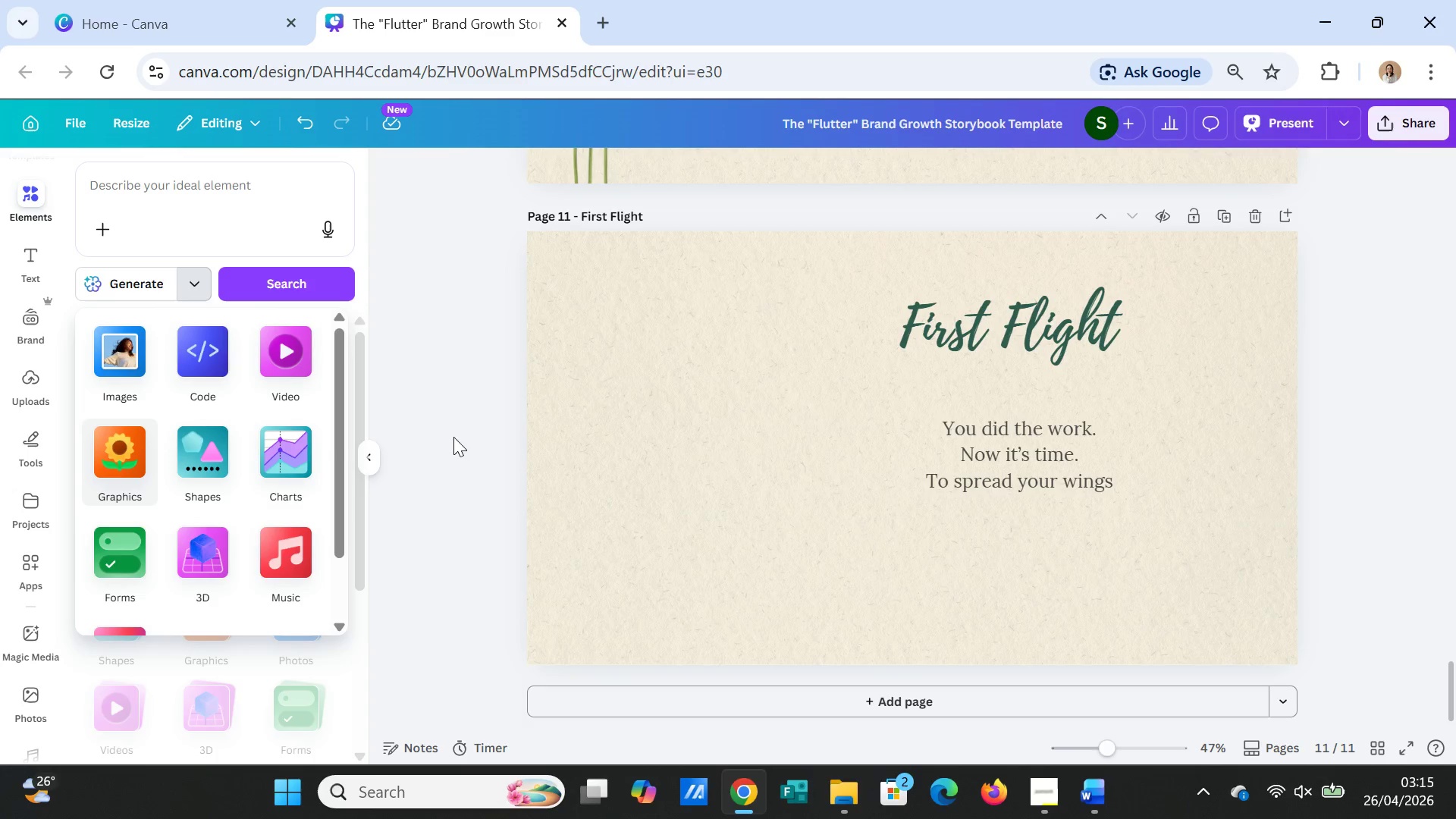 
left_click([466, 438])
 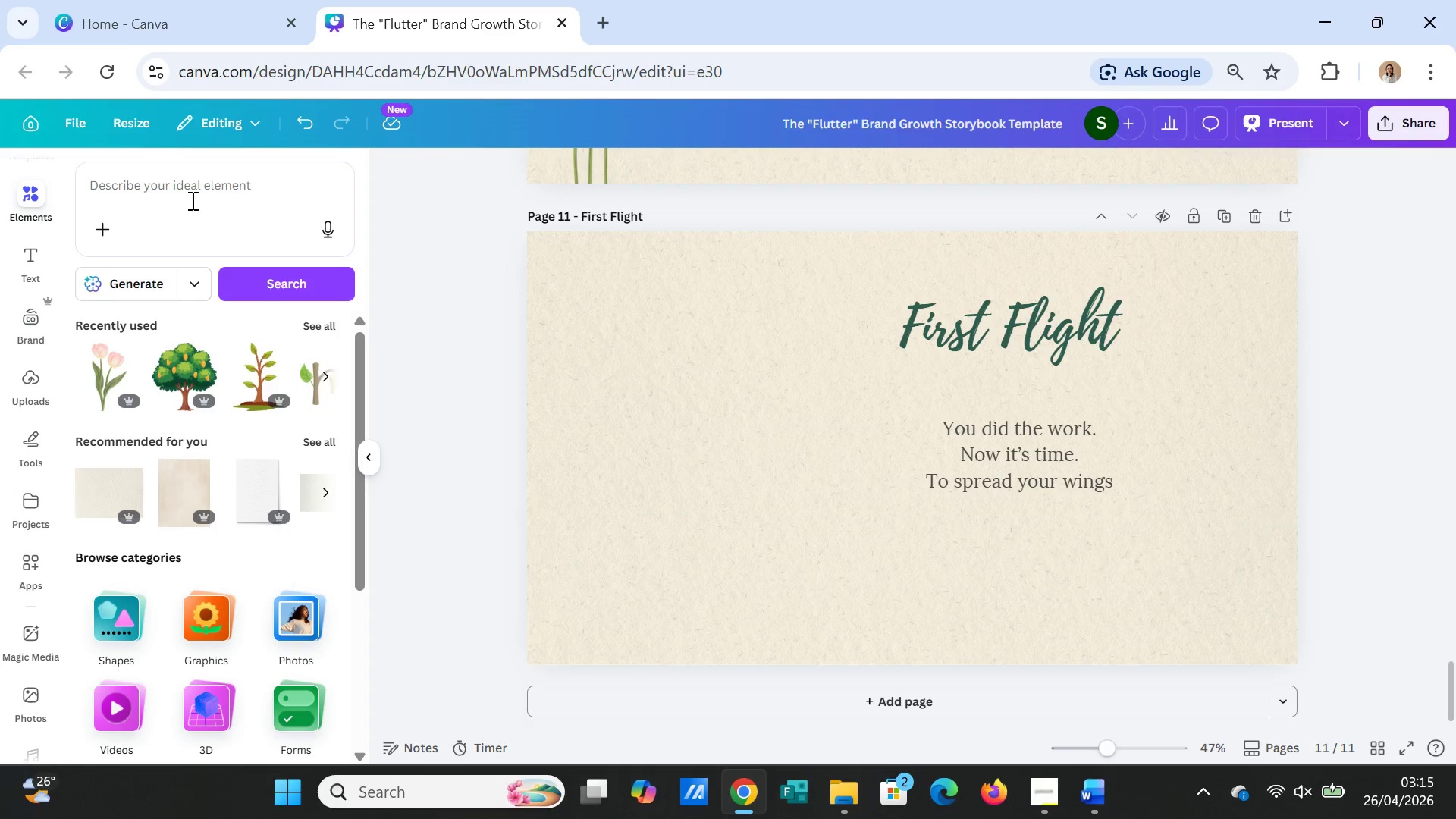 
left_click([191, 193])
 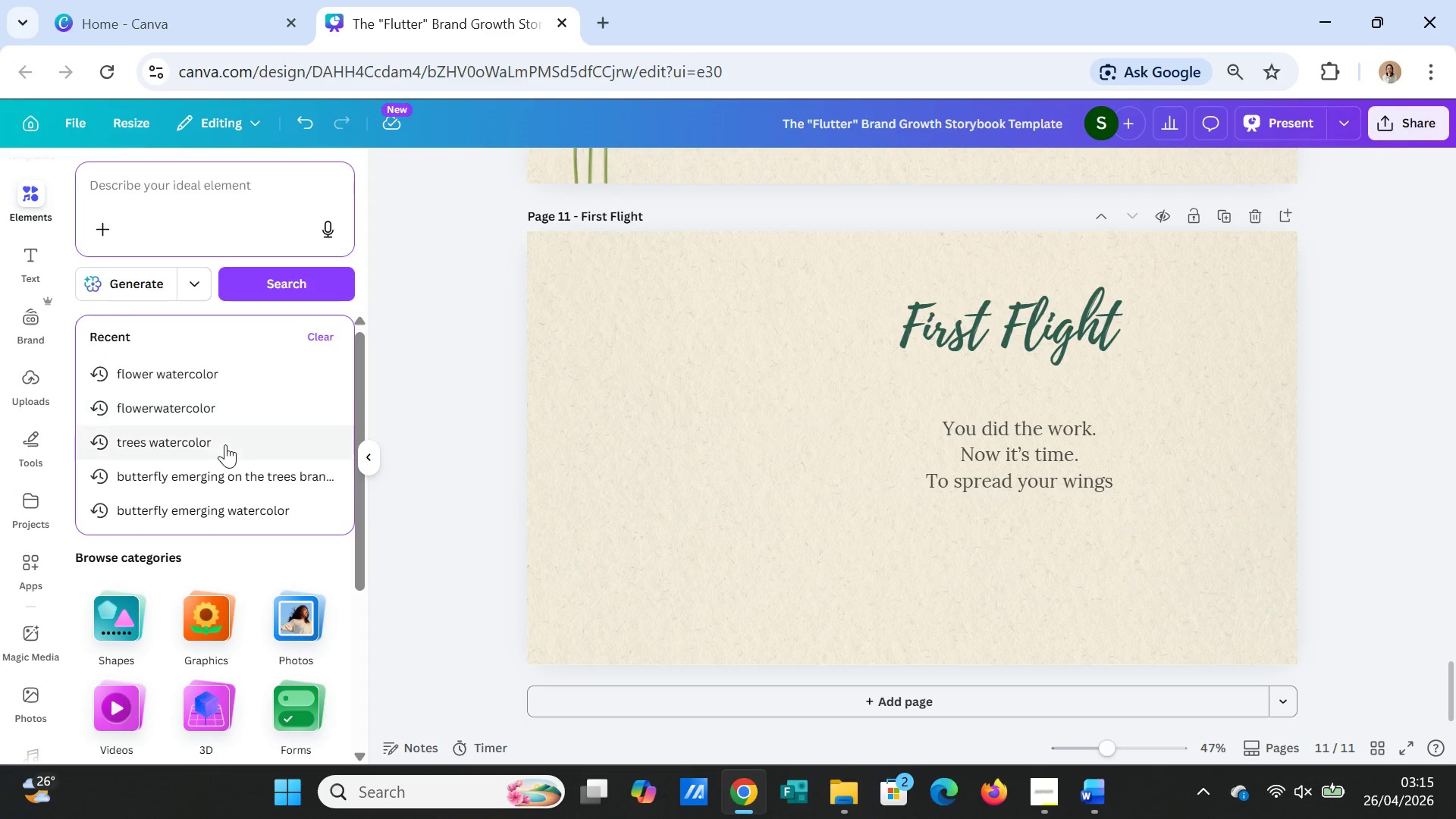 
left_click([225, 467])
 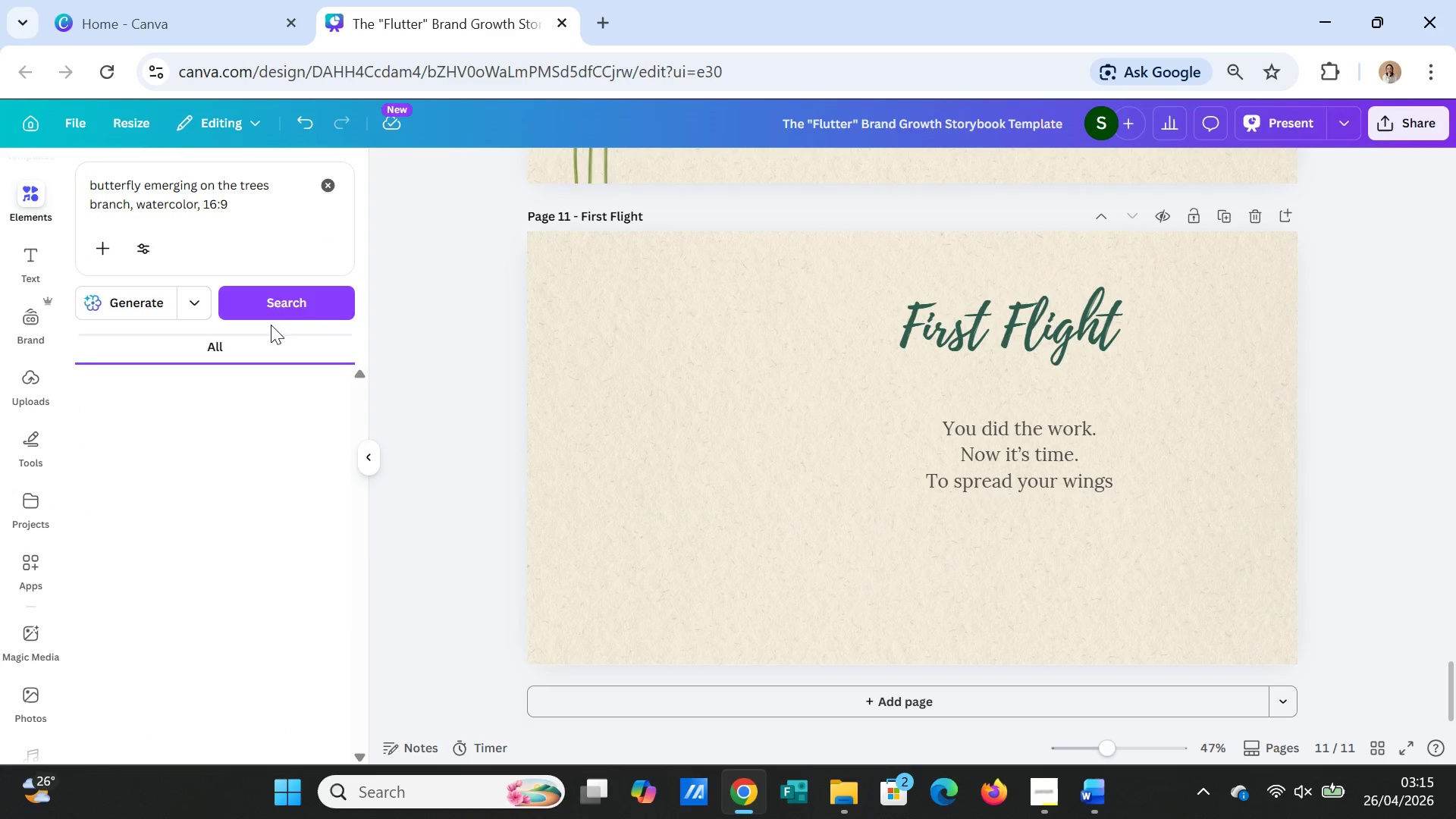 
mouse_move([261, 301])
 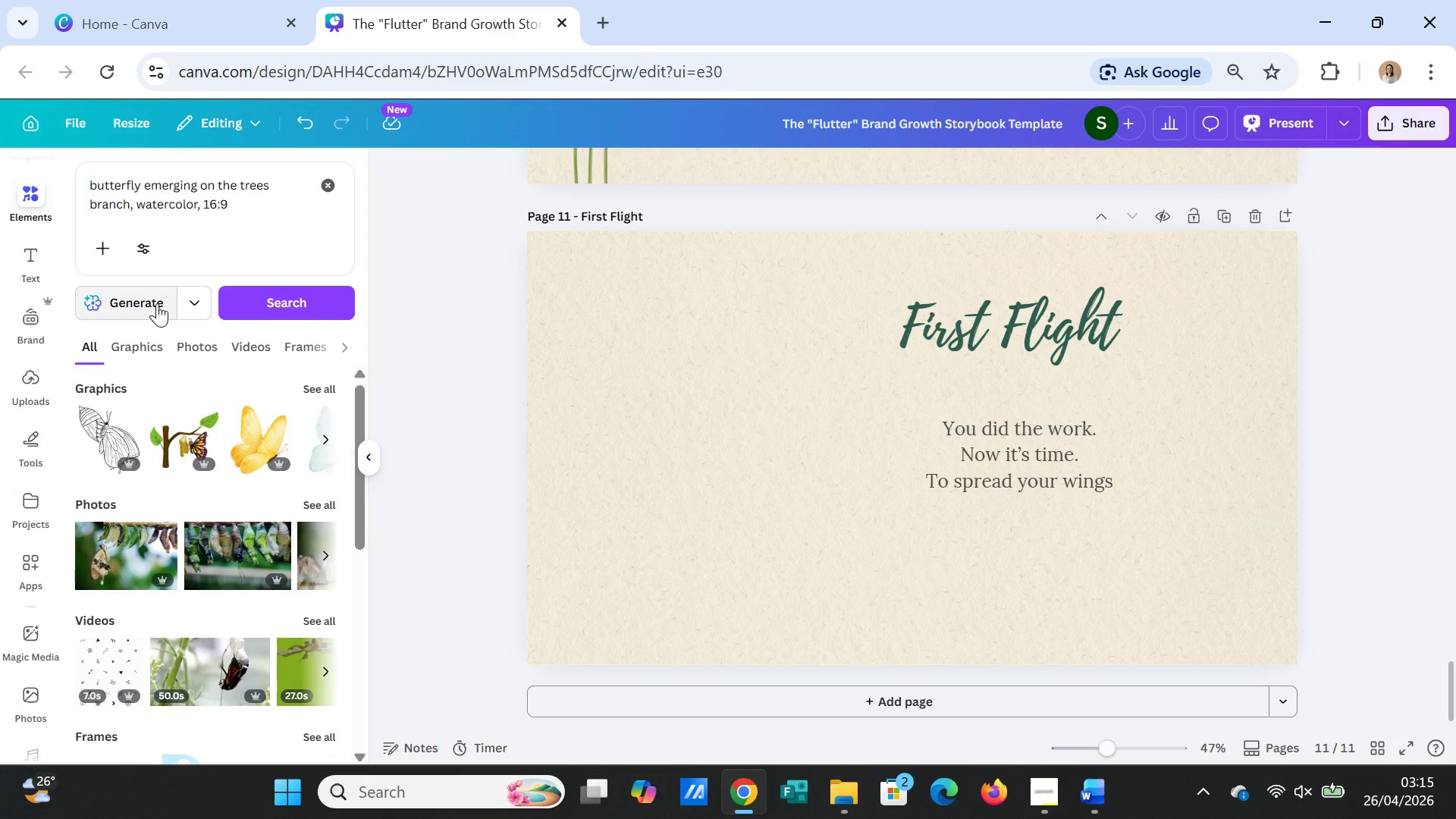 
wait(5.58)
 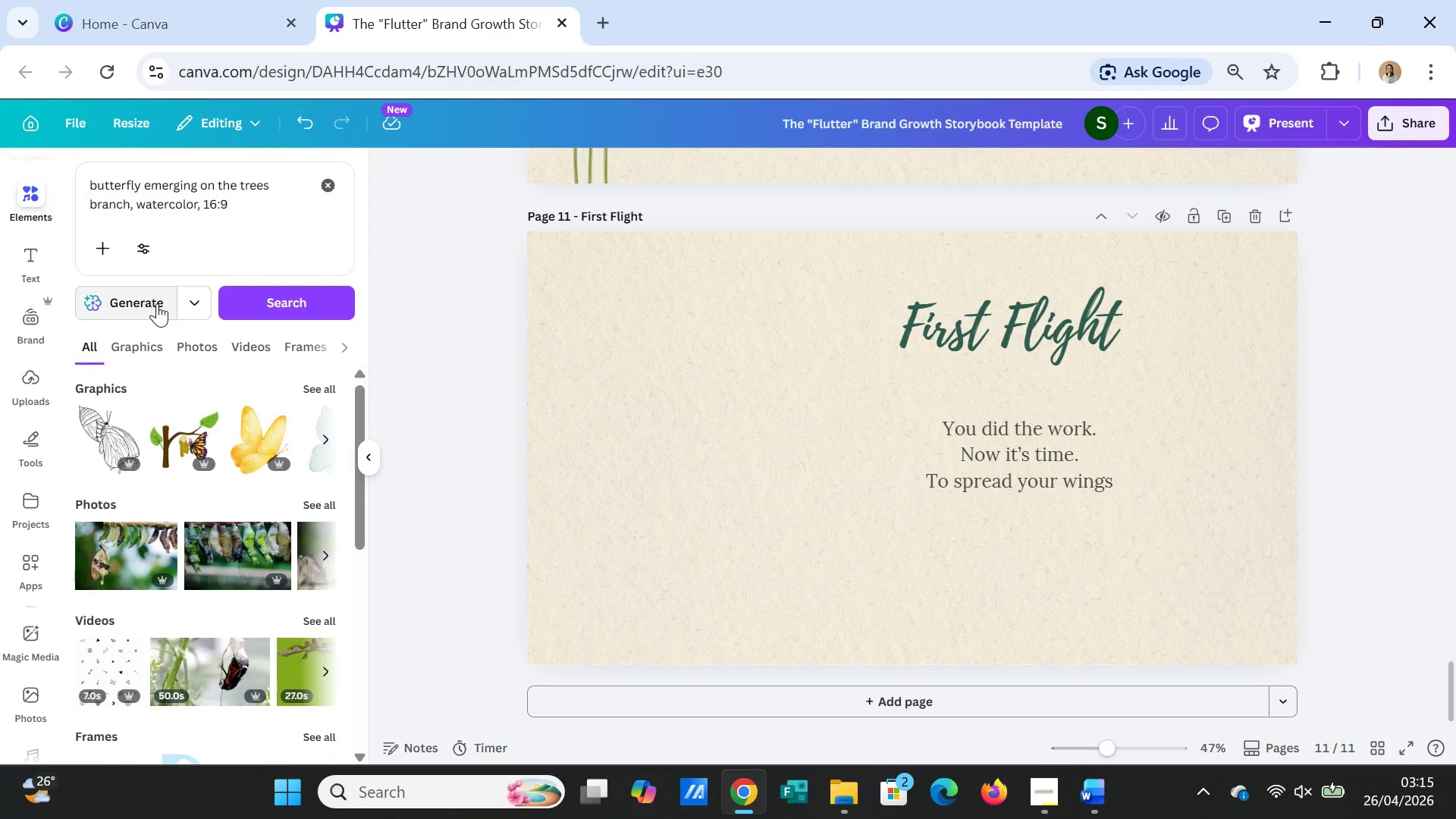 
left_click([310, 384])
 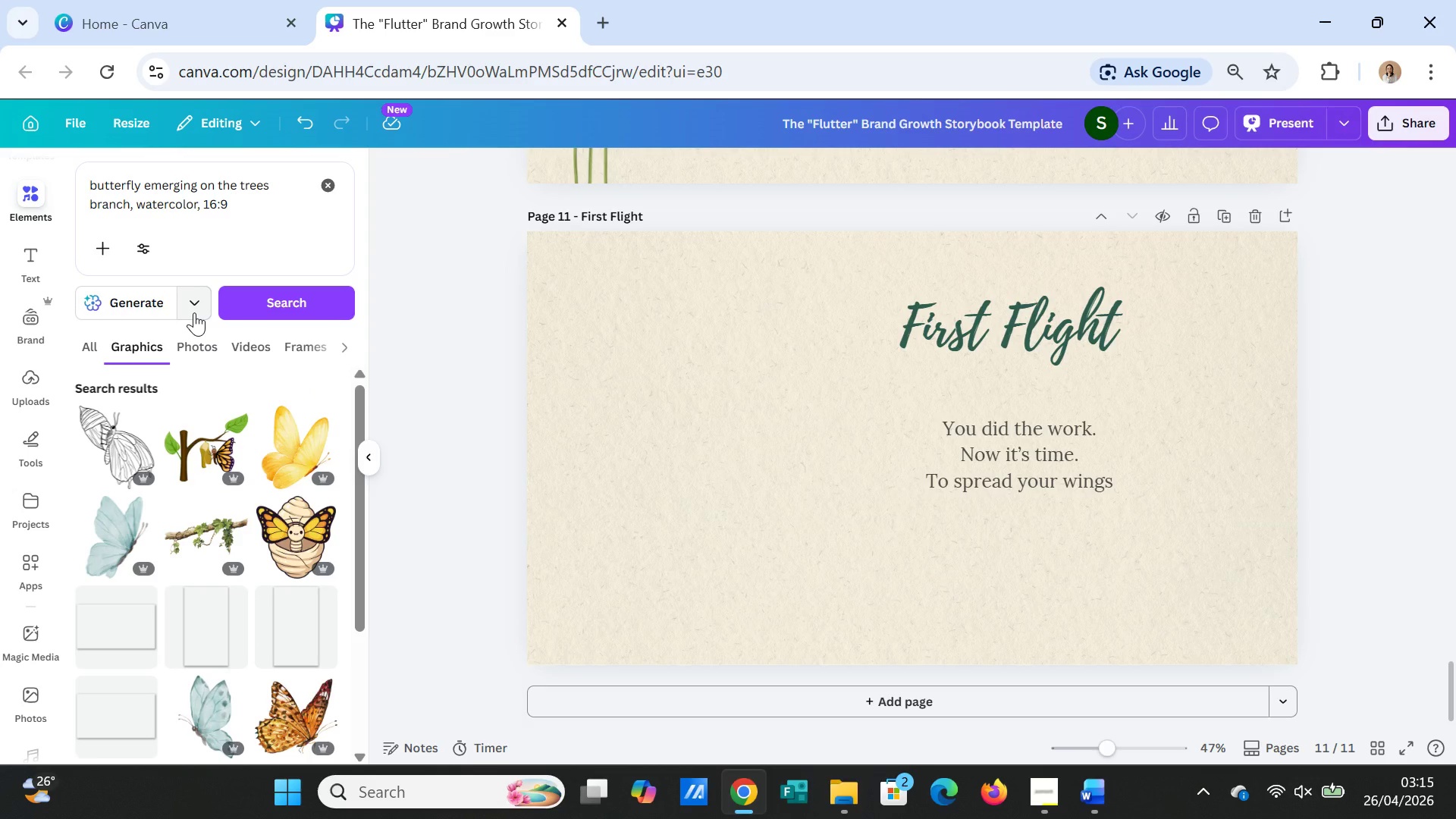 
left_click([150, 291])
 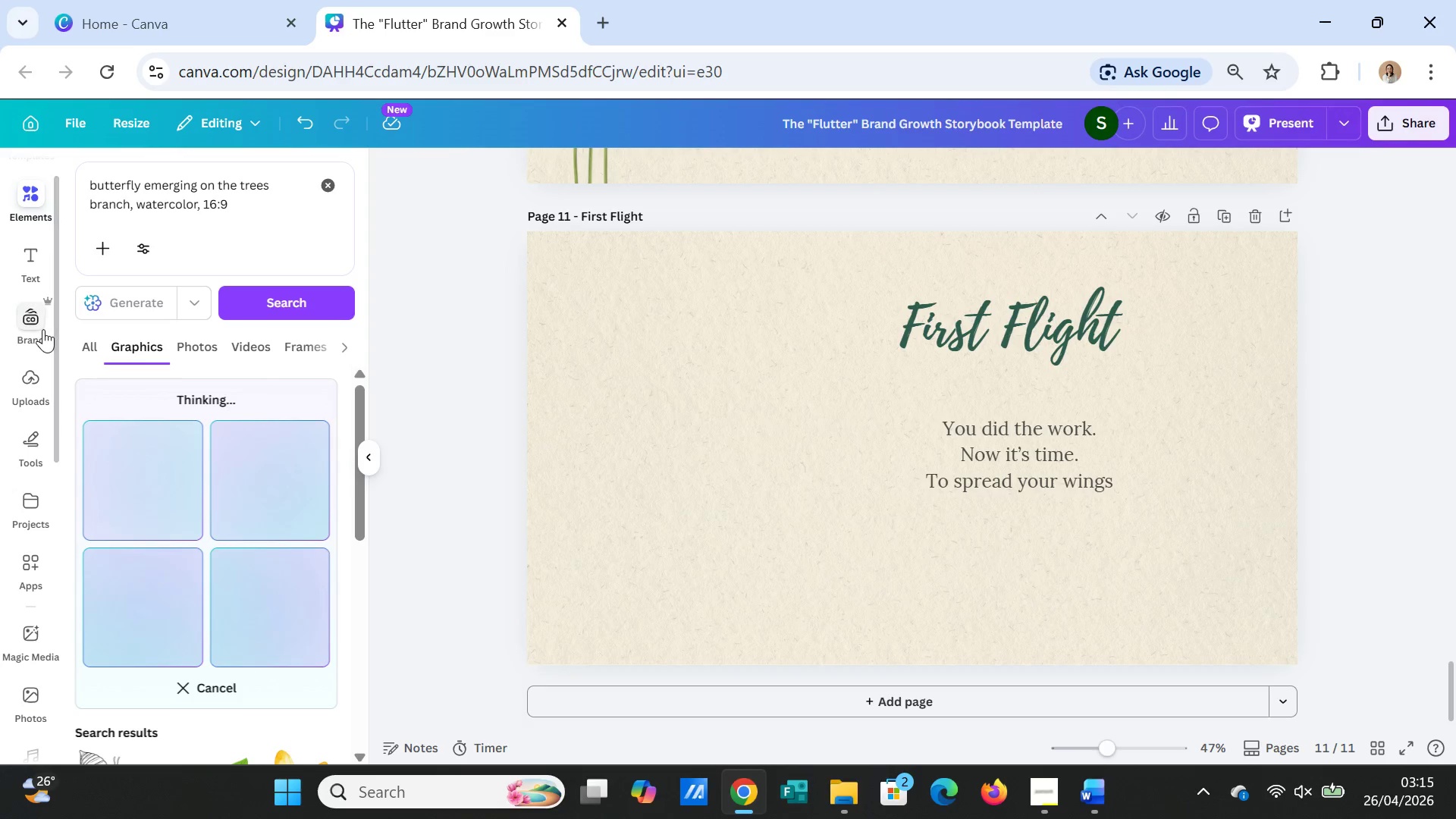 
wait(8.84)
 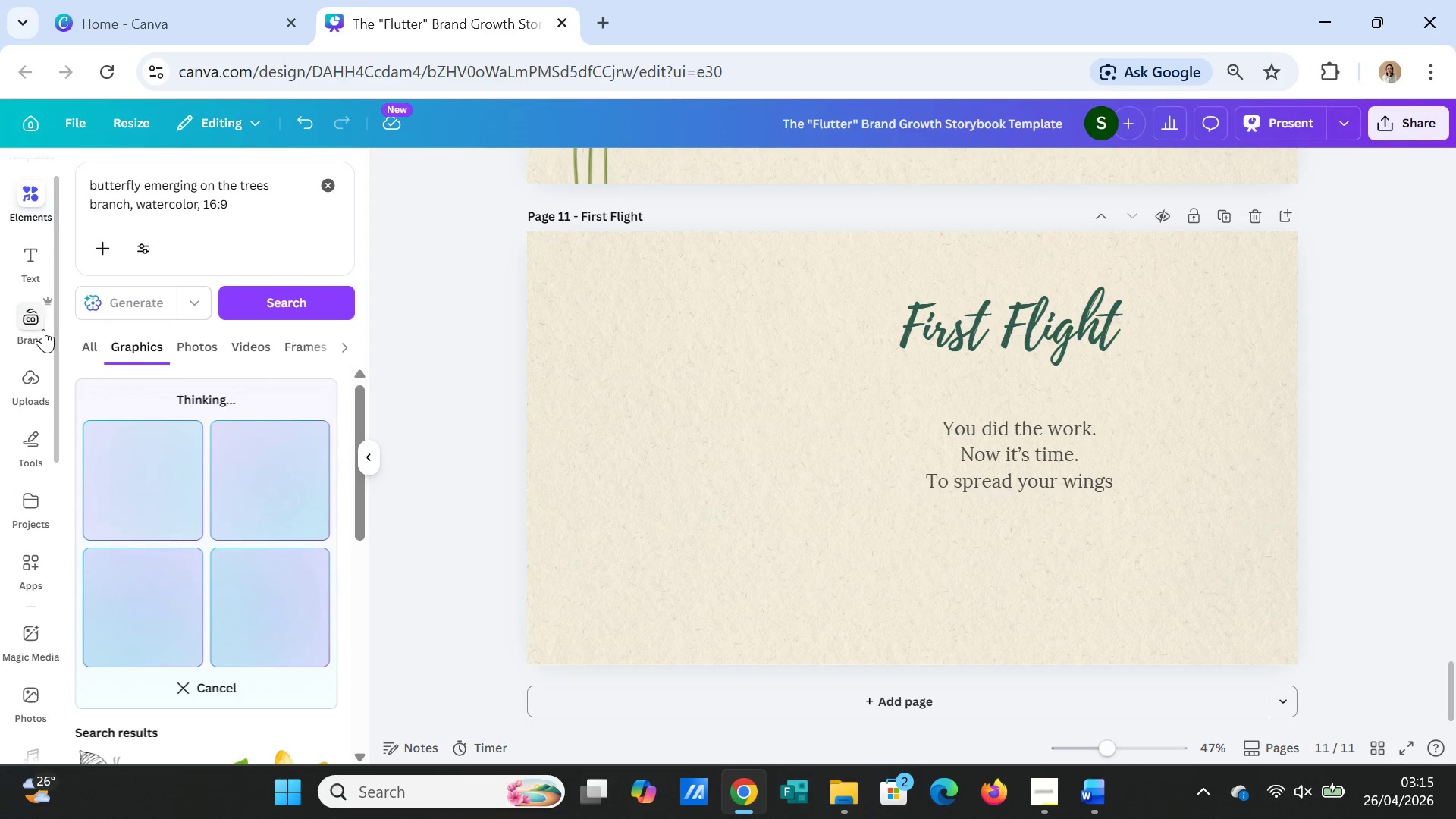 
scroll: coordinate [1333, 575], scroll_direction: up, amount: 10.0
 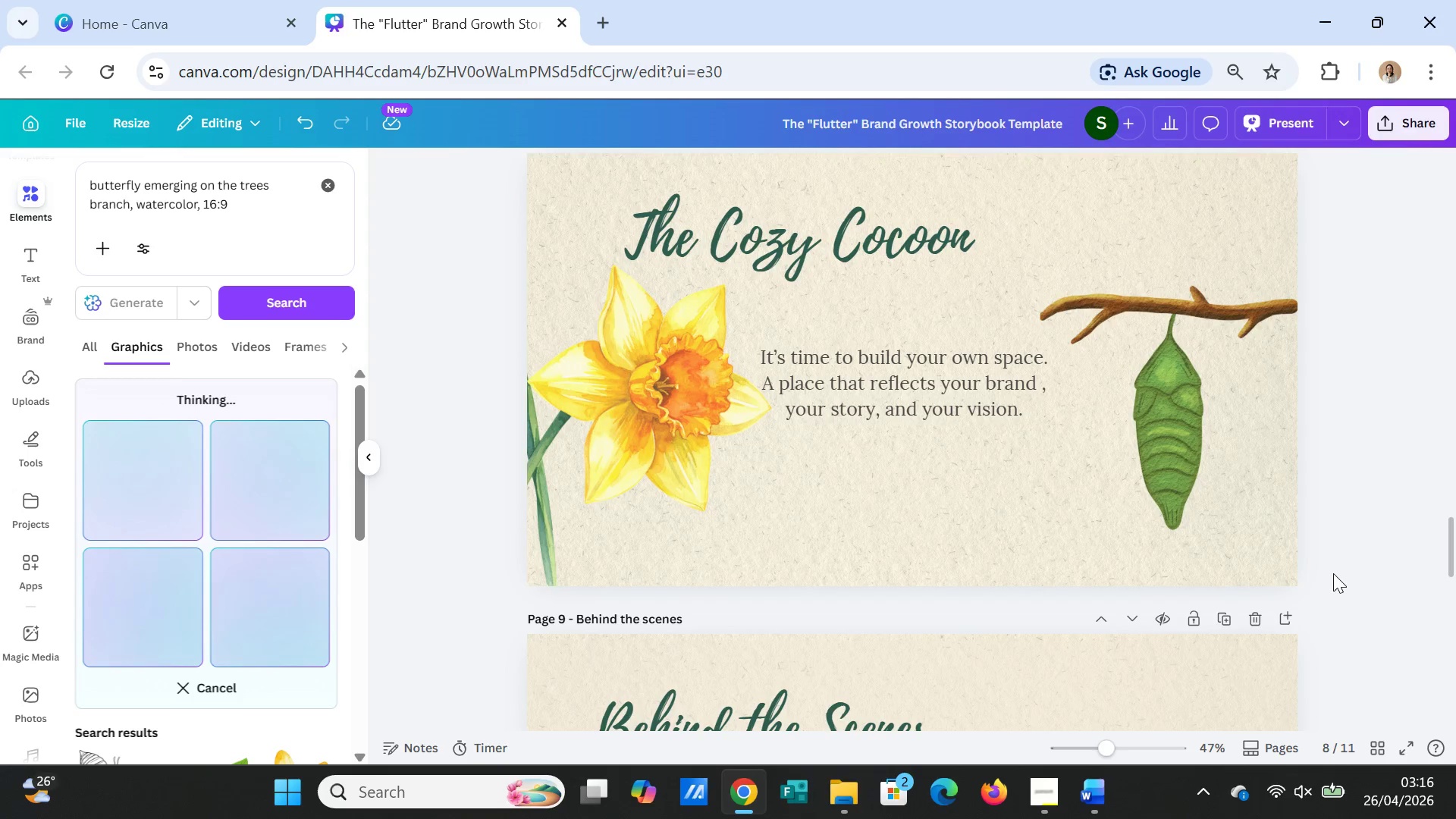 
scroll: coordinate [1341, 542], scroll_direction: down, amount: 11.0
 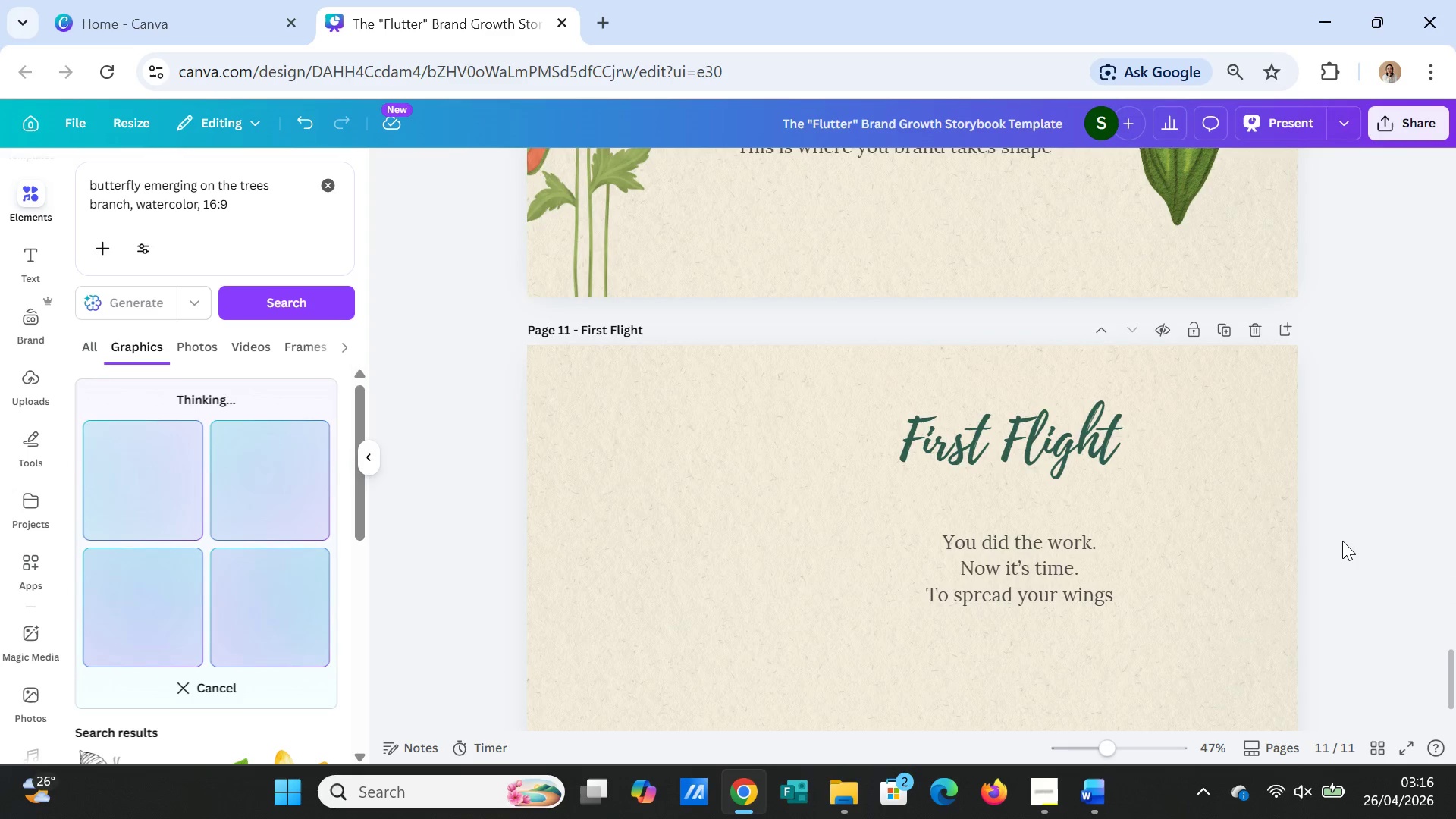 
scroll: coordinate [1342, 538], scroll_direction: up, amount: 10.0
 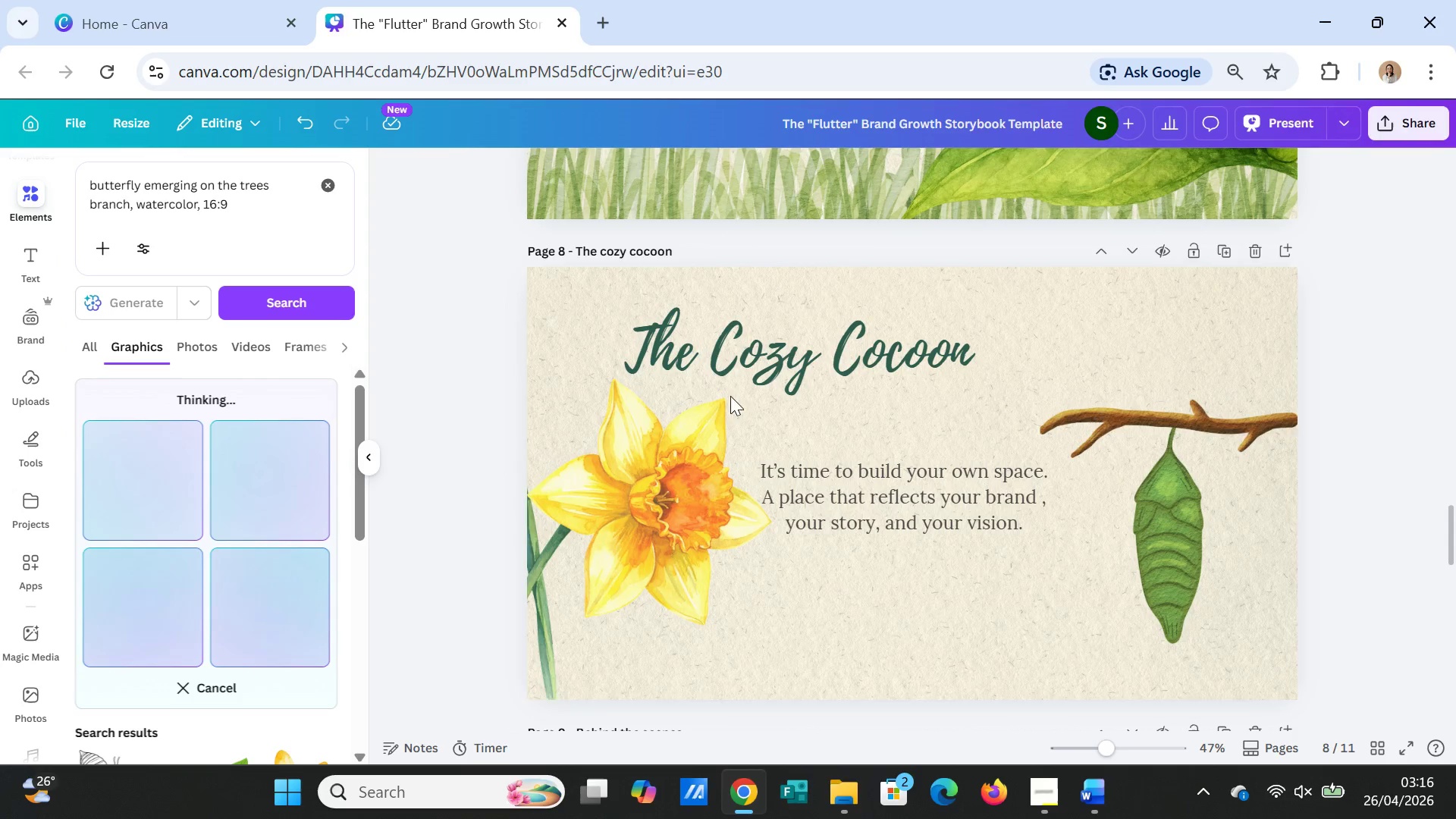 
scroll: coordinate [1353, 517], scroll_direction: down, amount: 12.0
 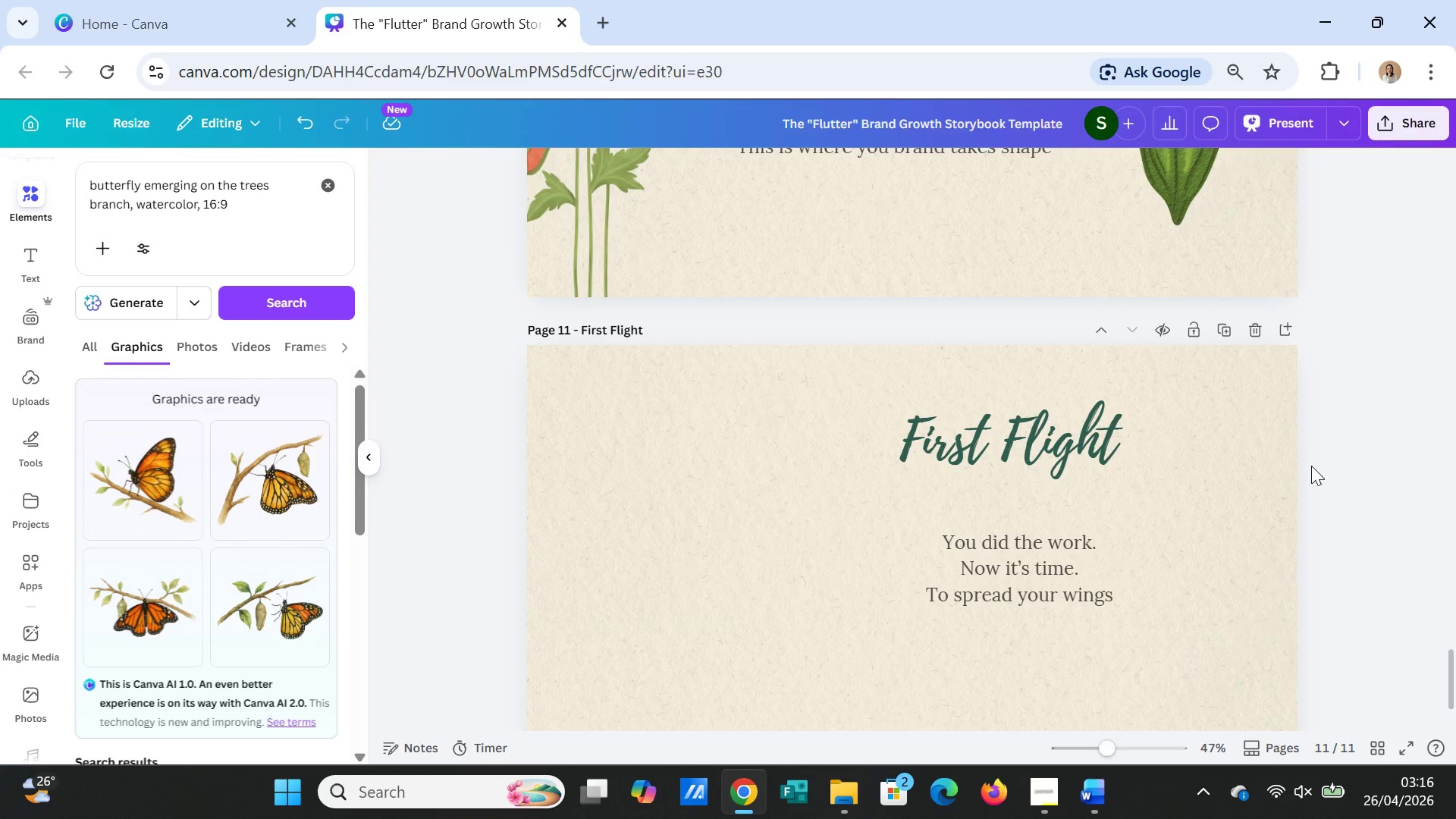 
wait(9.32)
 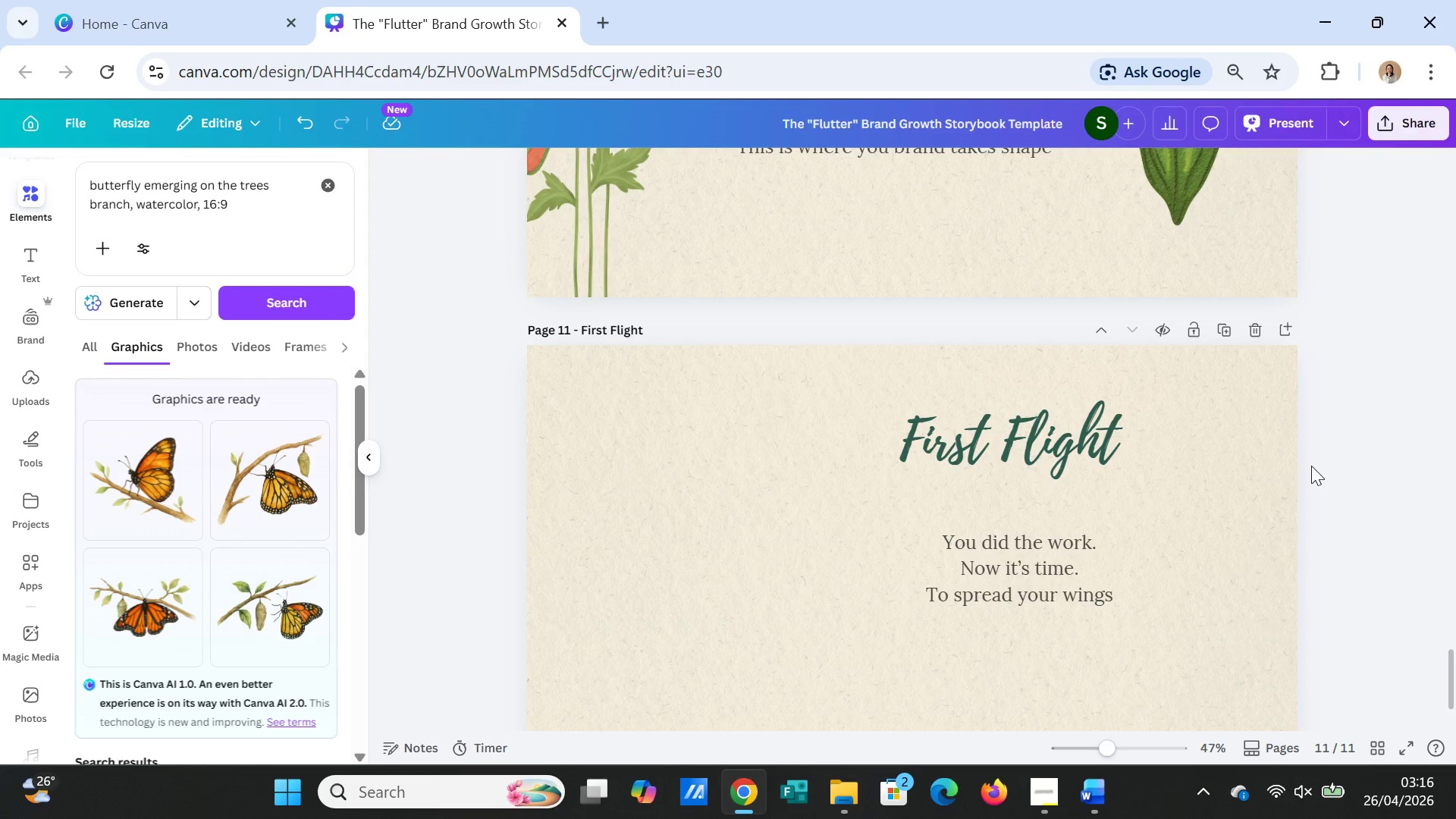 
left_click([127, 485])
 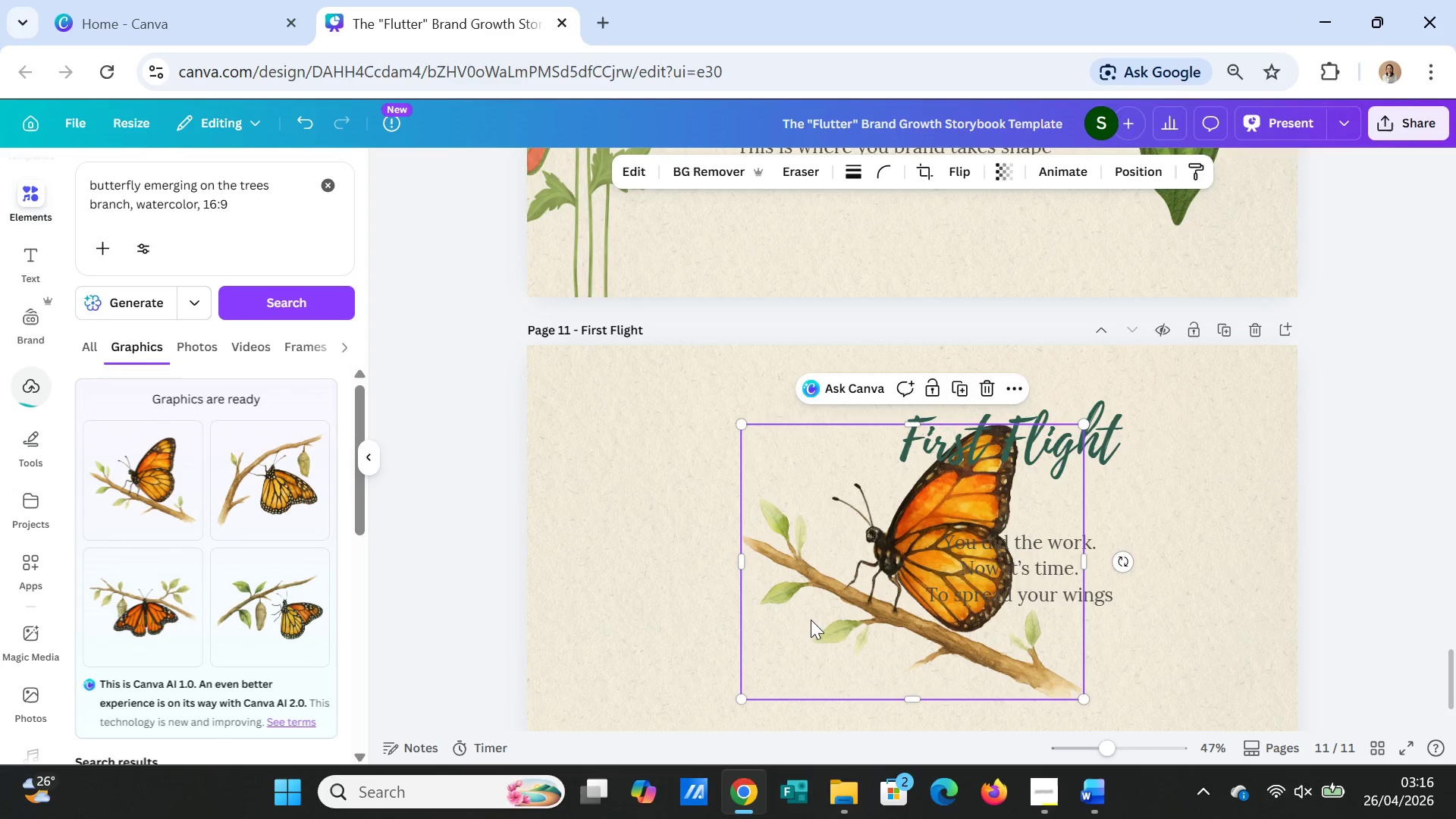 
key(Delete)
 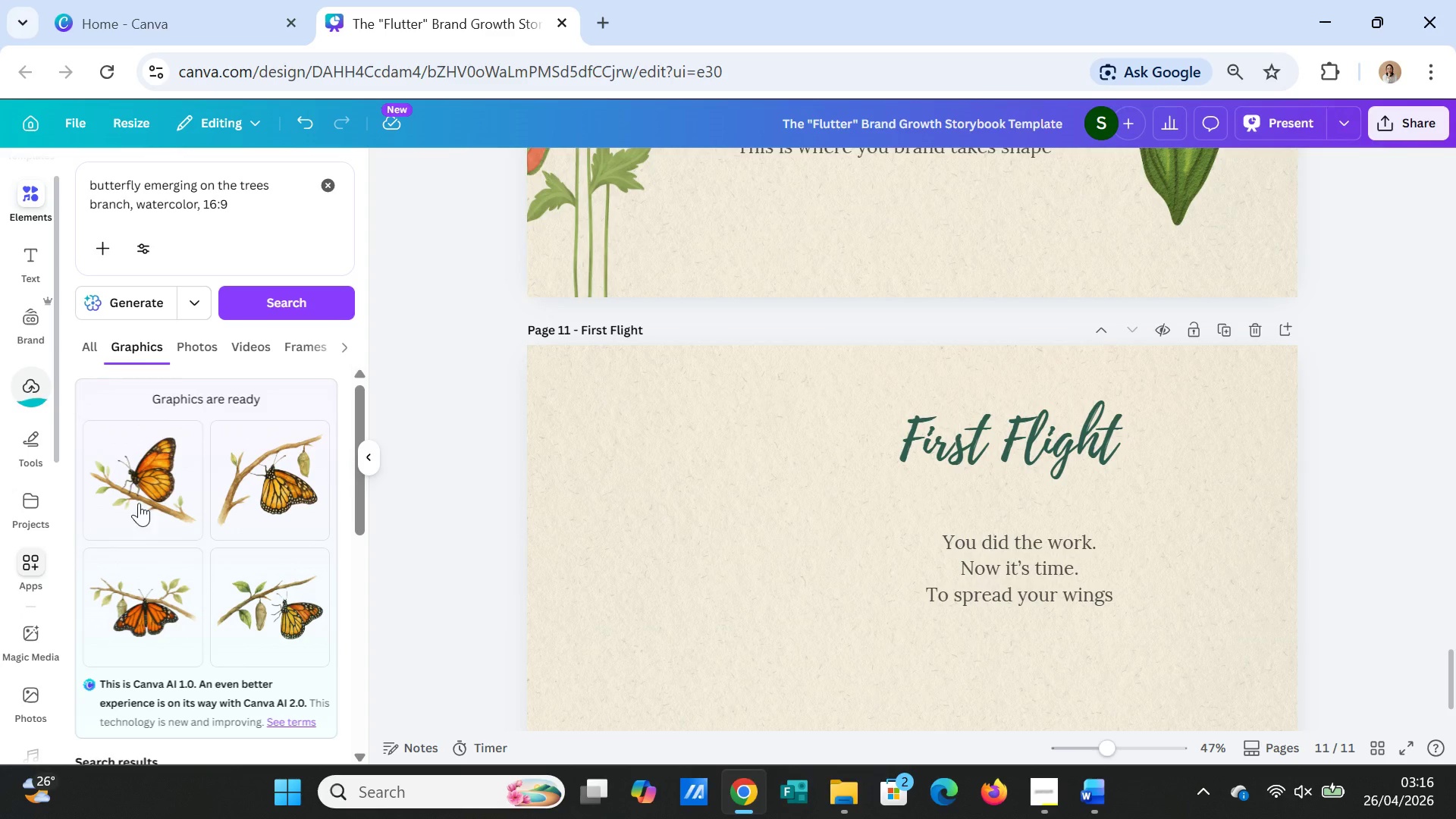 
mouse_move([246, 491])
 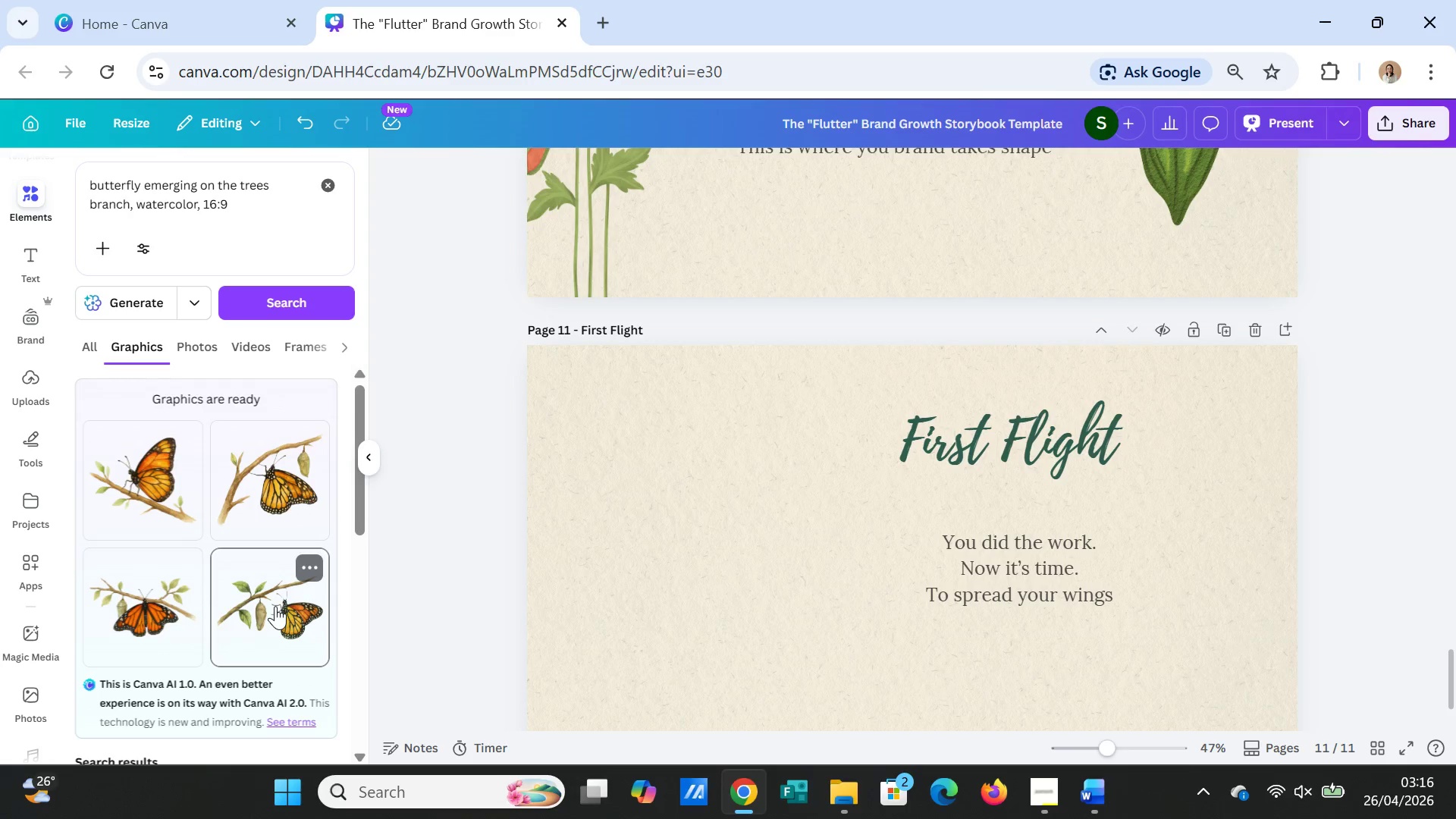 
left_click([275, 606])
 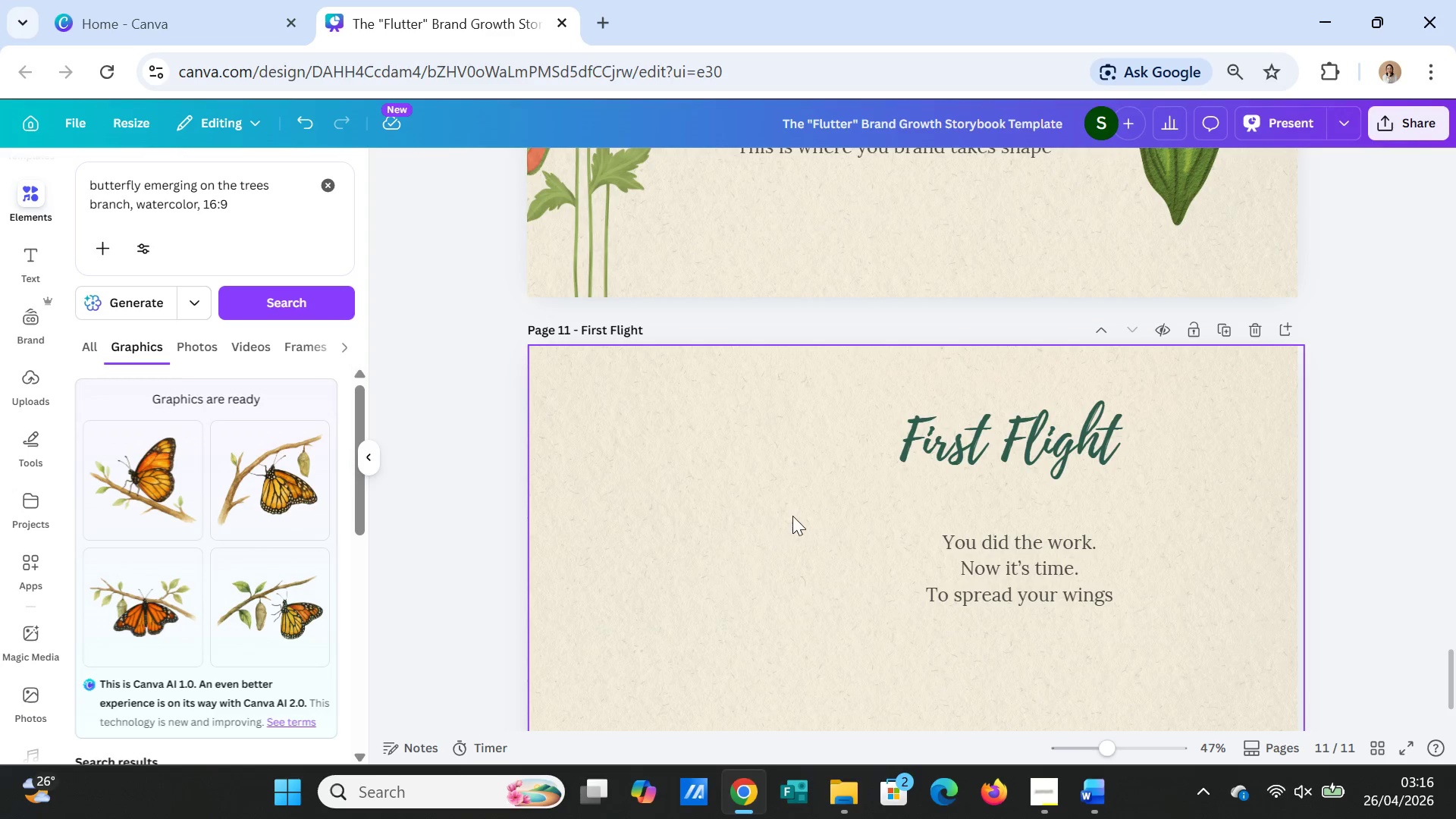 
scroll: coordinate [828, 544], scroll_direction: down, amount: 1.0
 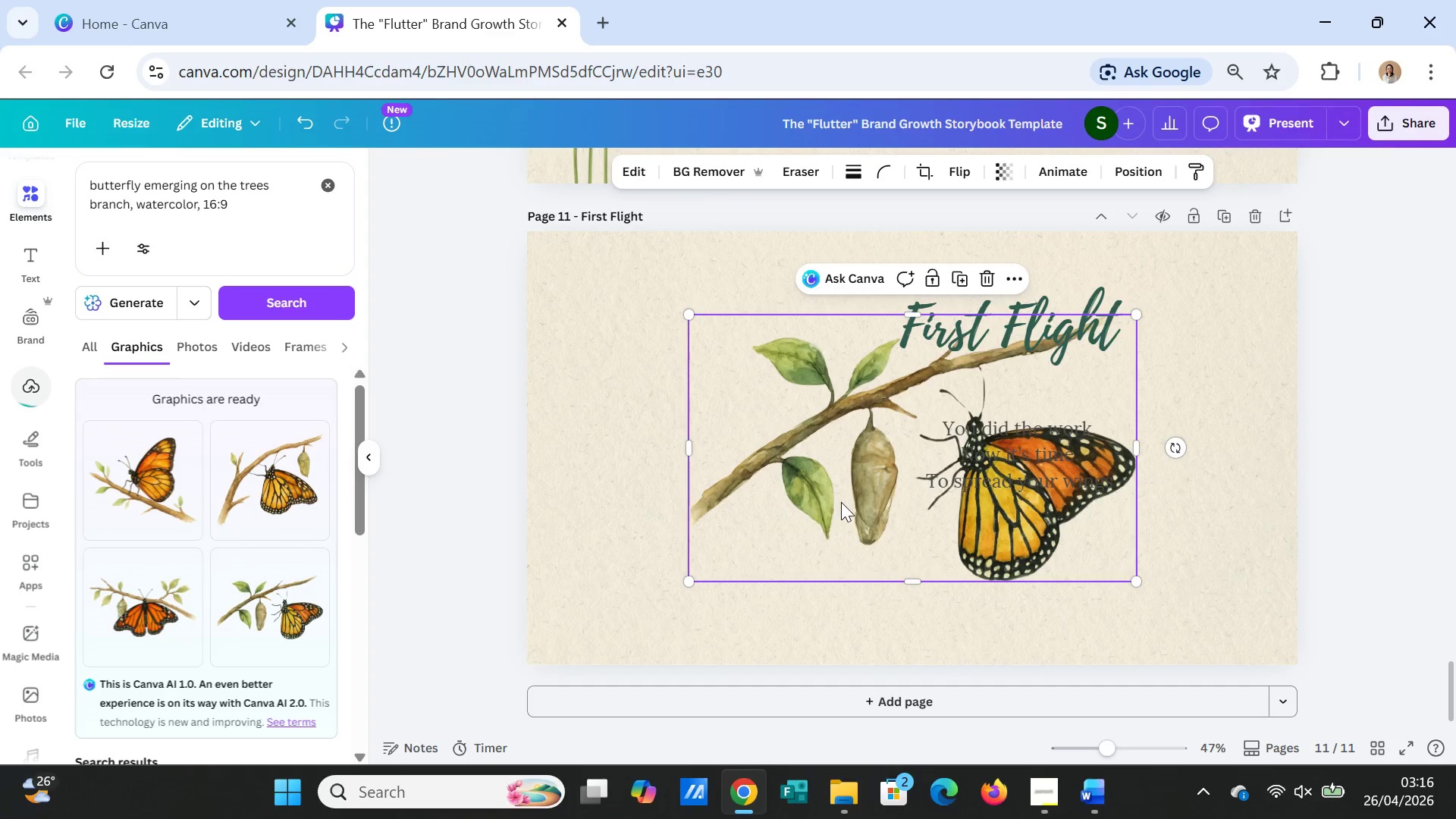 
left_click_drag(start_coordinate=[842, 499], to_coordinate=[650, 551])
 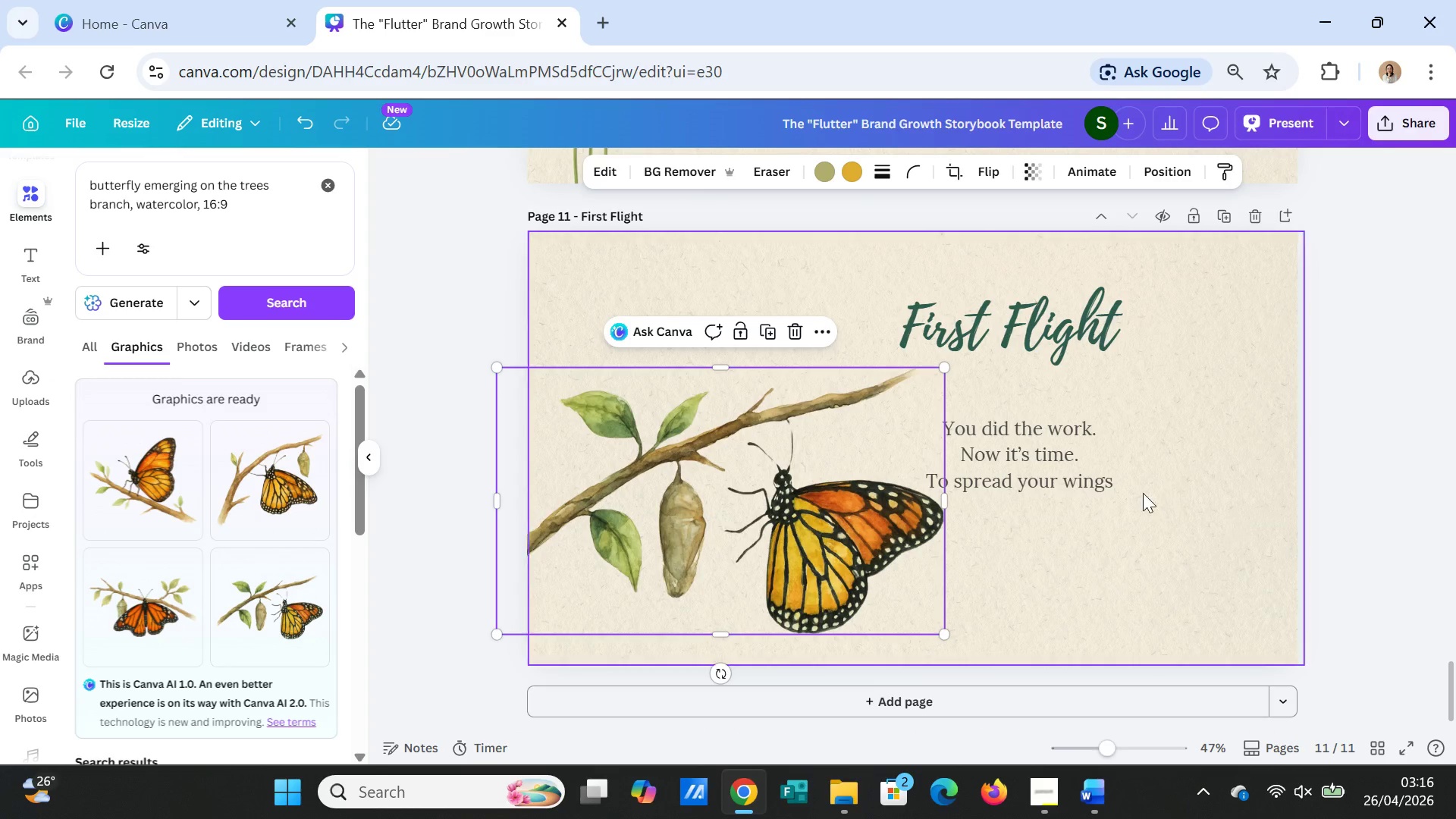 
left_click([1072, 465])
 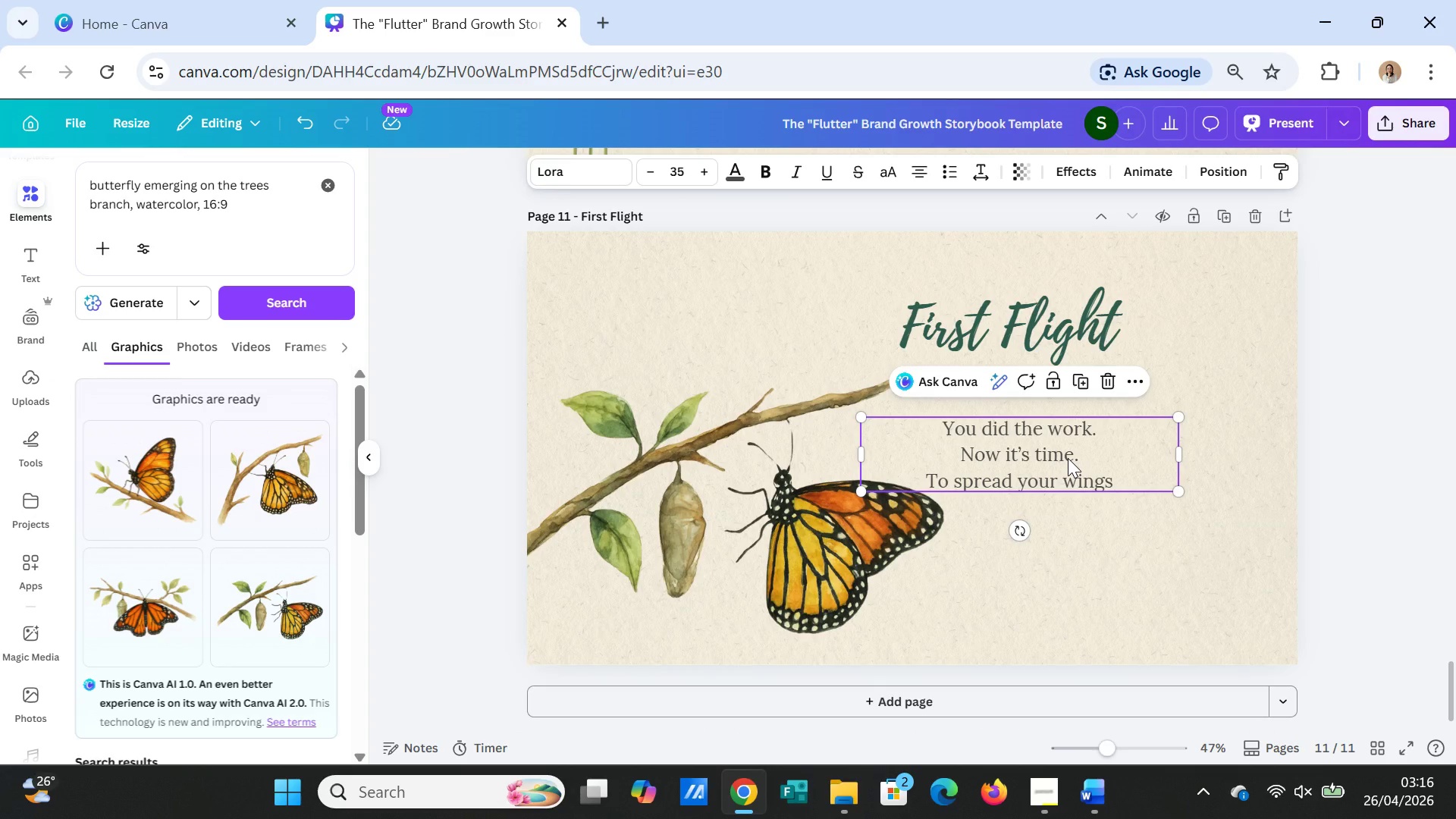 
left_click_drag(start_coordinate=[1068, 458], to_coordinate=[1116, 457])
 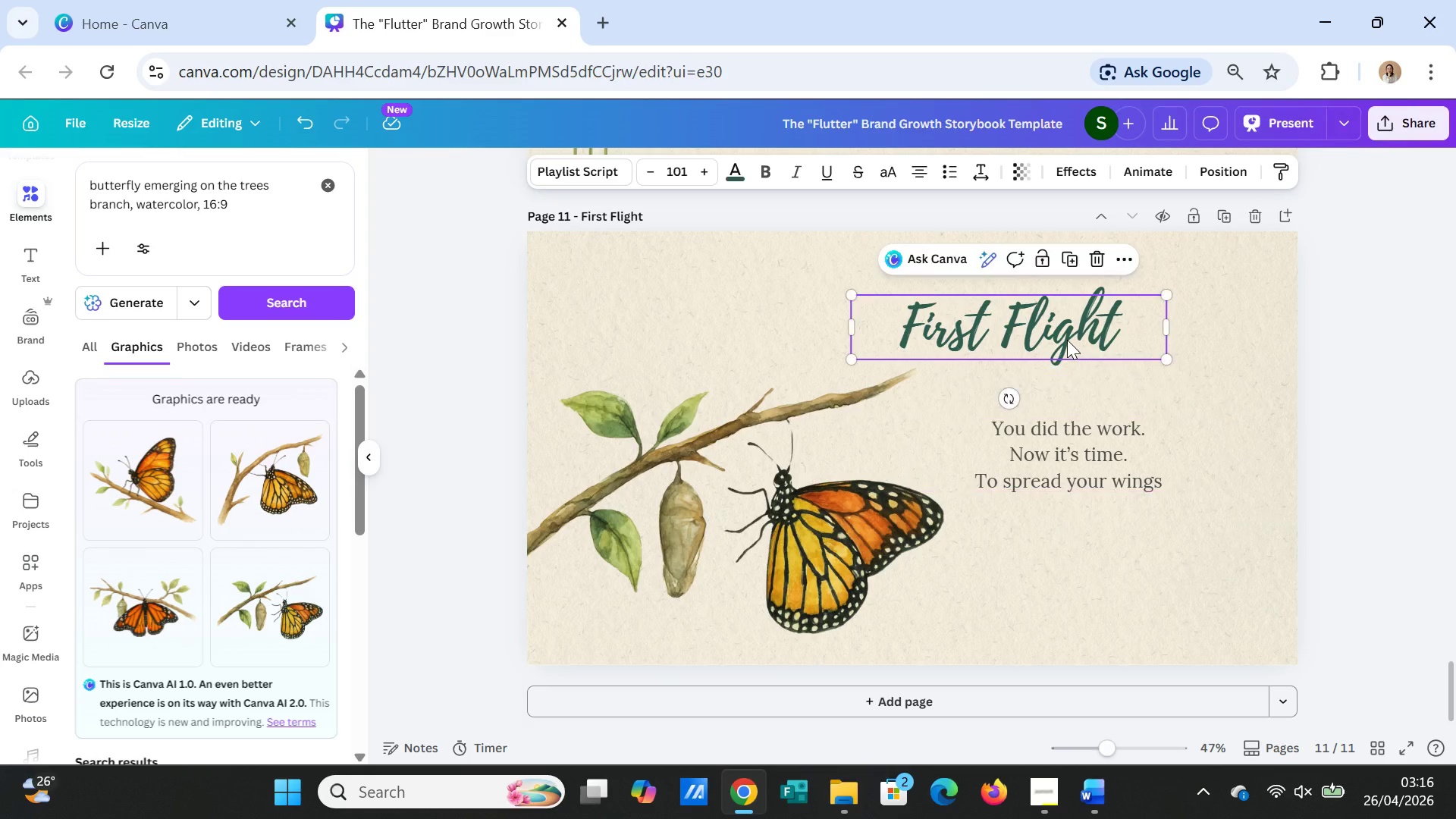 
left_click_drag(start_coordinate=[1068, 342], to_coordinate=[792, 325])
 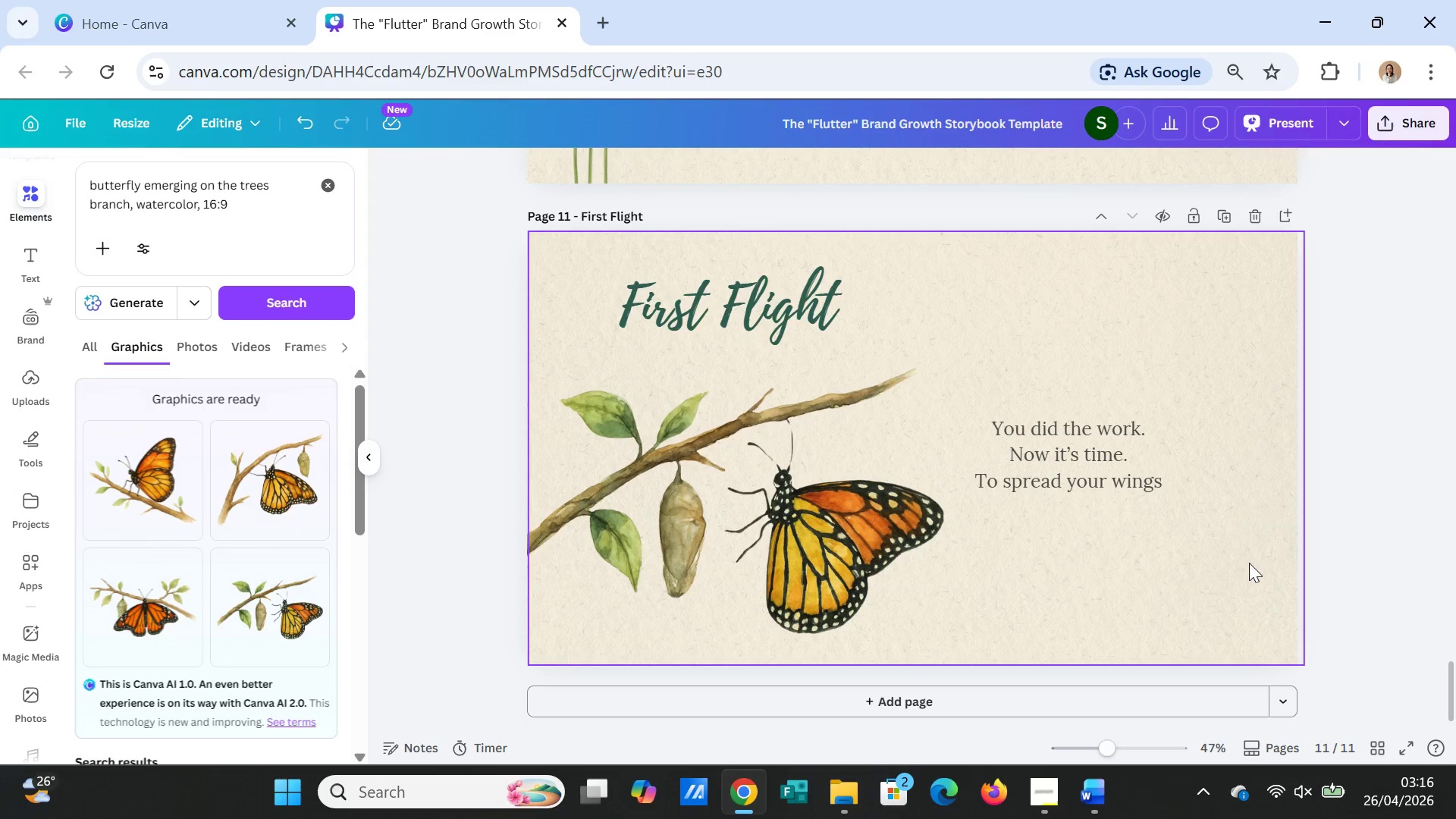 
wait(5.56)
 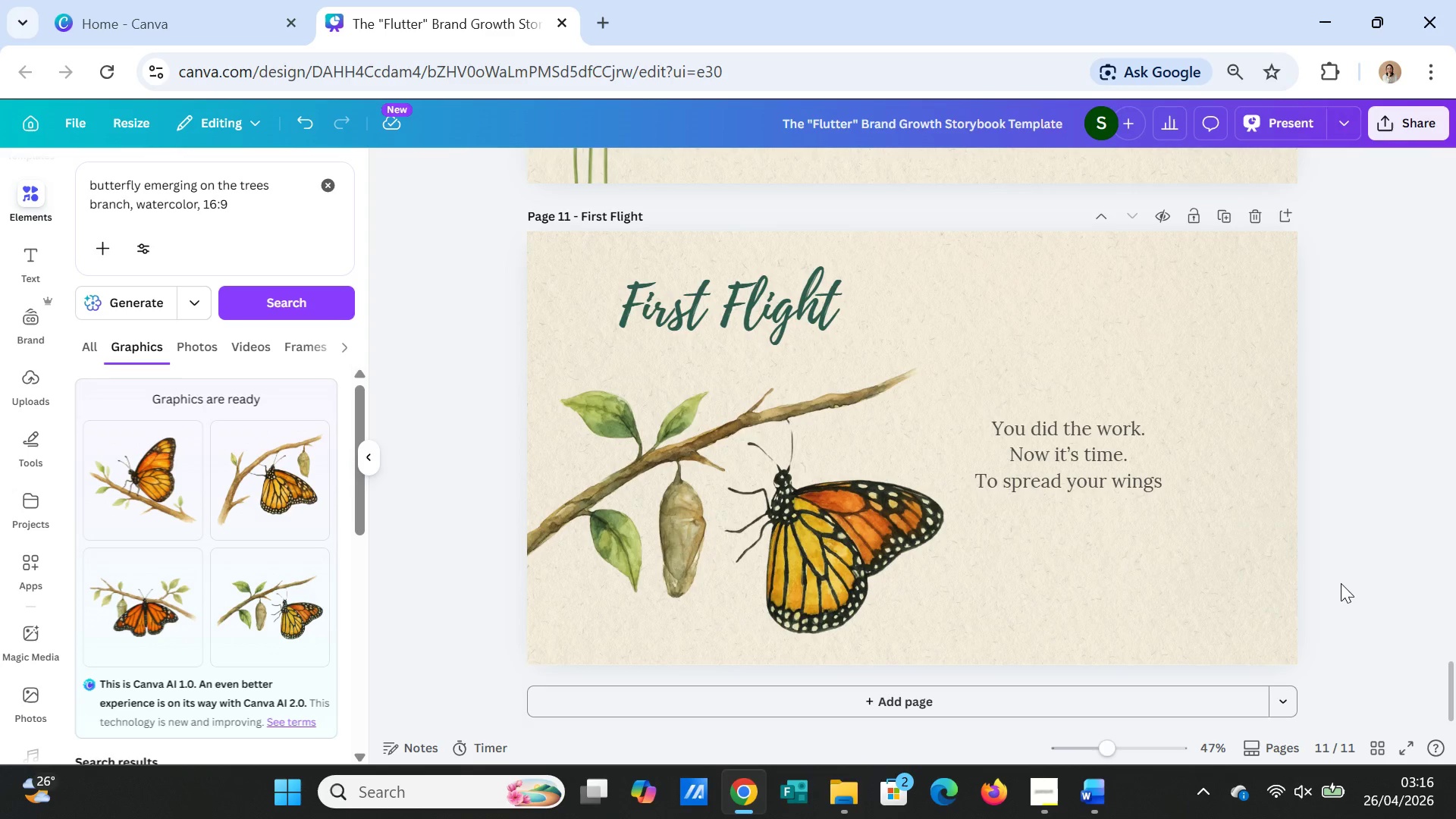 
left_click([1198, 548])
 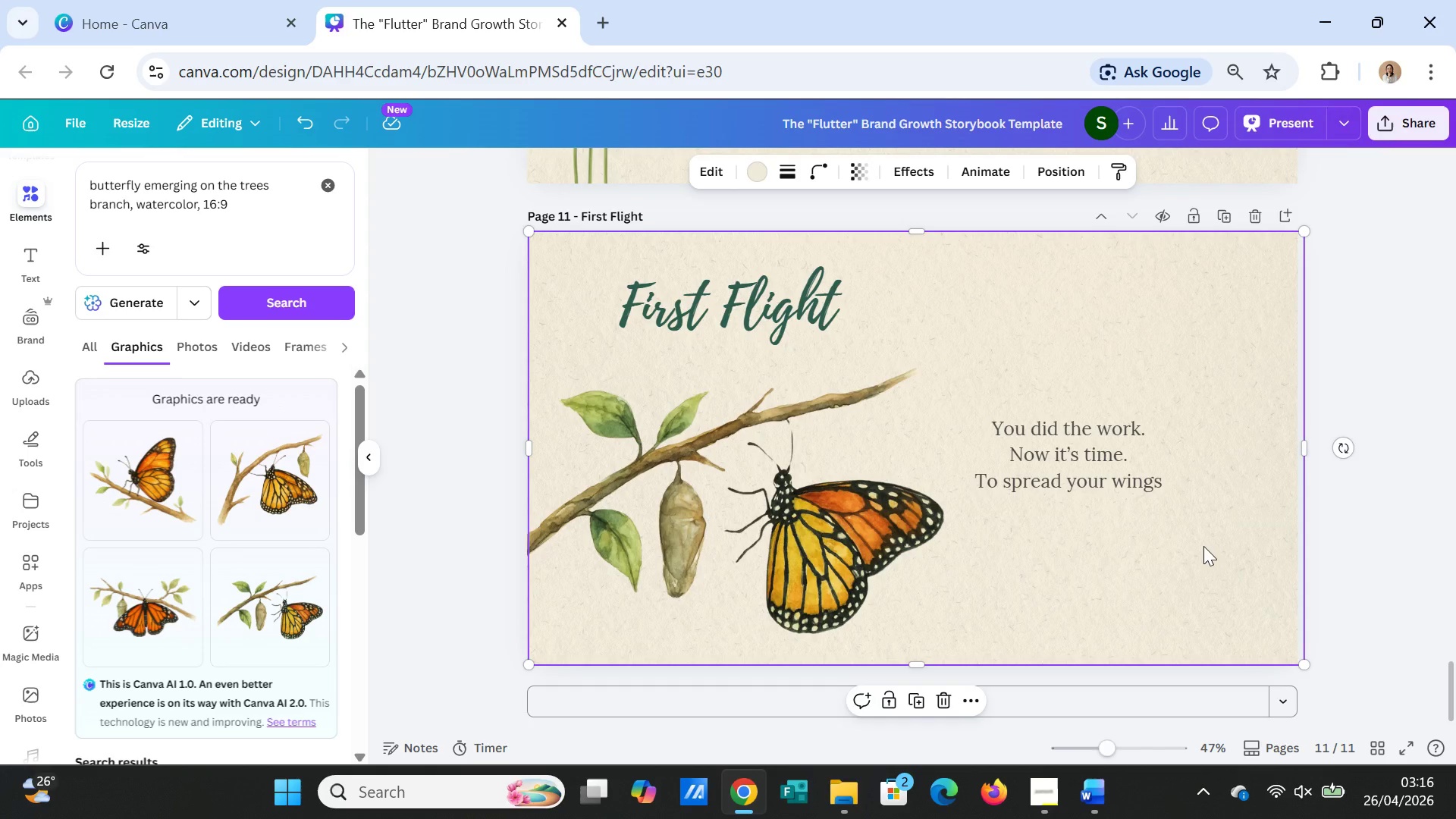 
left_click_drag(start_coordinate=[1203, 547], to_coordinate=[1197, 542])
 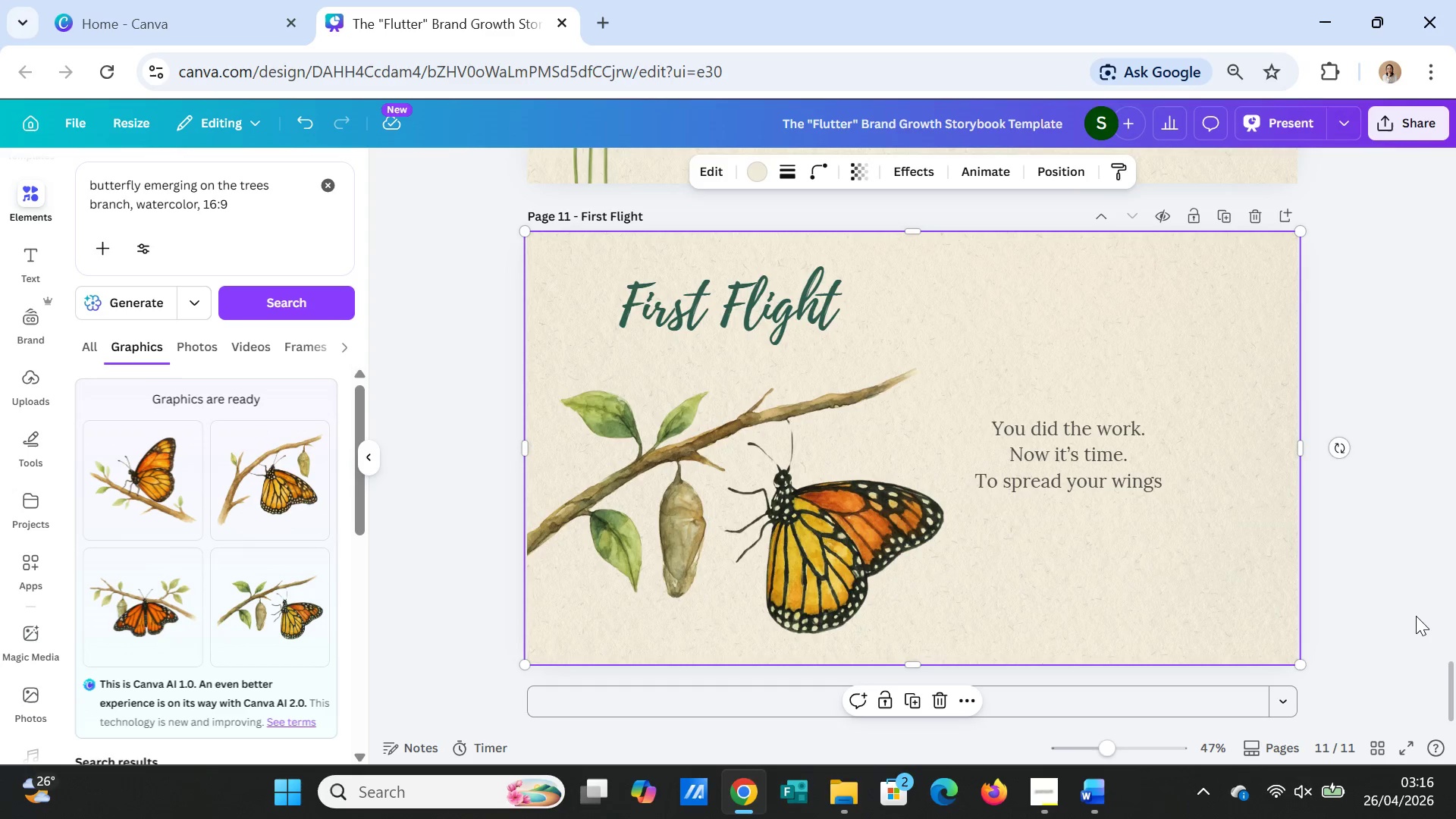 
left_click([1409, 610])
 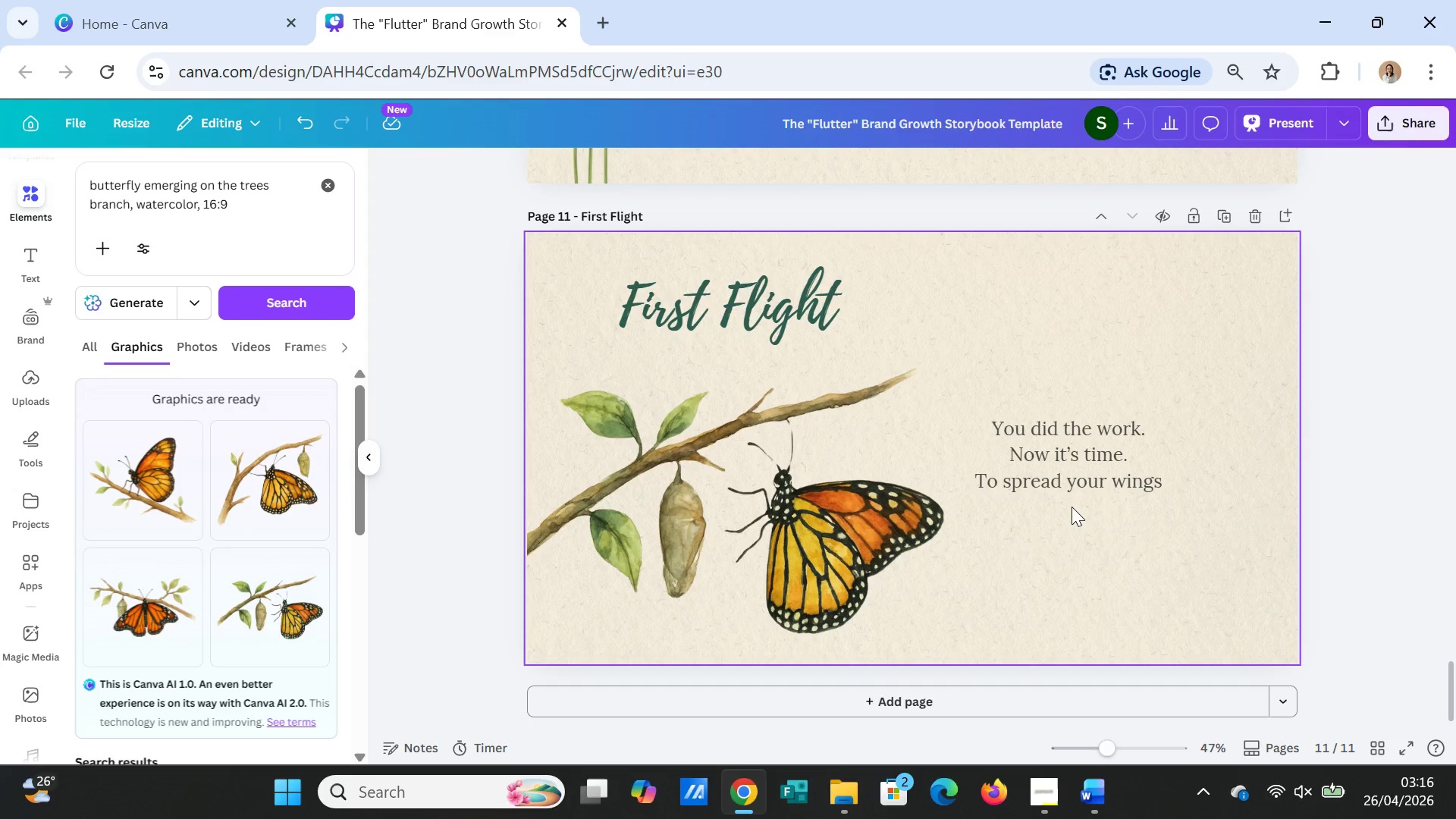 
left_click([1068, 481])
 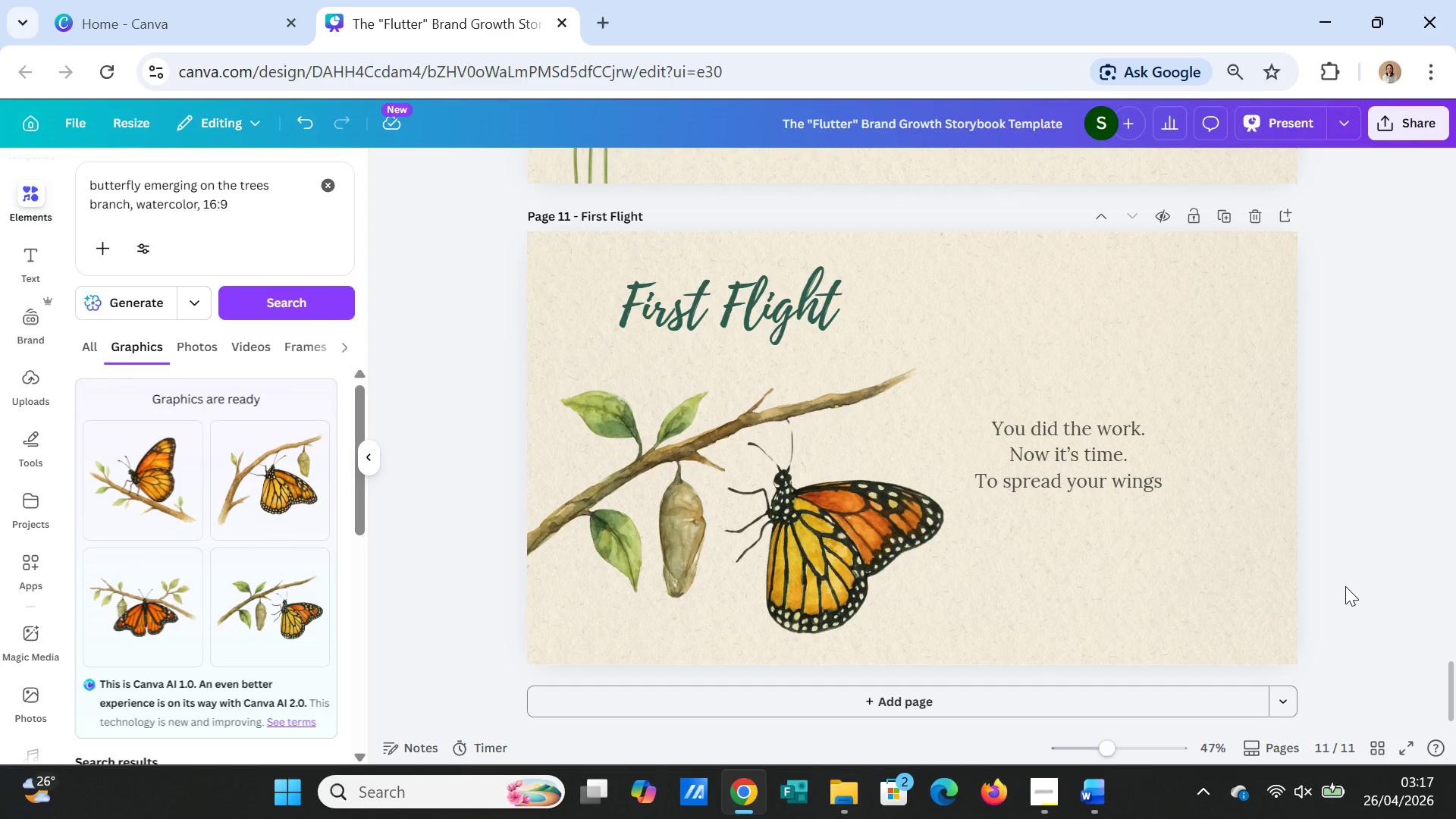 
wait(5.67)
 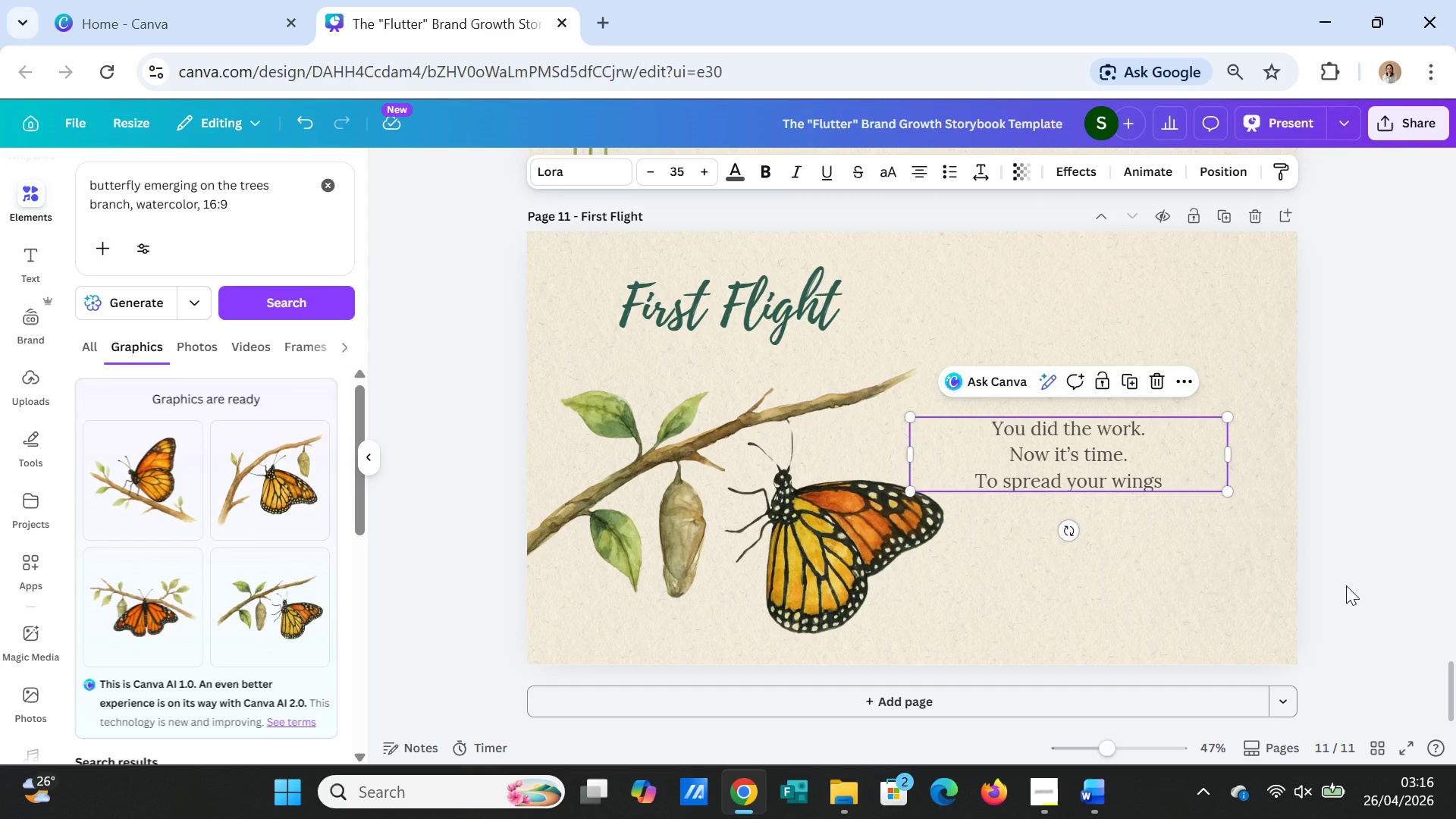 
scroll: coordinate [1343, 578], scroll_direction: up, amount: 7.0
 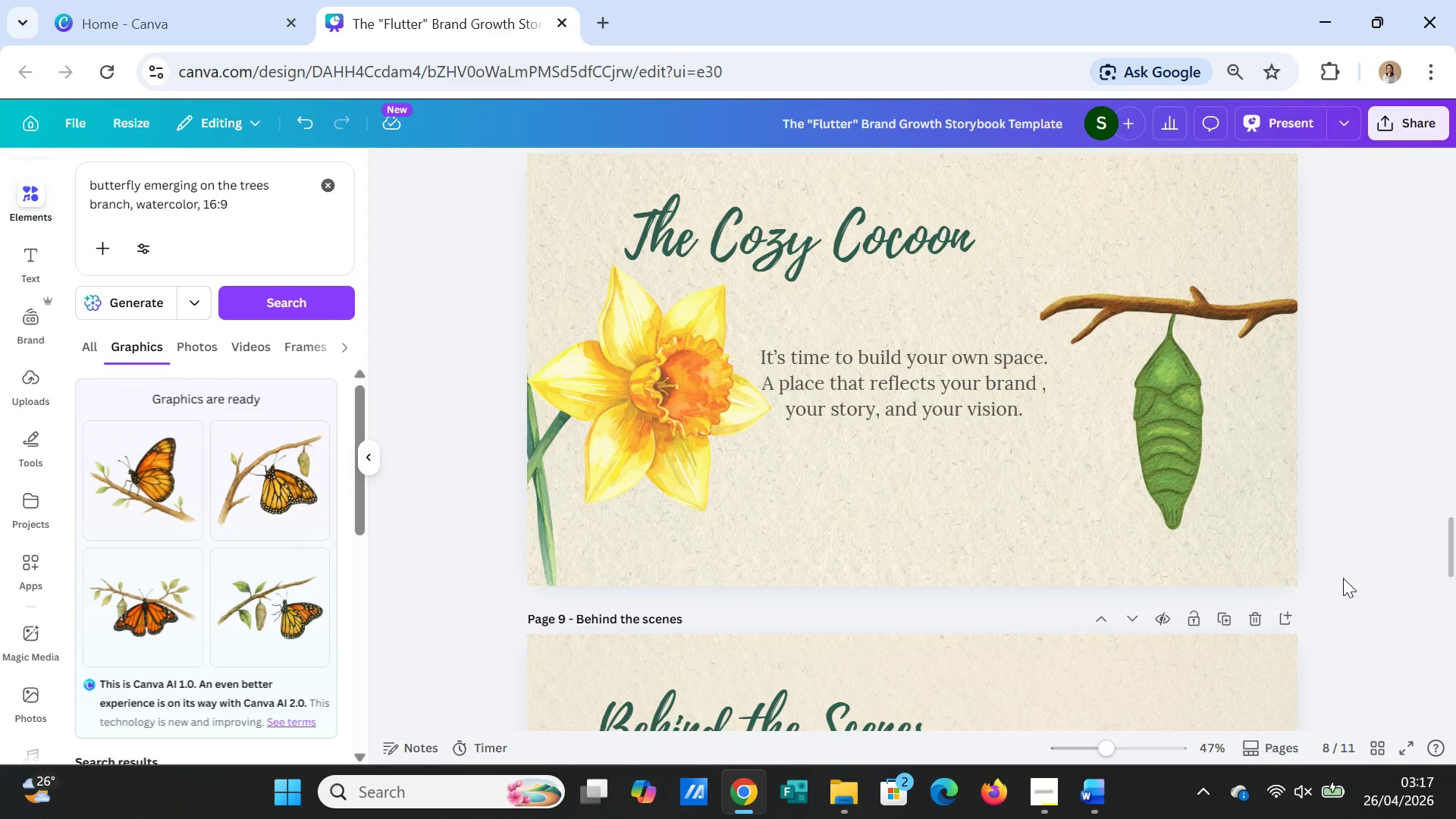 
scroll: coordinate [1347, 578], scroll_direction: down, amount: 16.0
 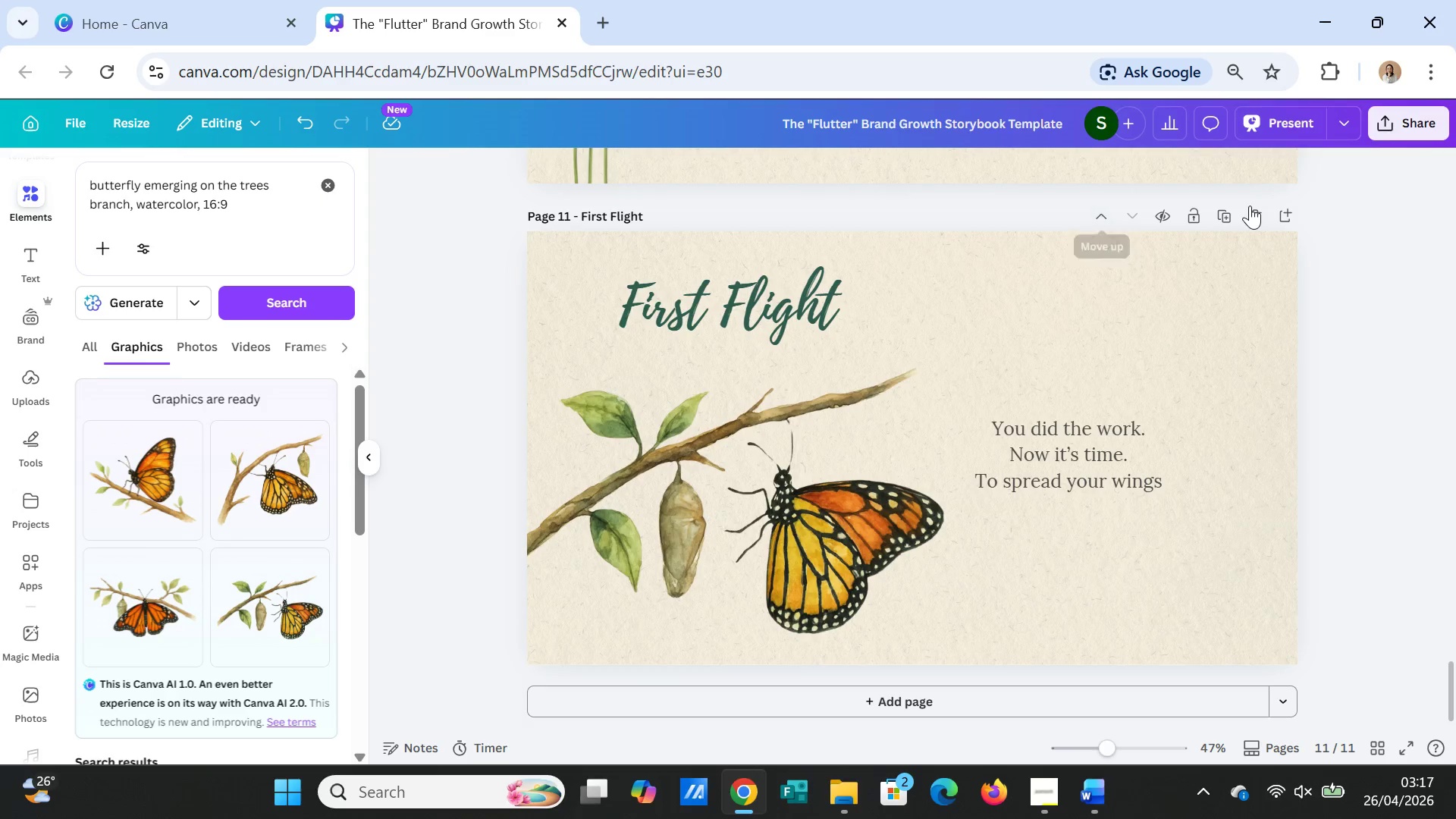 
left_click([1228, 216])
 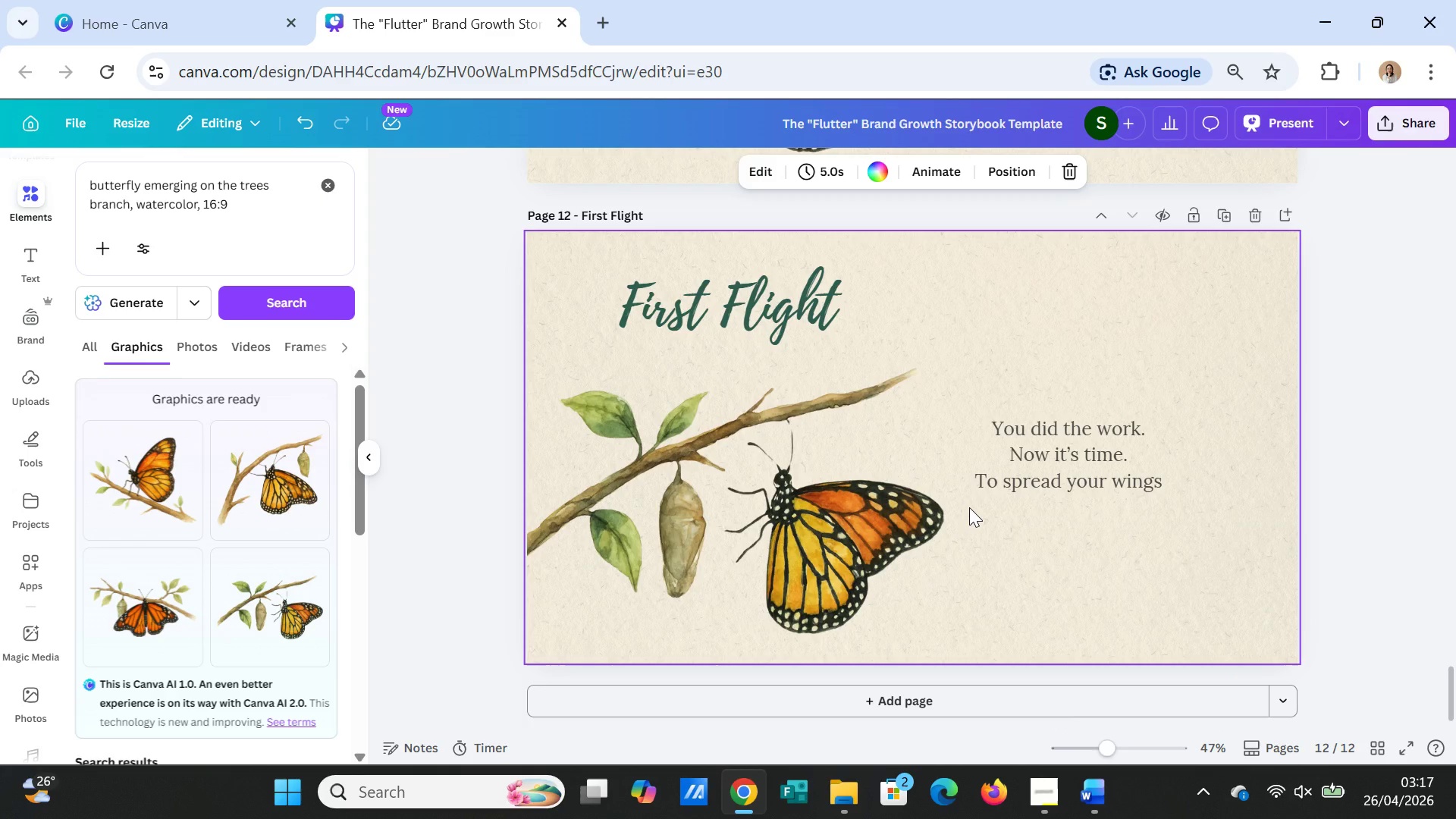 
wait(8.53)
 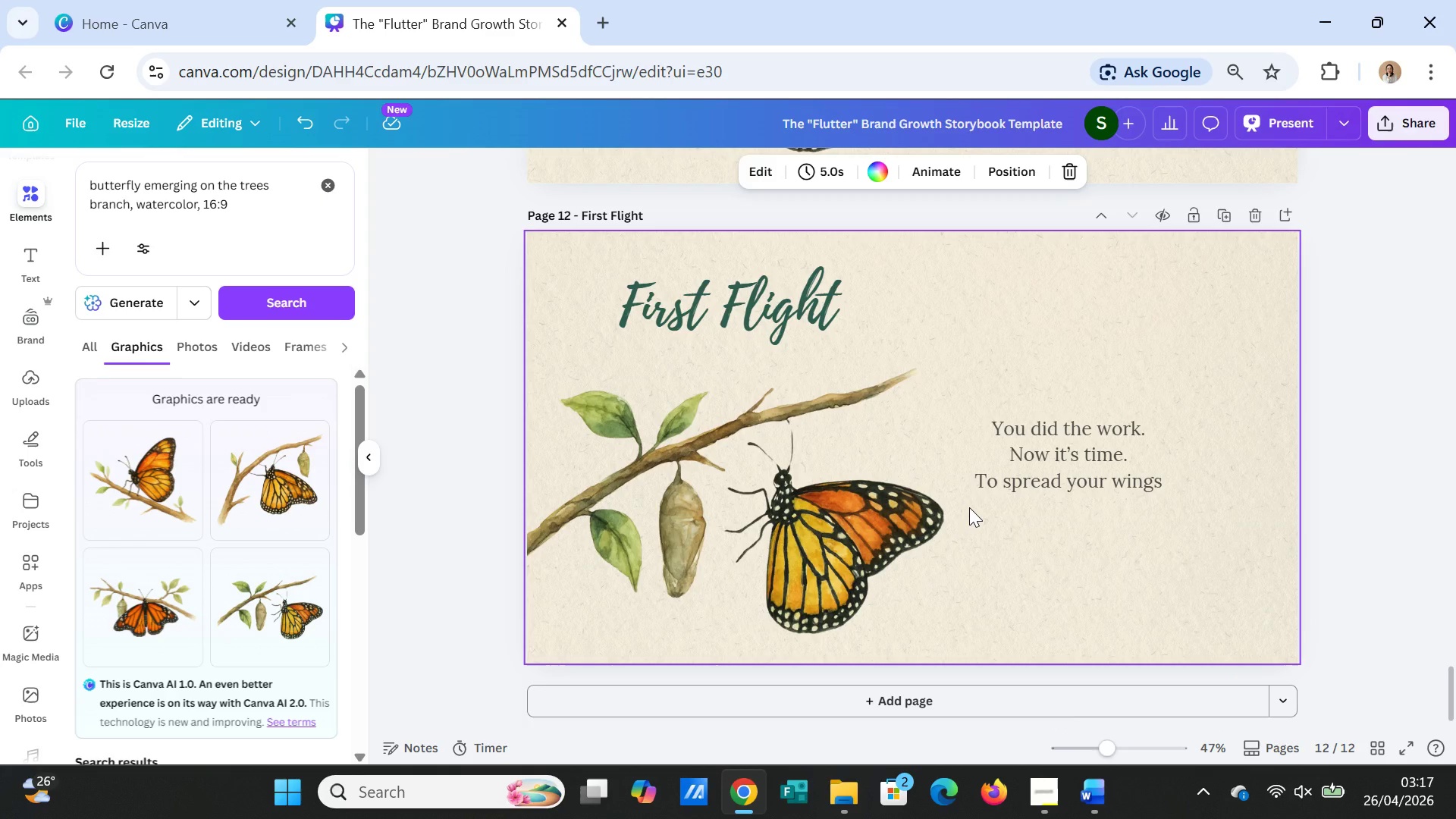 
left_click([730, 488])
 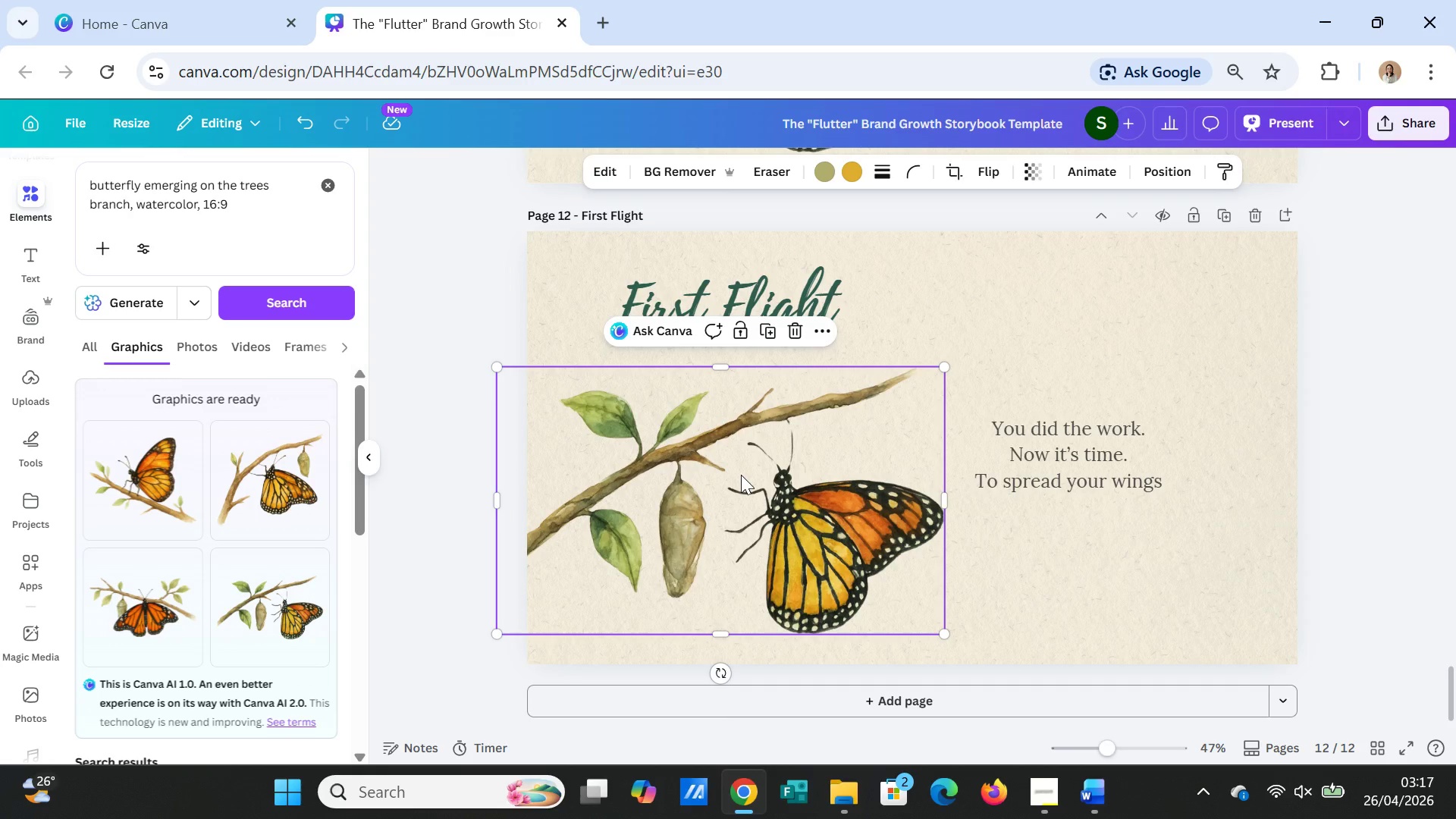 
key(Delete)
 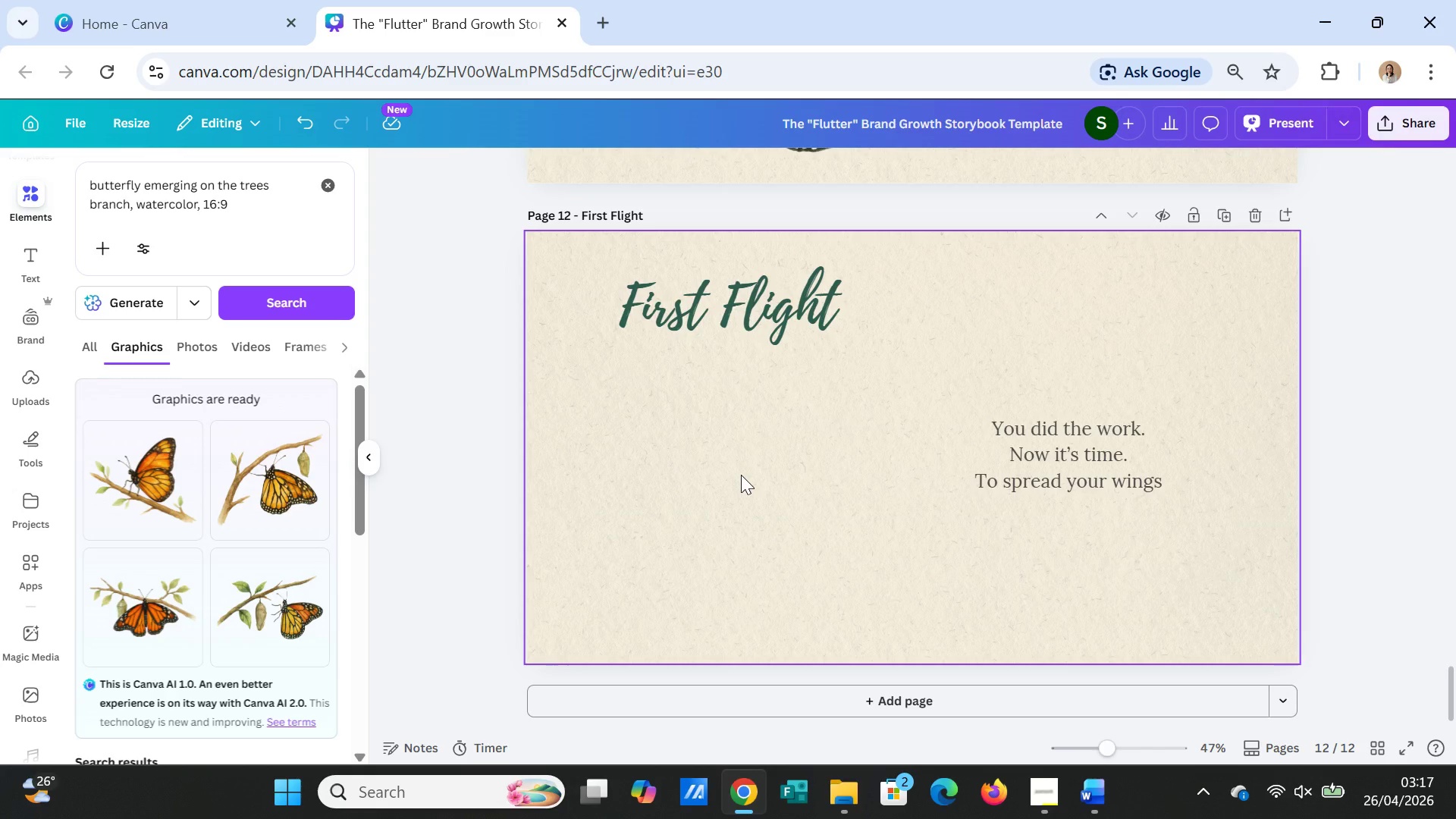 
wait(11.53)
 